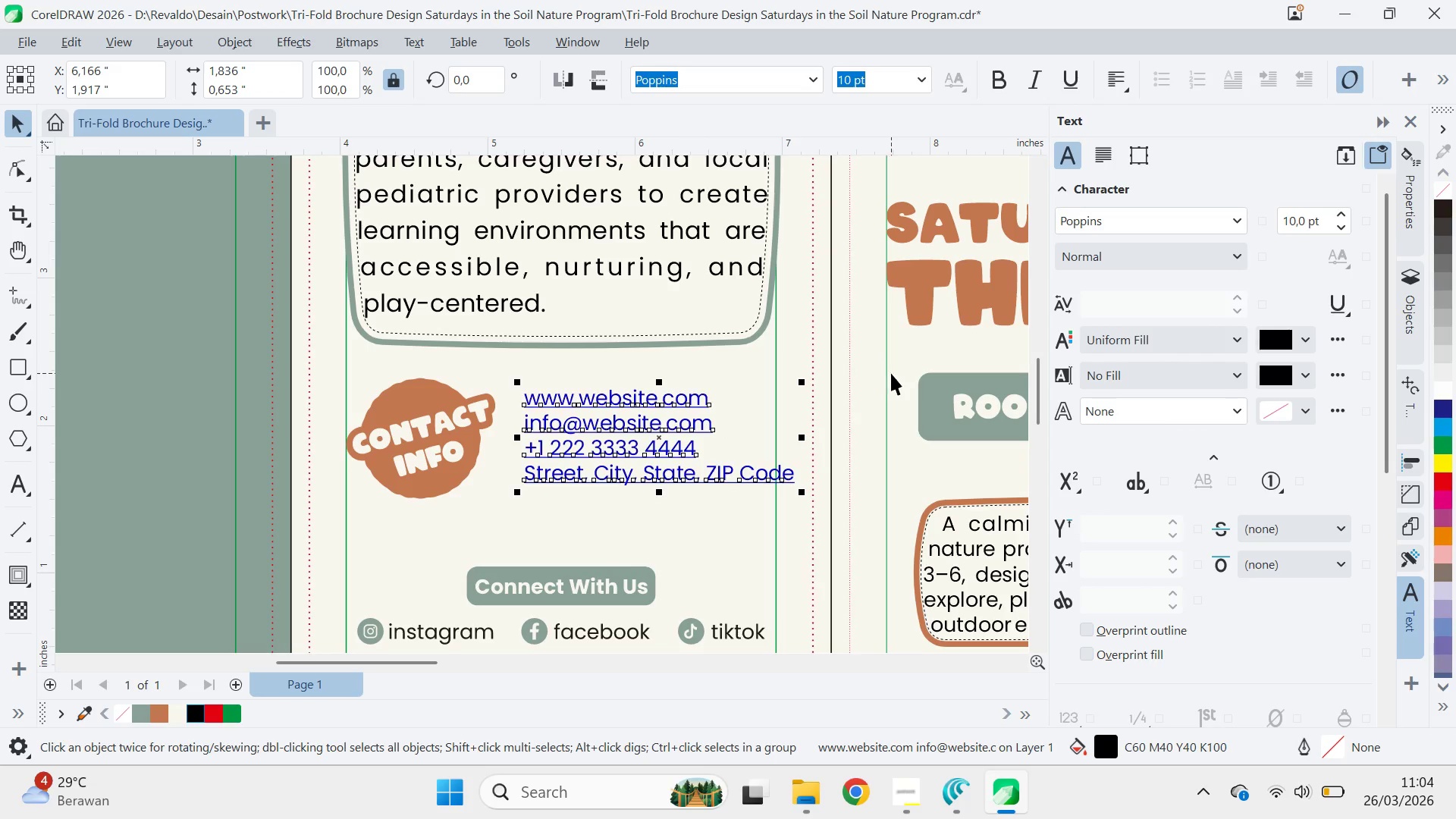 
right_click([704, 426])
 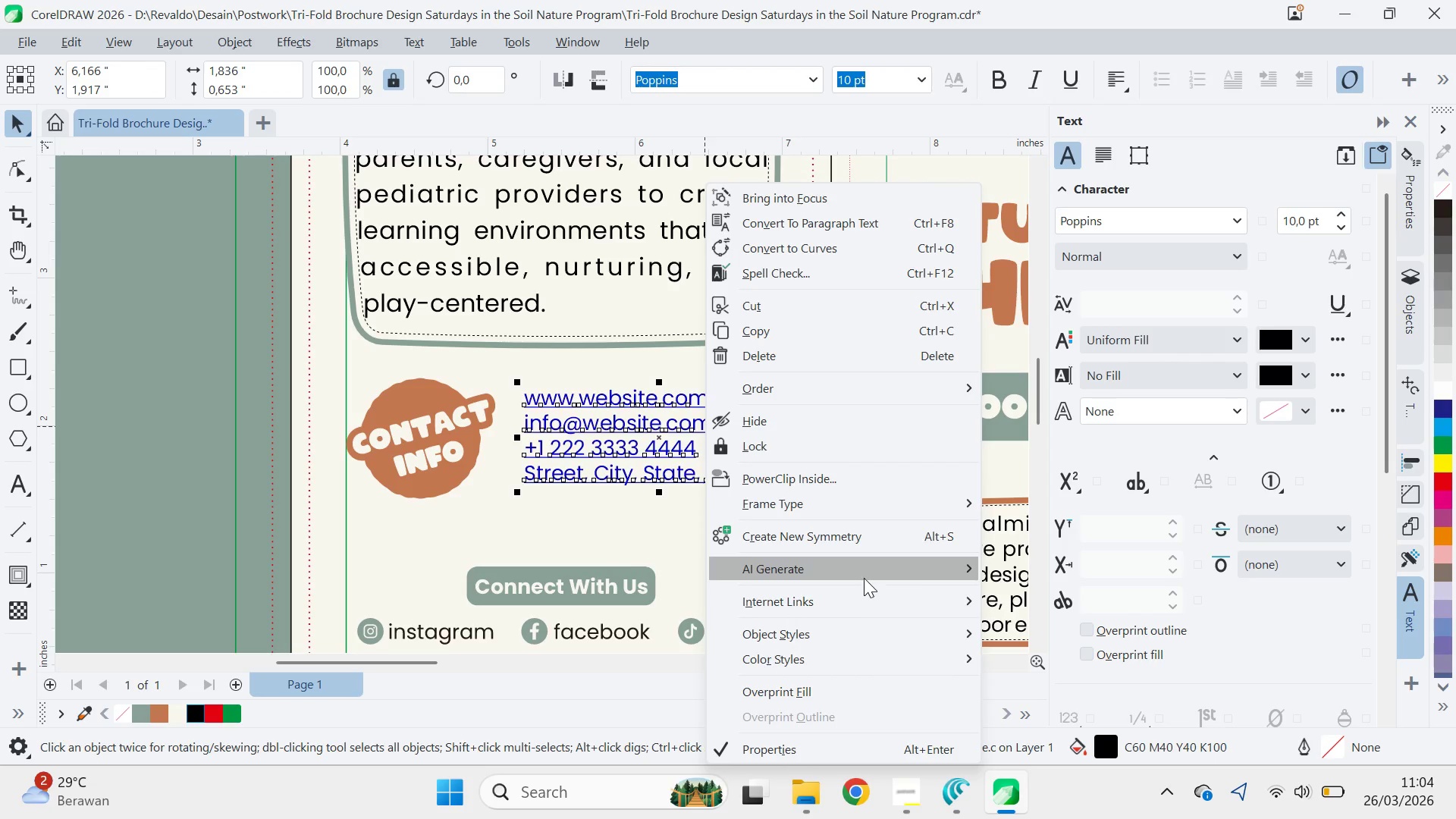 
mouse_move([915, 600])
 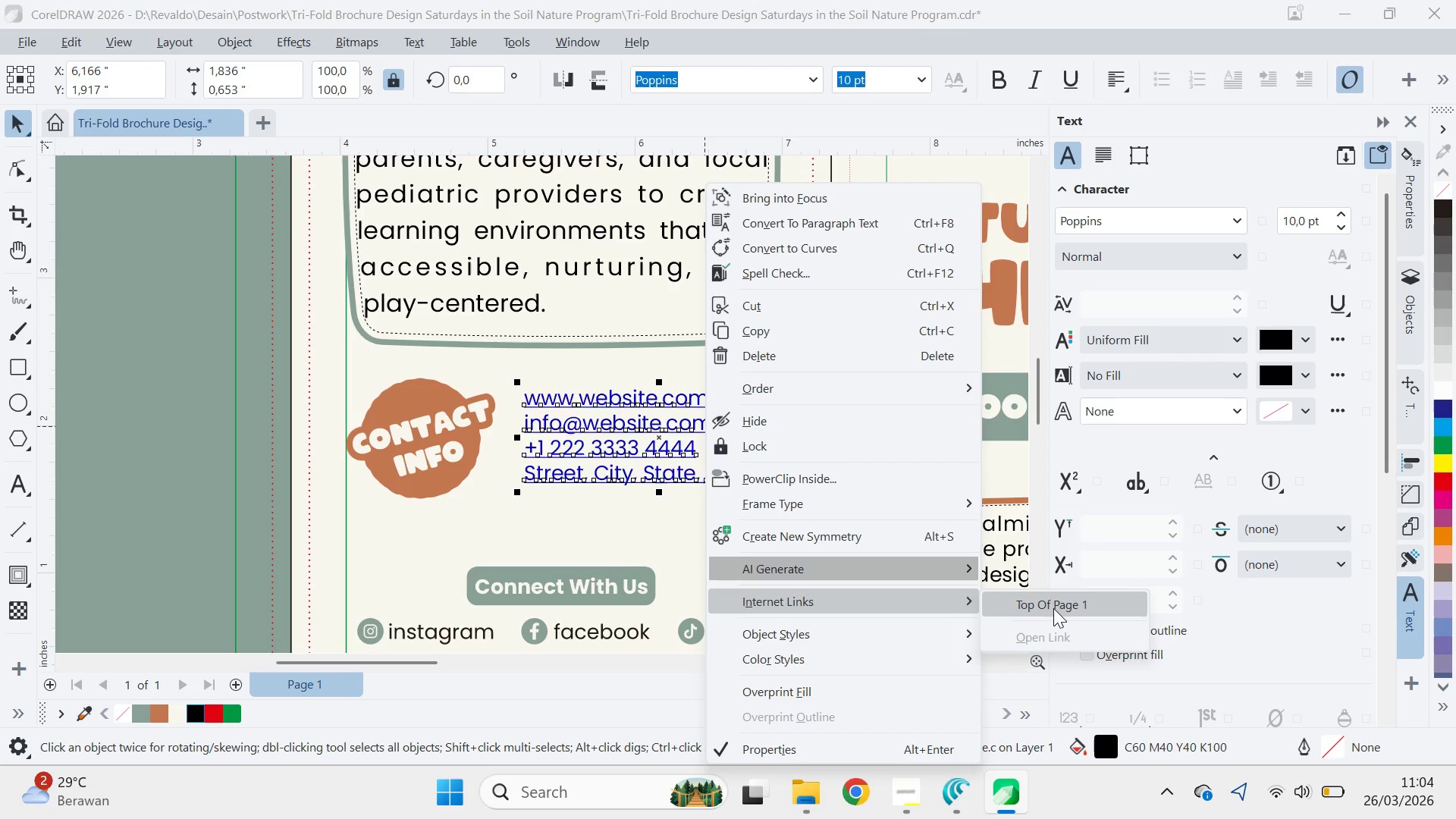 
left_click([1053, 608])
 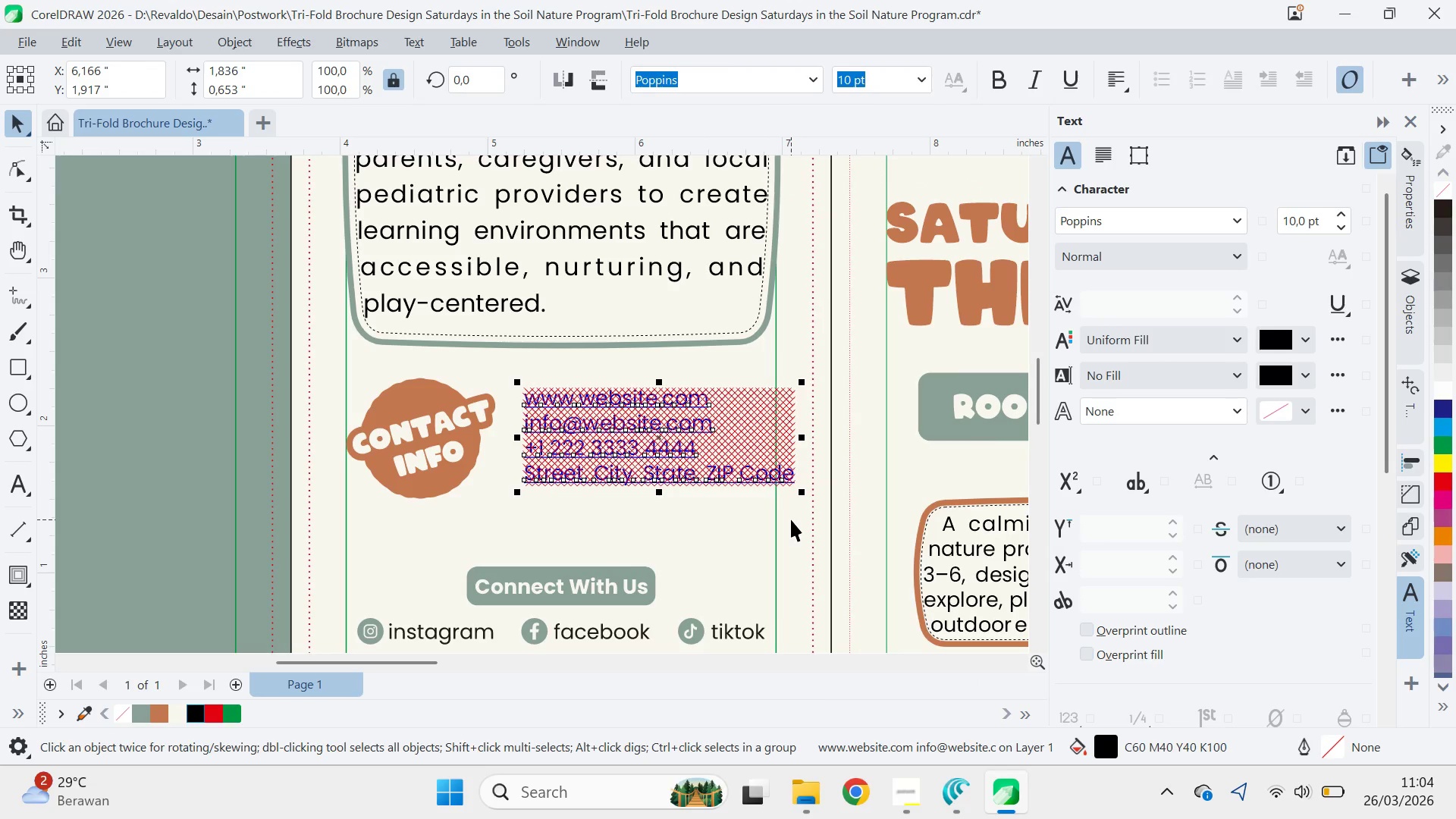 
left_click_drag(start_coordinate=[758, 451], to_coordinate=[786, 533])
 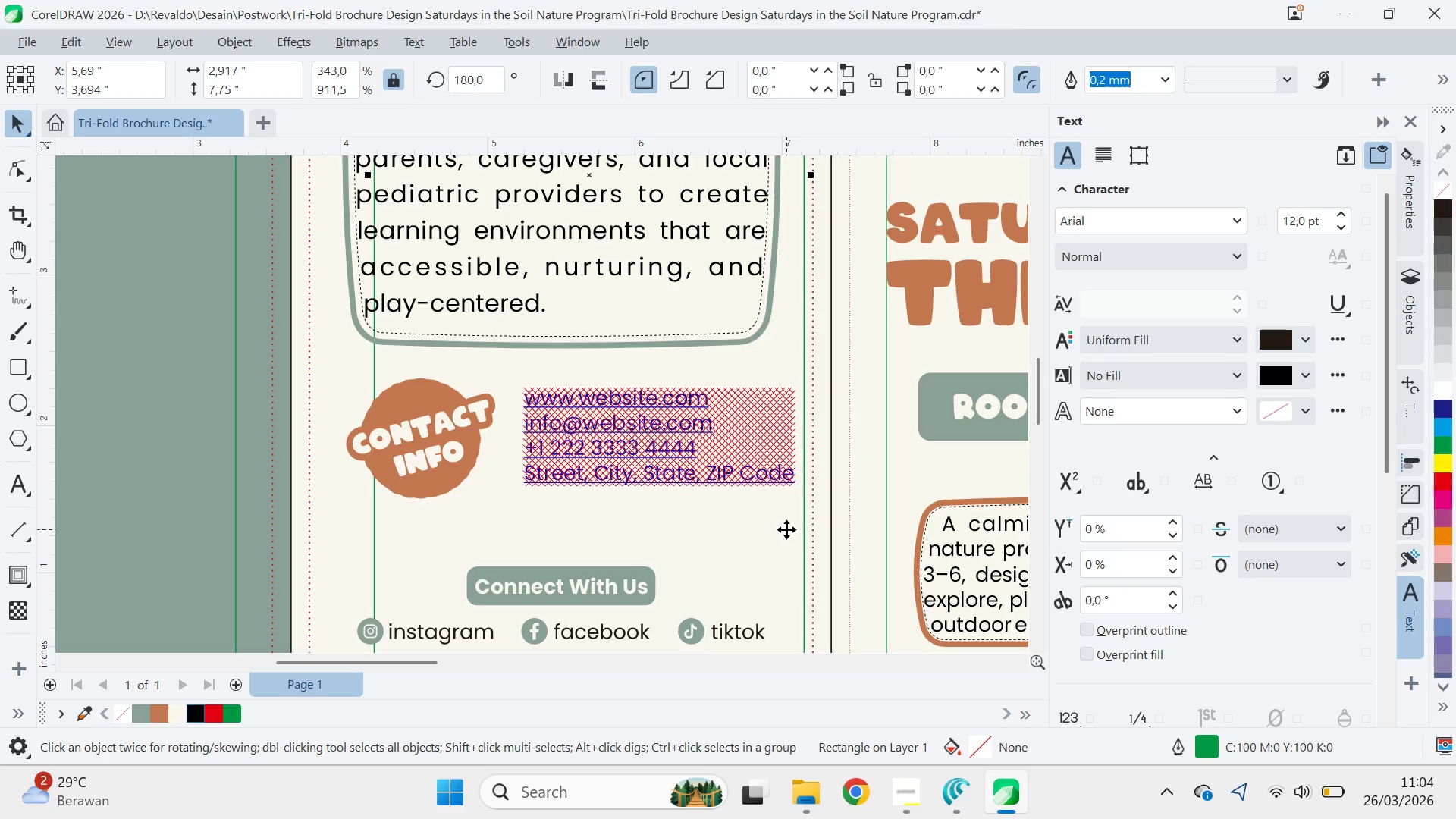 
key(Control+Z)
 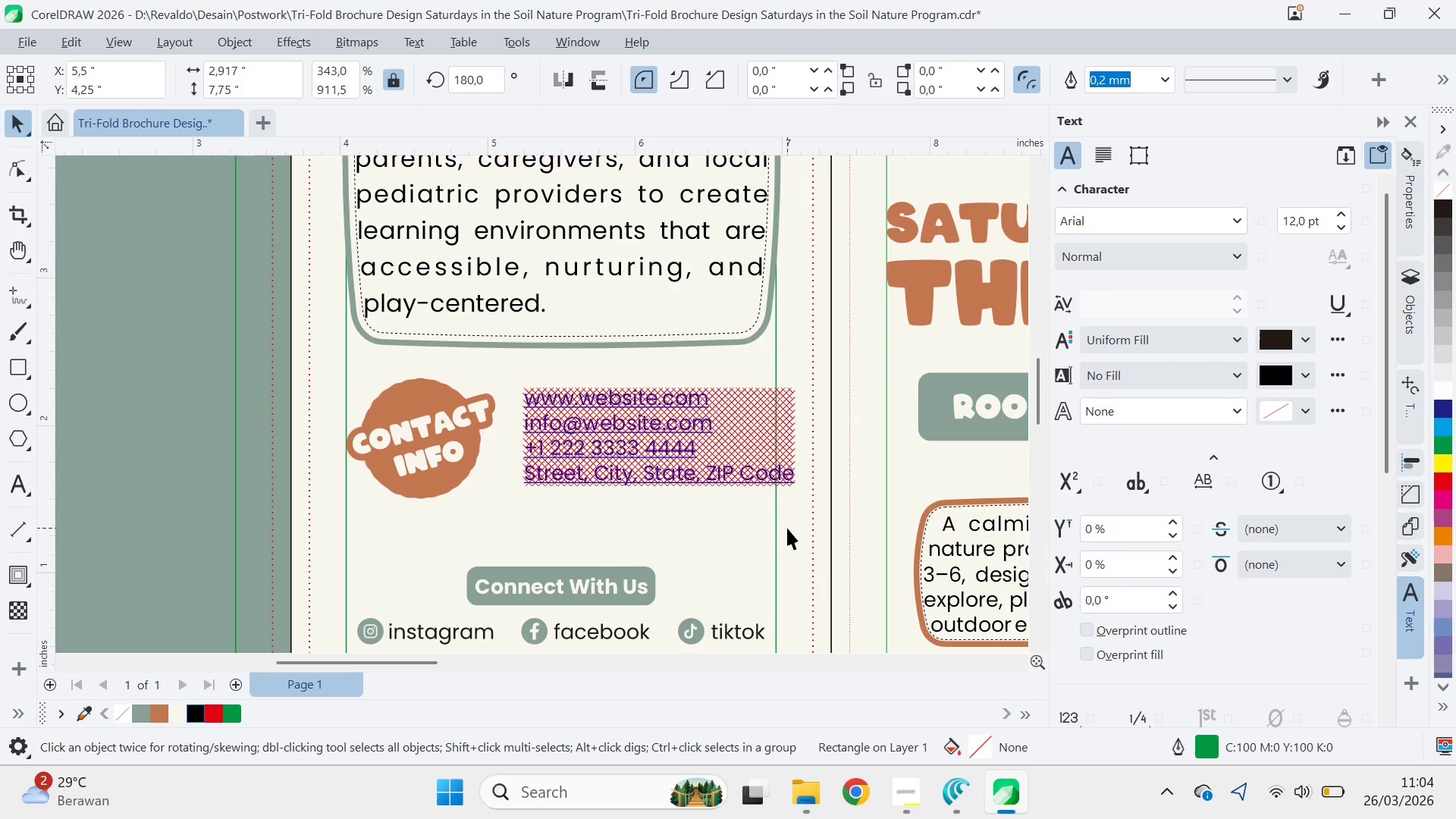 
key(Control+Z)
 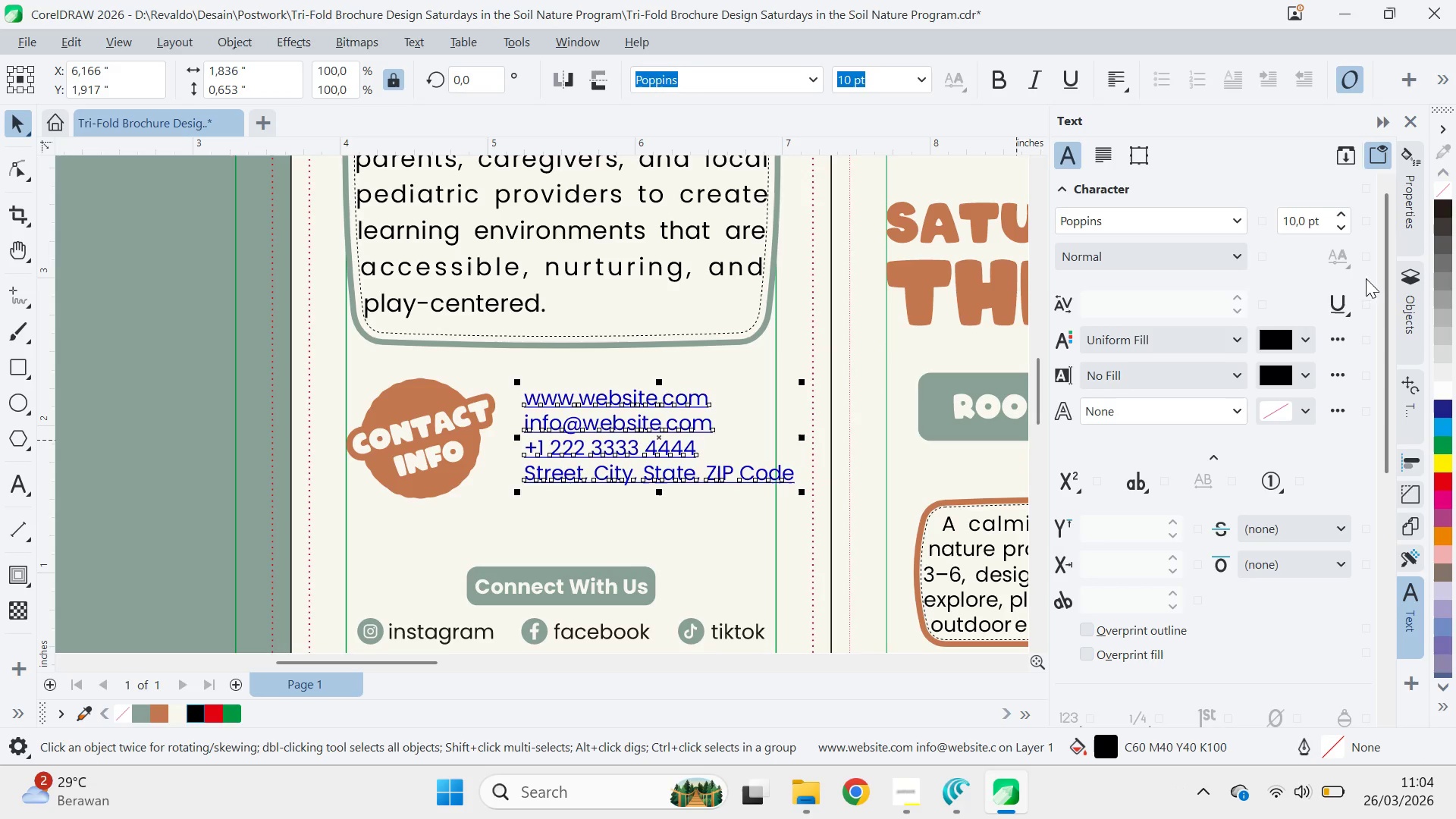 
left_click_drag(start_coordinate=[1383, 268], to_coordinate=[1381, 326])
 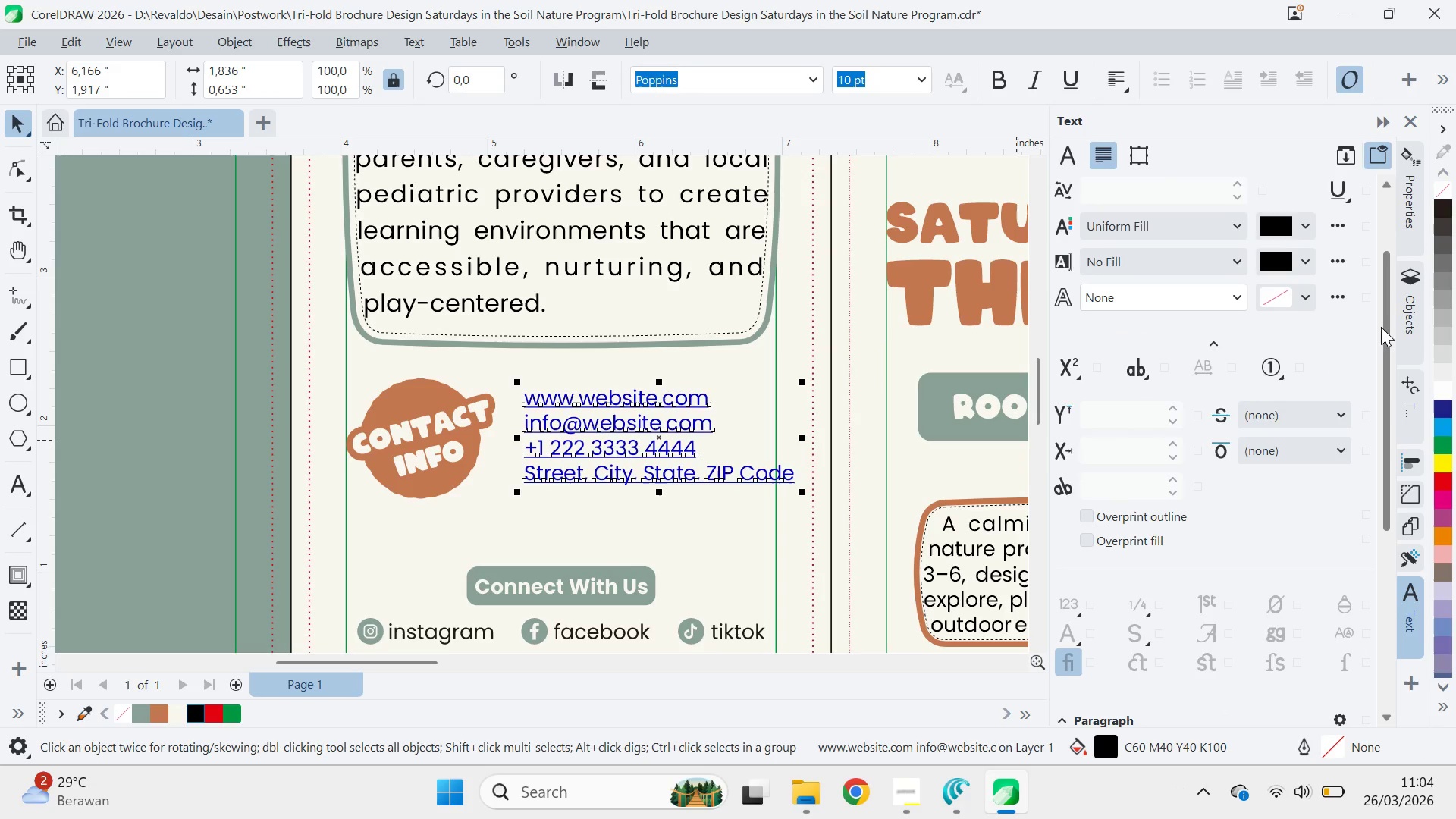 
left_click_drag(start_coordinate=[1381, 326], to_coordinate=[1371, 598])
 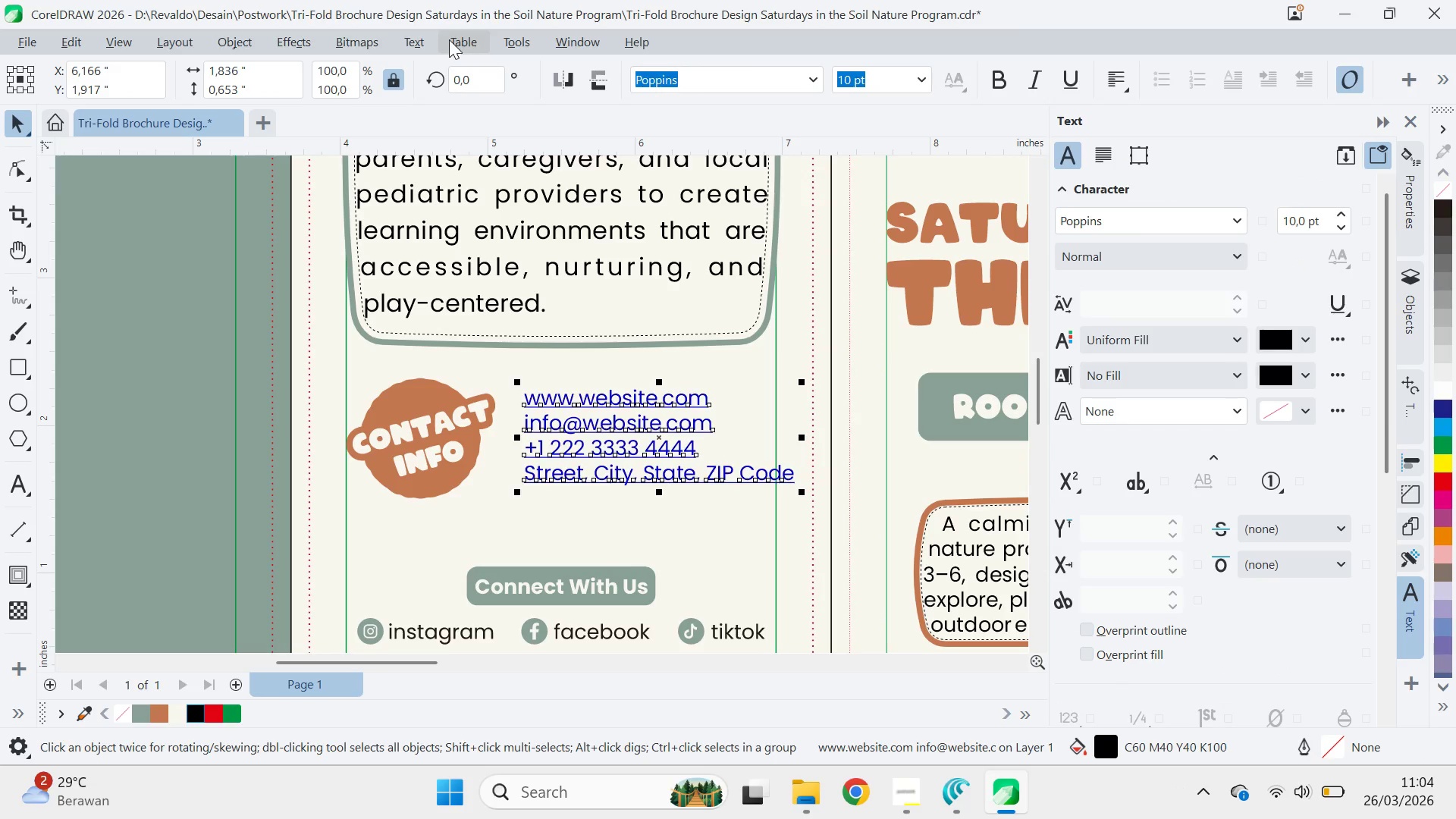 
wait(5.14)
 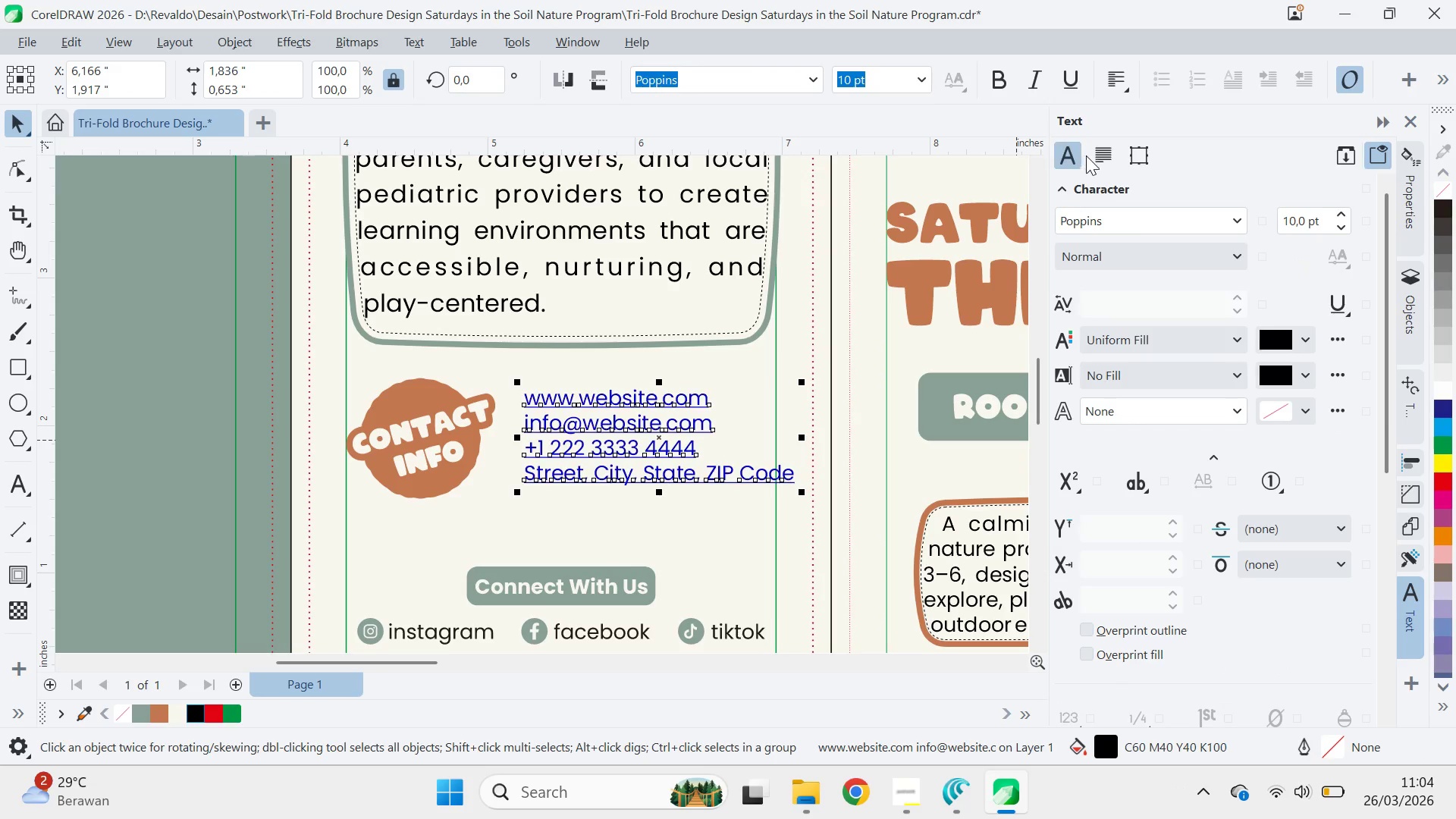 
double_click([680, 406])
 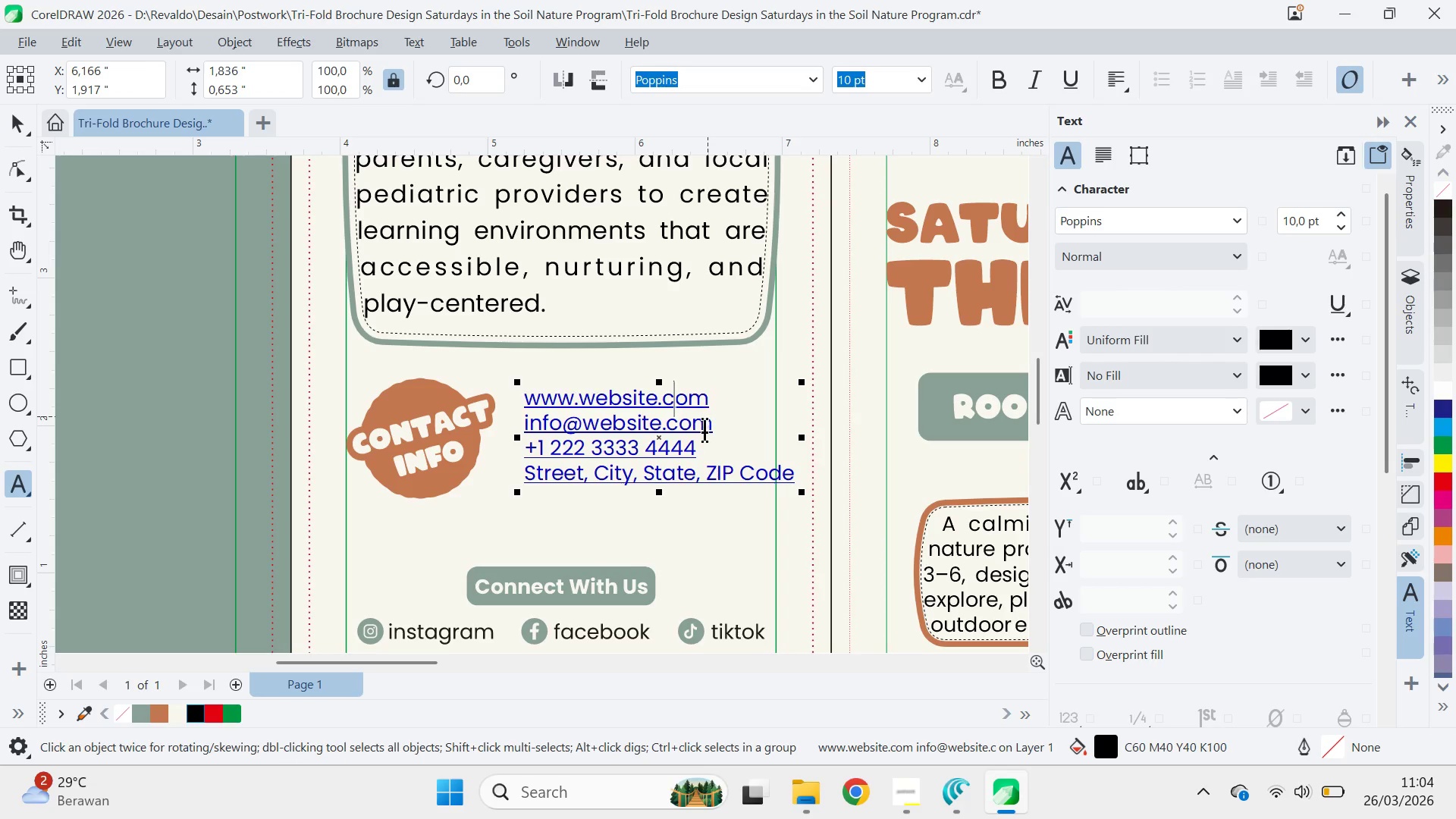 
key(Q)
 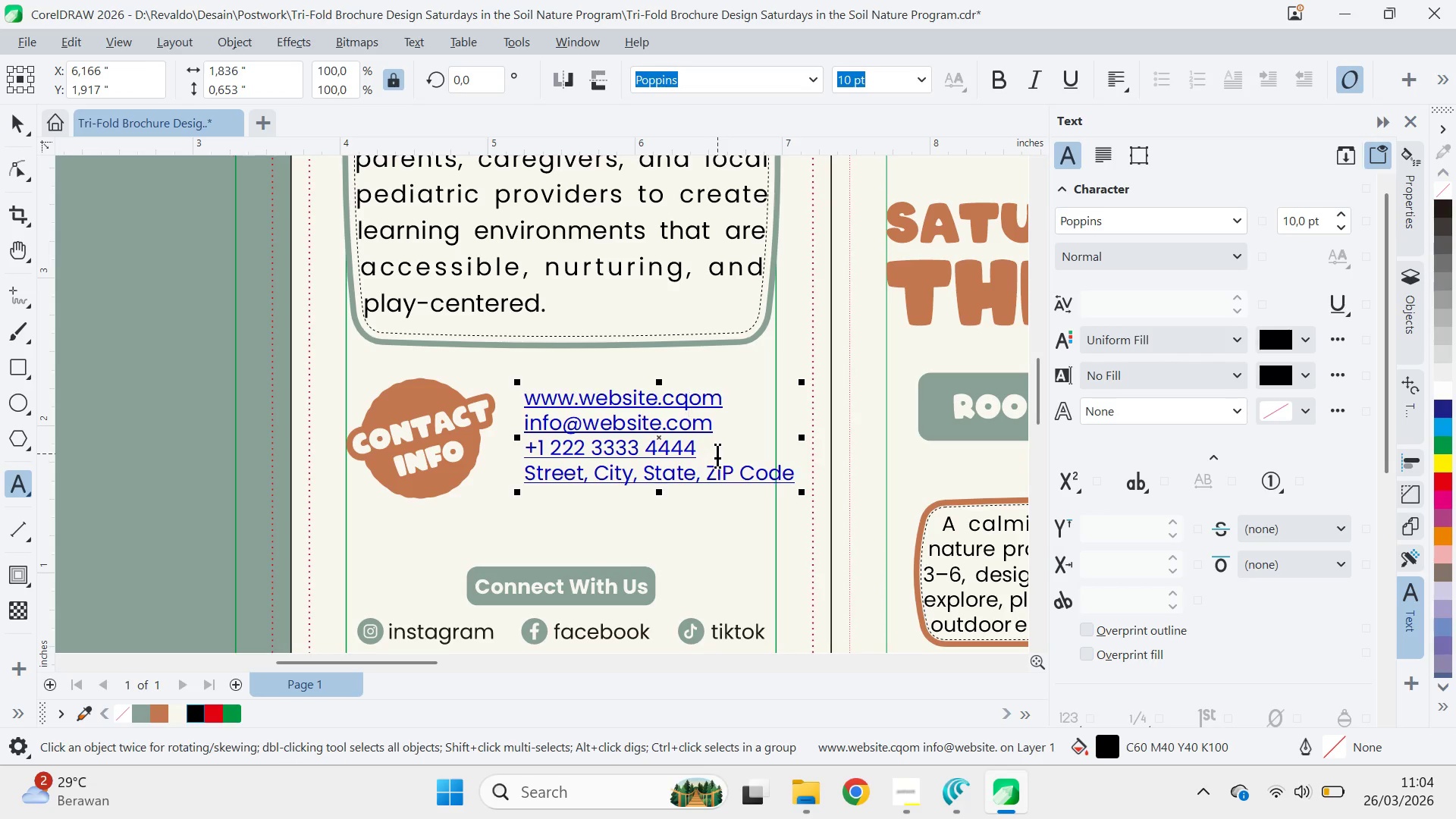 
key(Control+Z)
 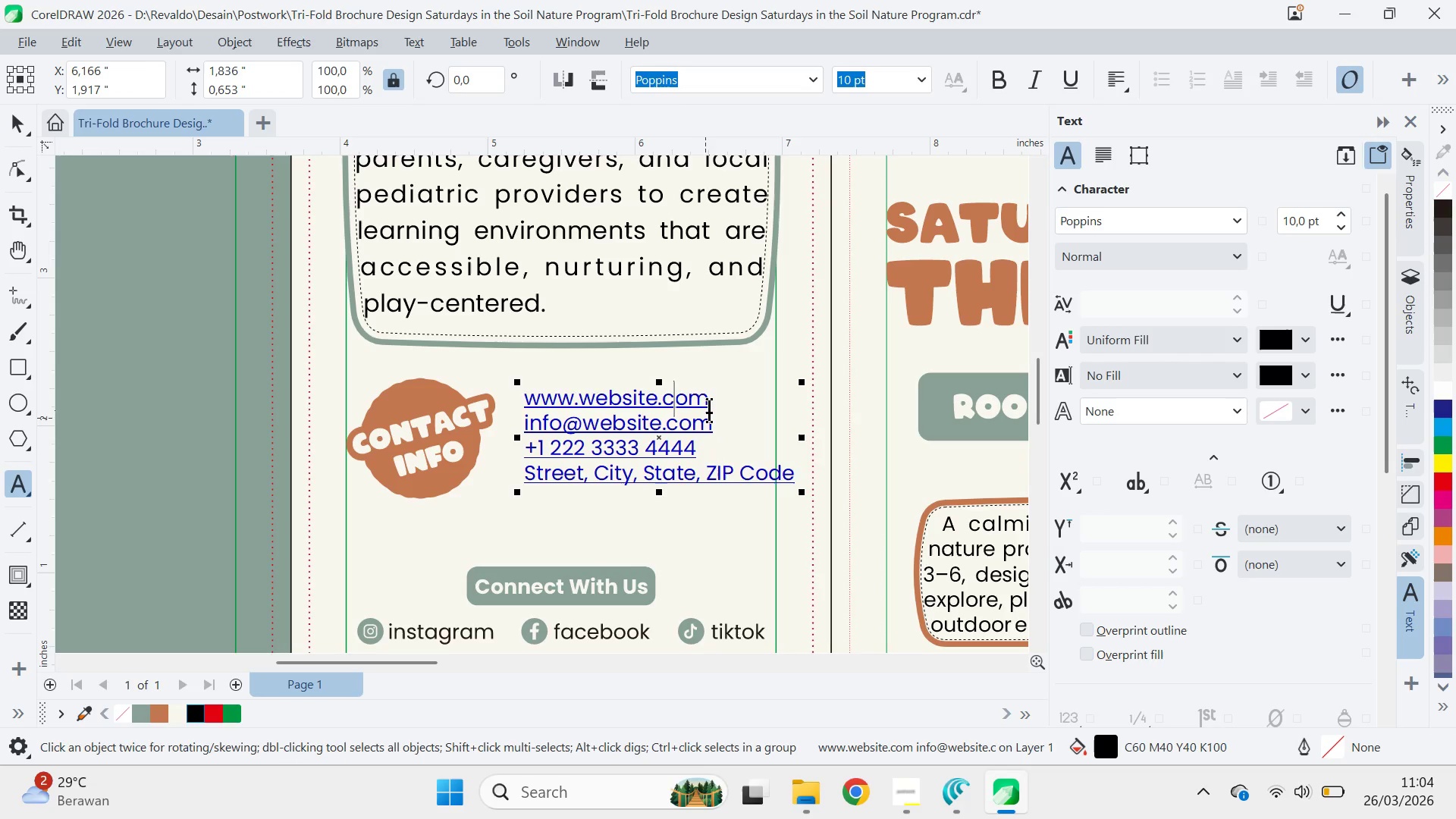 
left_click([709, 408])
 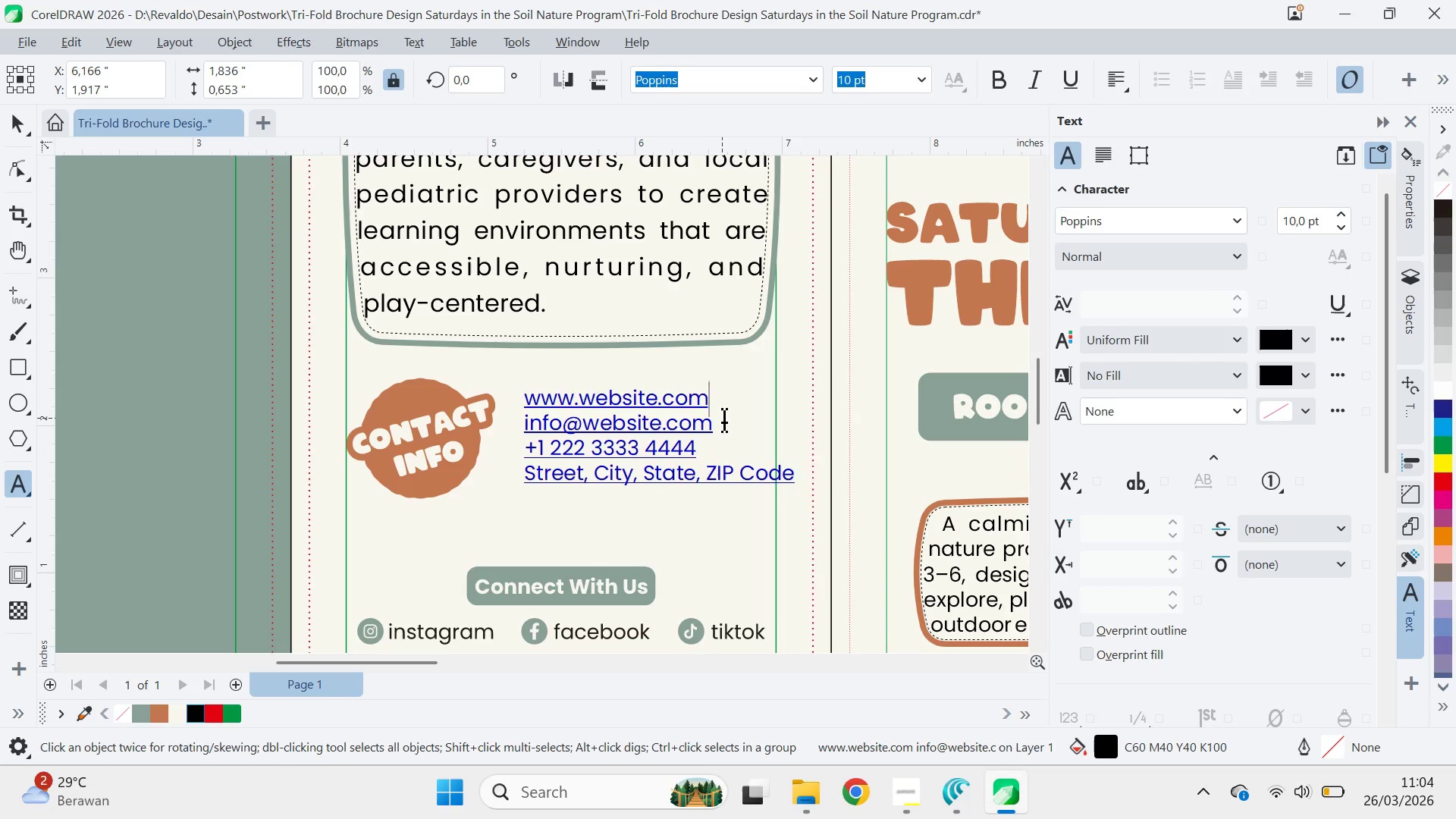 
key(Backspace)
 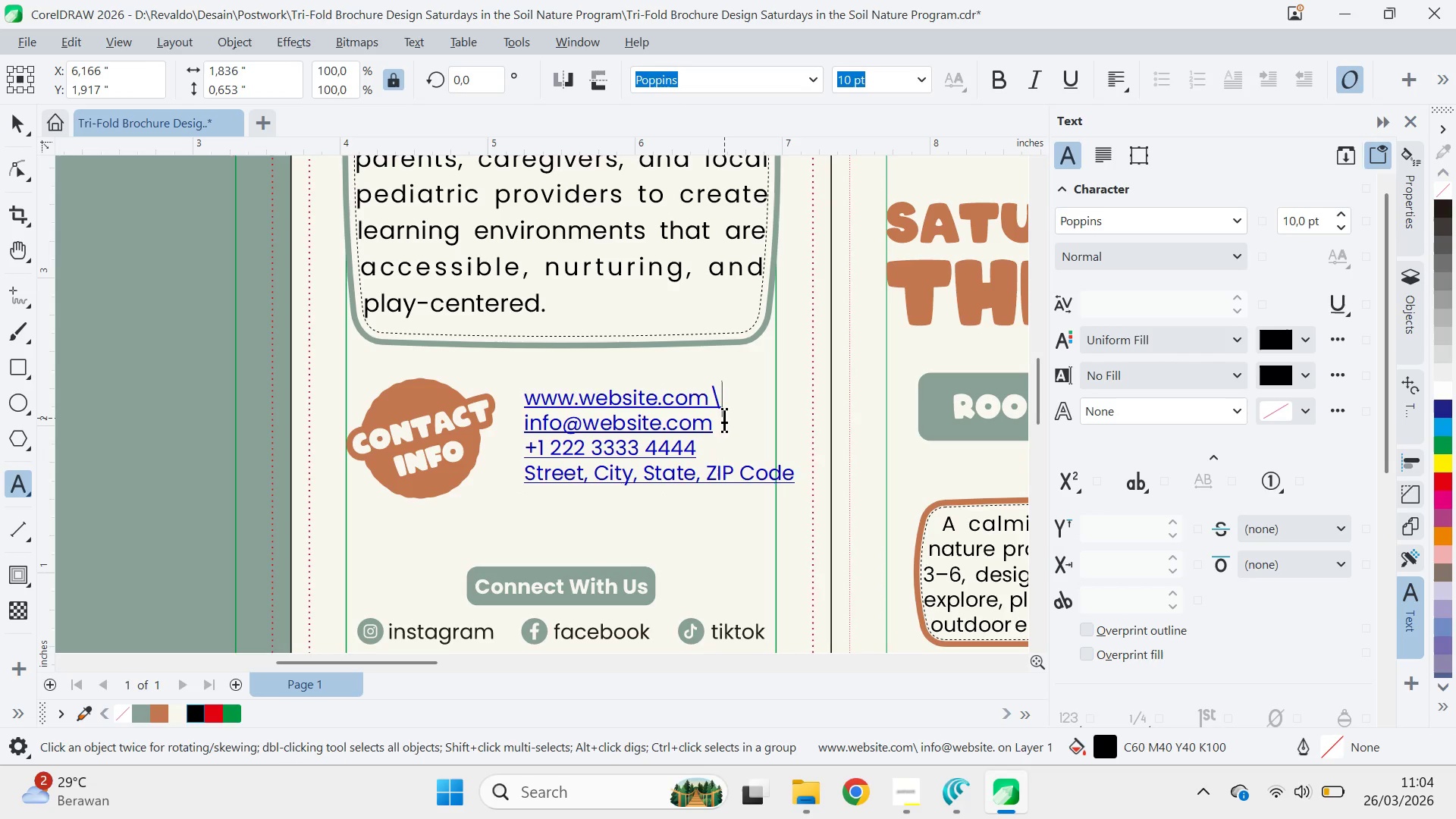 
key(Backslash)
 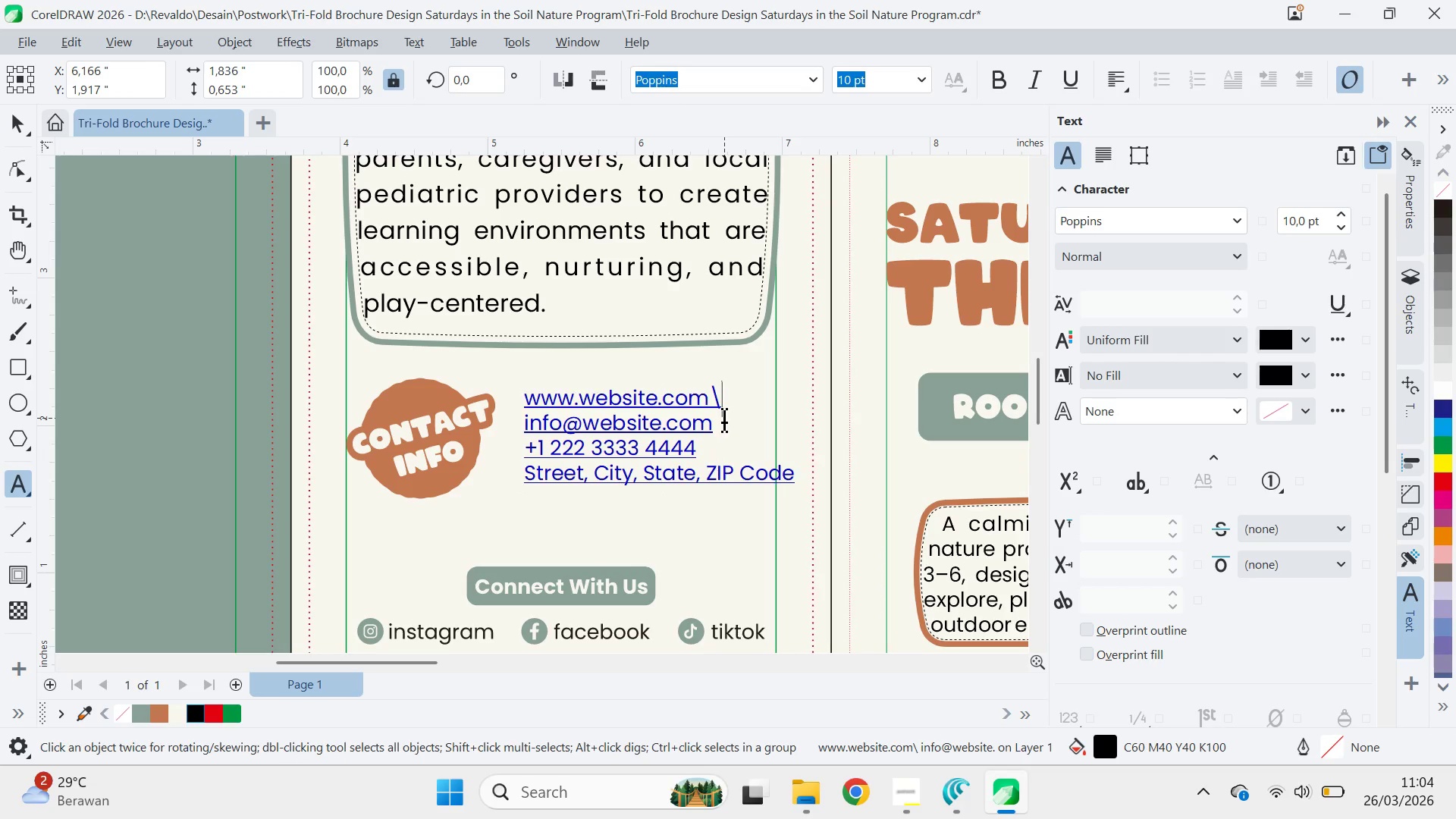 
key(Backspace)
 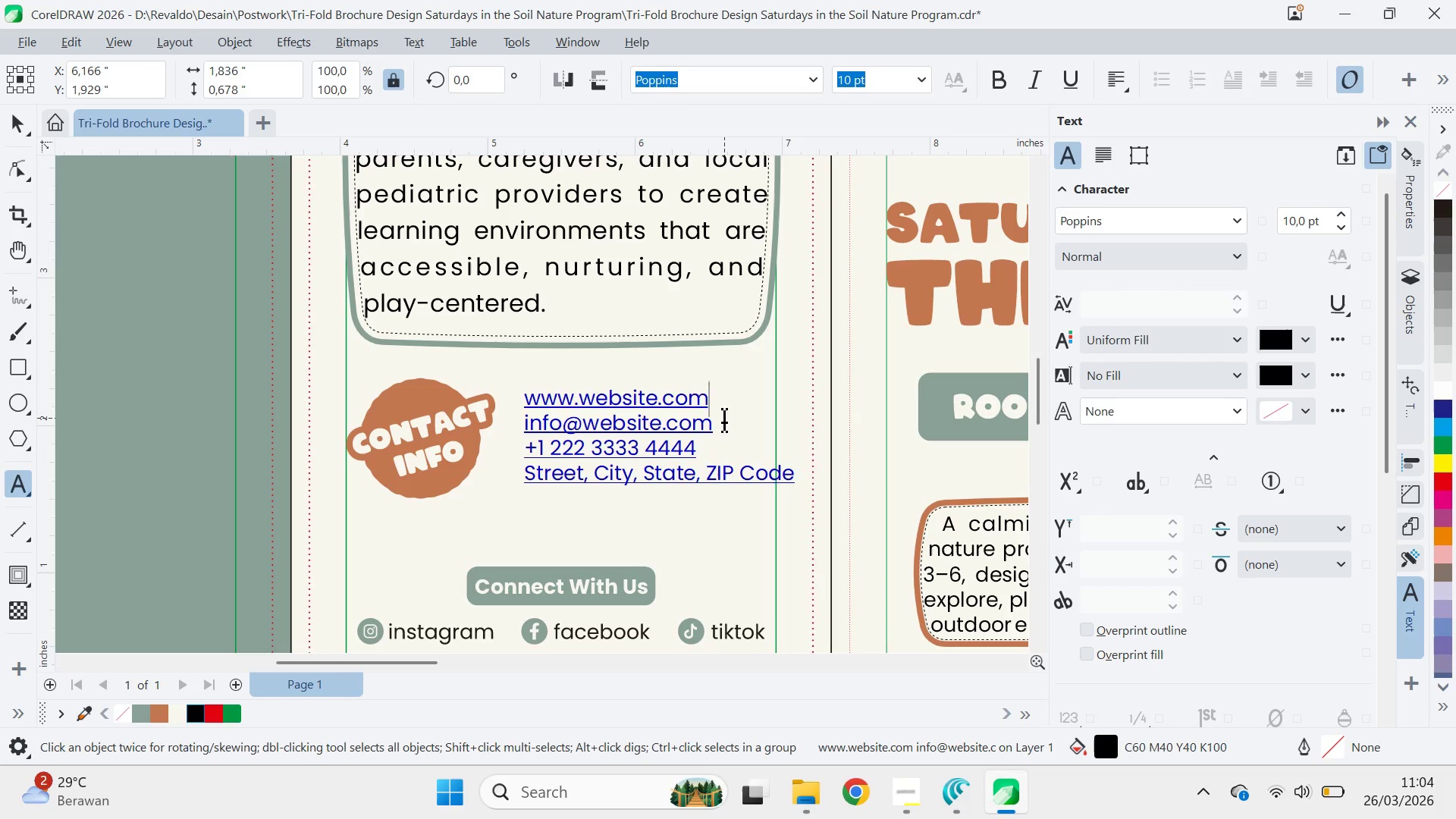 
key(ArrowDown)
 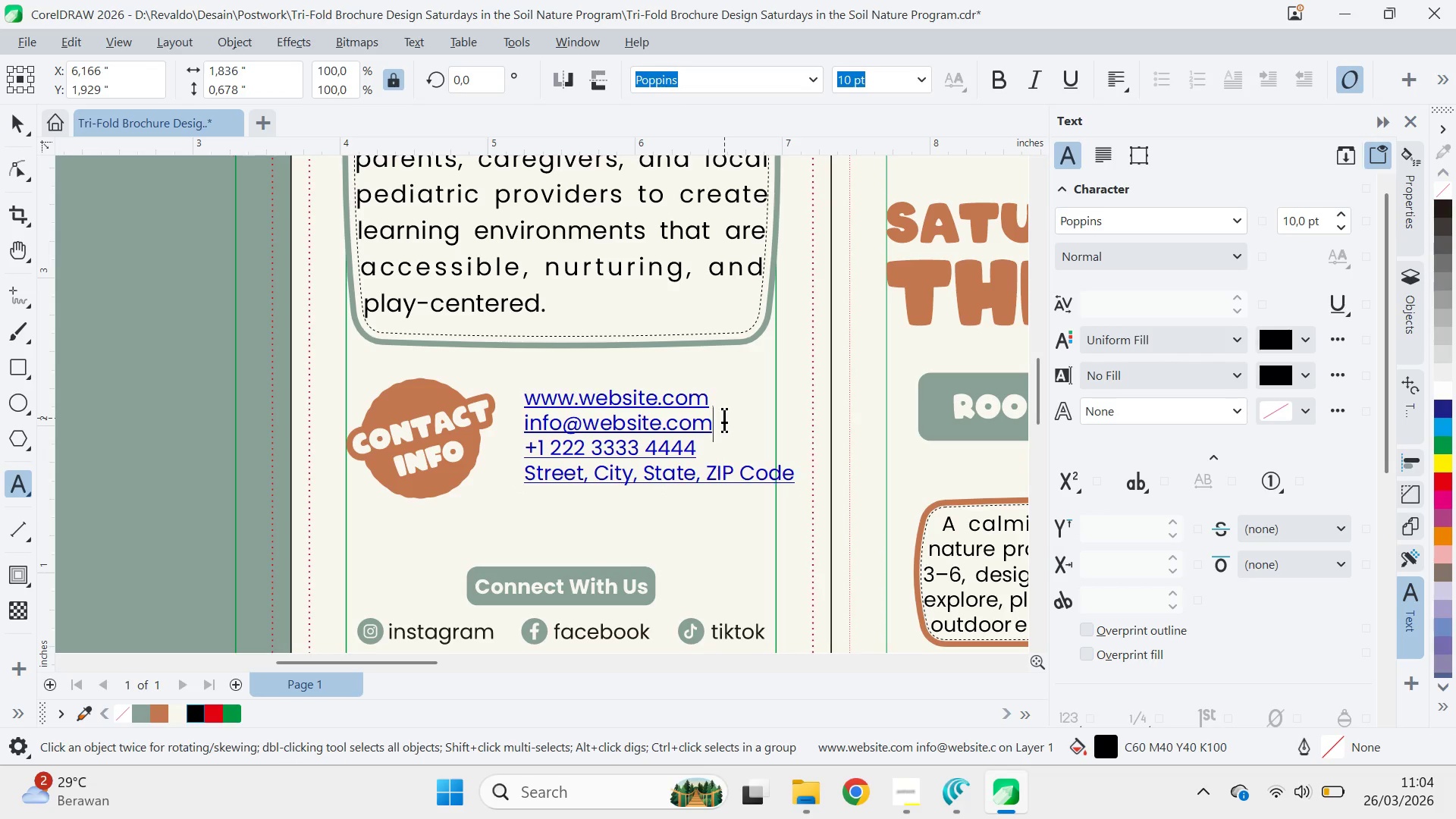 
key(ArrowDown)
 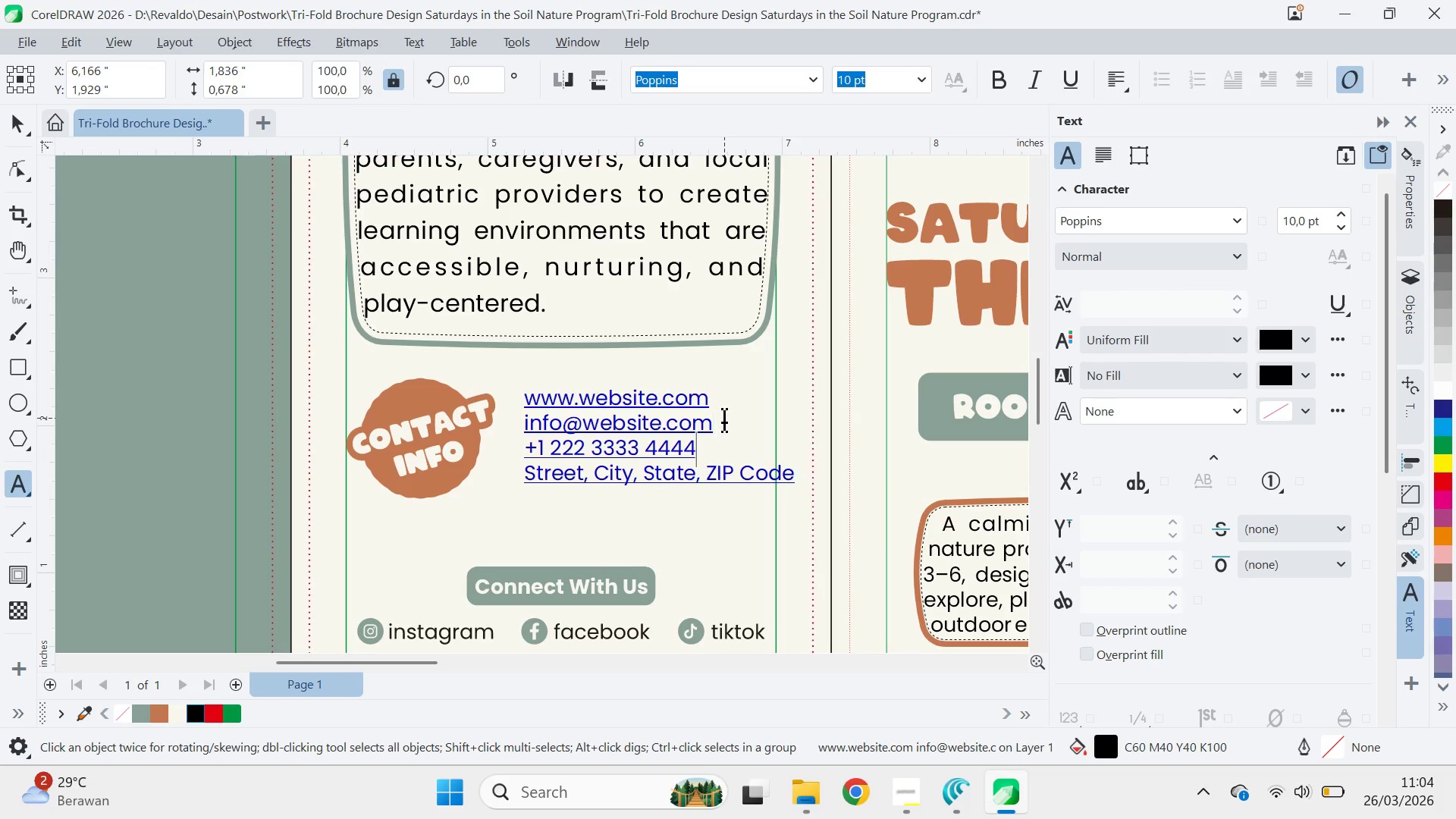 
key(Control+ArrowDown)
 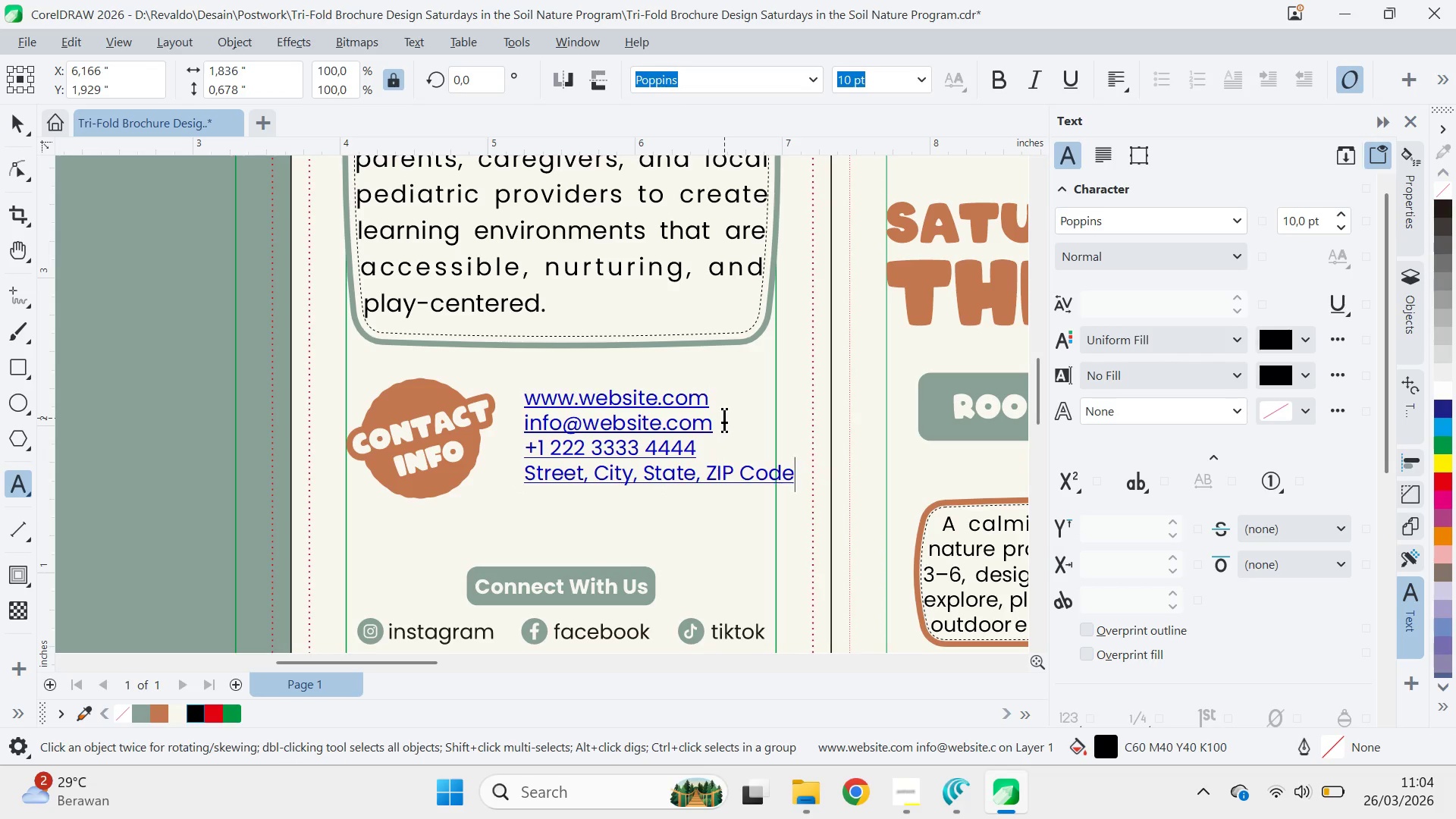 
key(Backspace)
 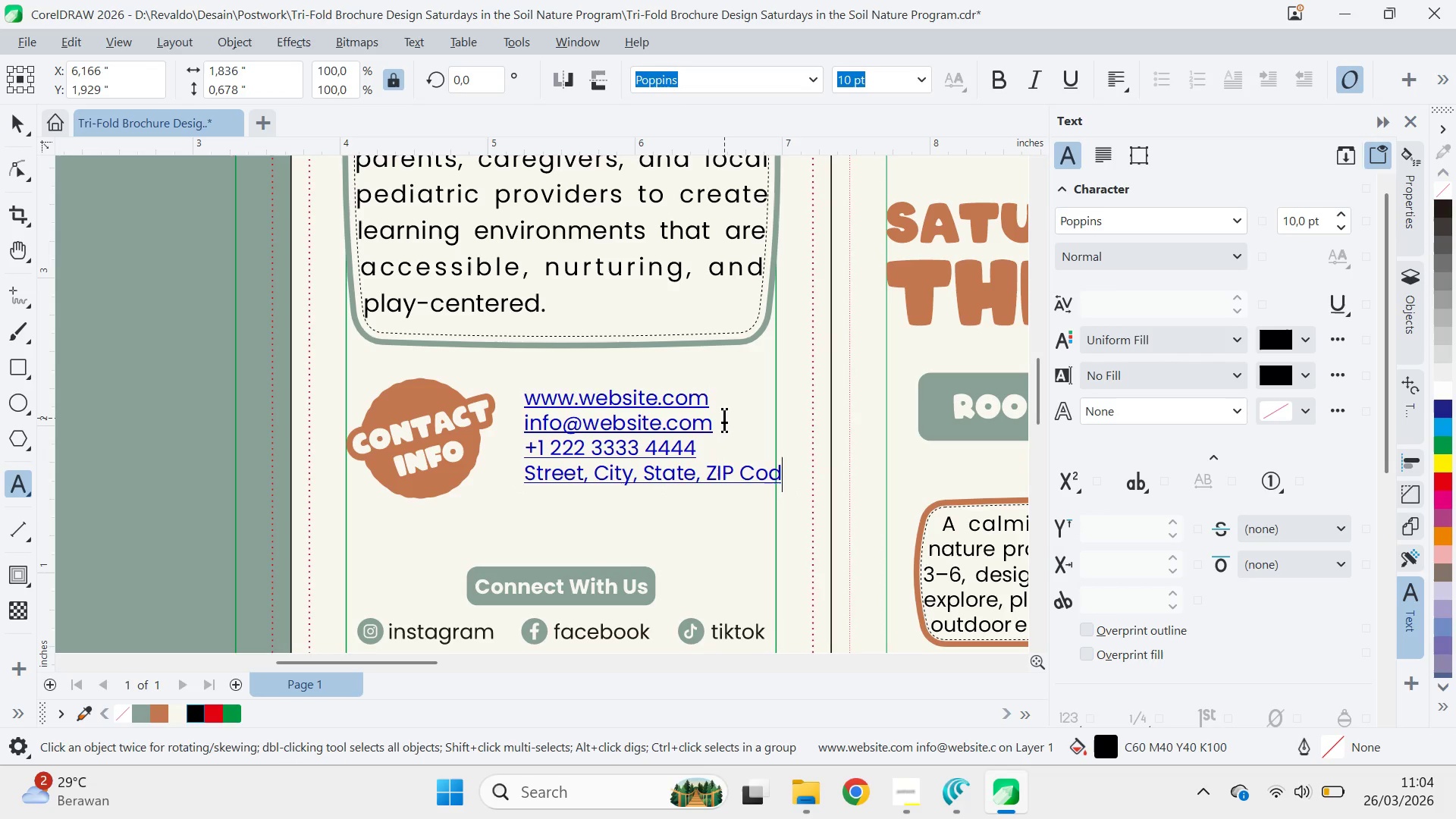 
key(Control+Backspace)
 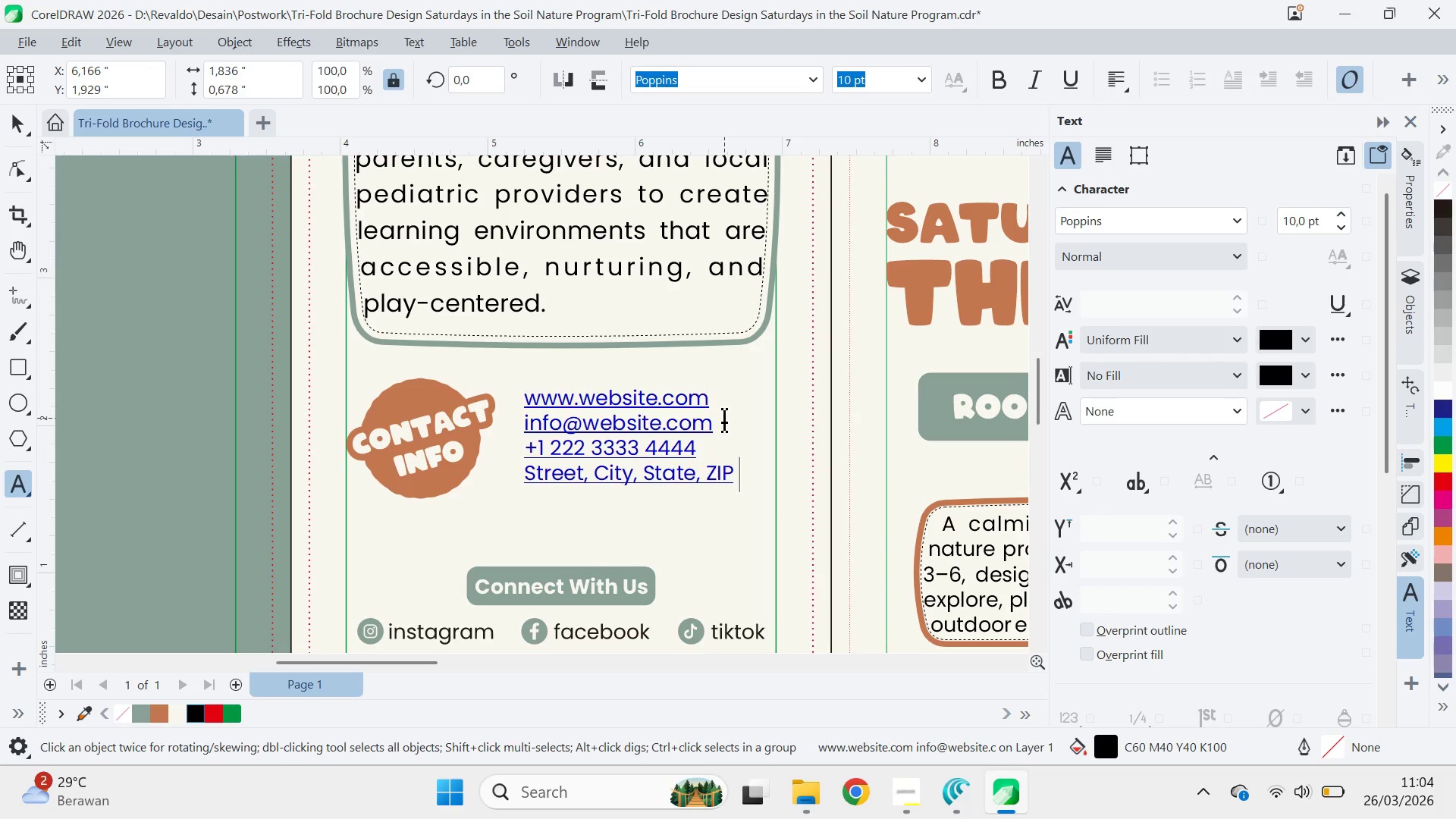 
key(Control+Backspace)
 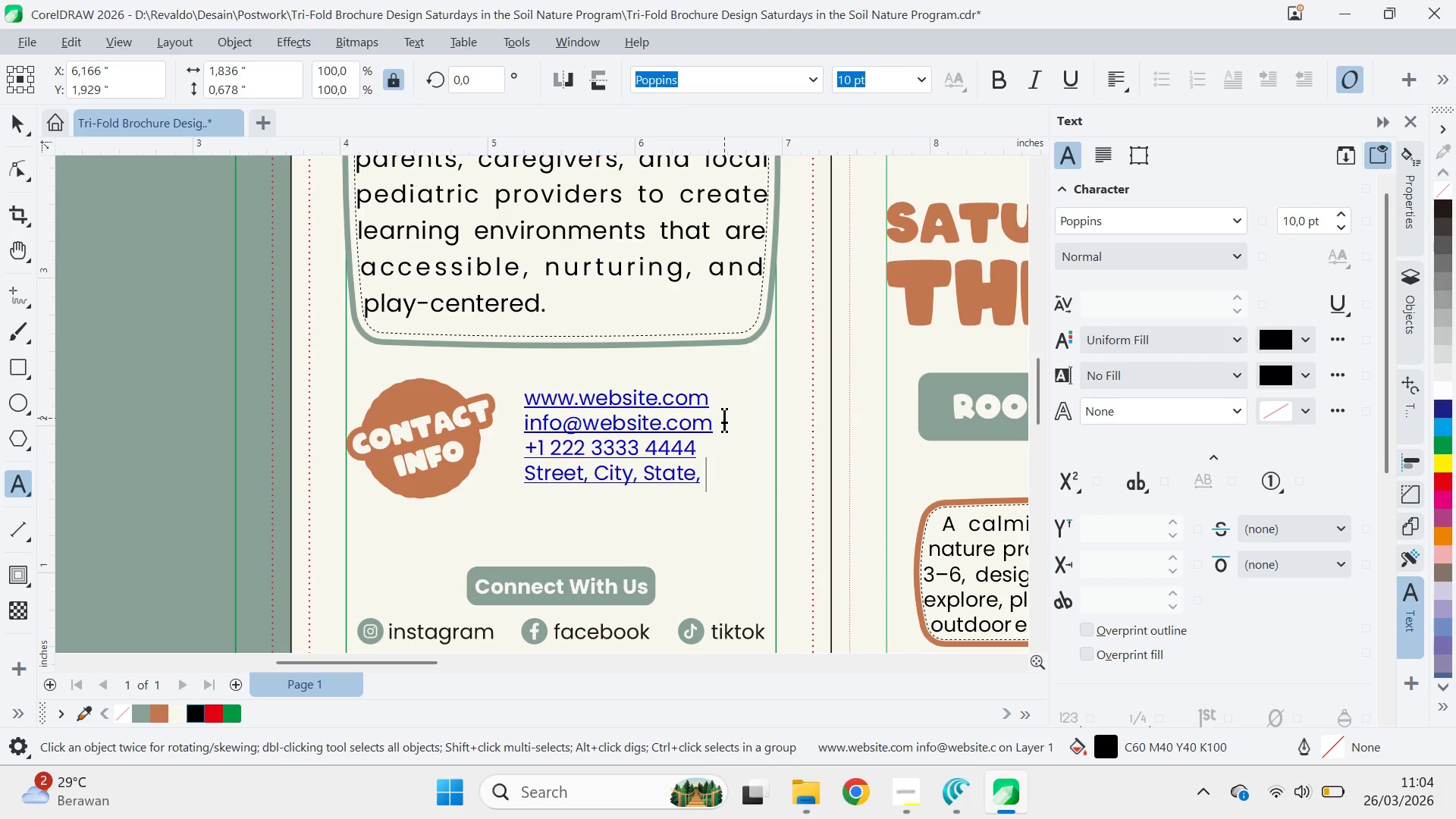 
hold_key(key=Backspace, duration=0.53)
 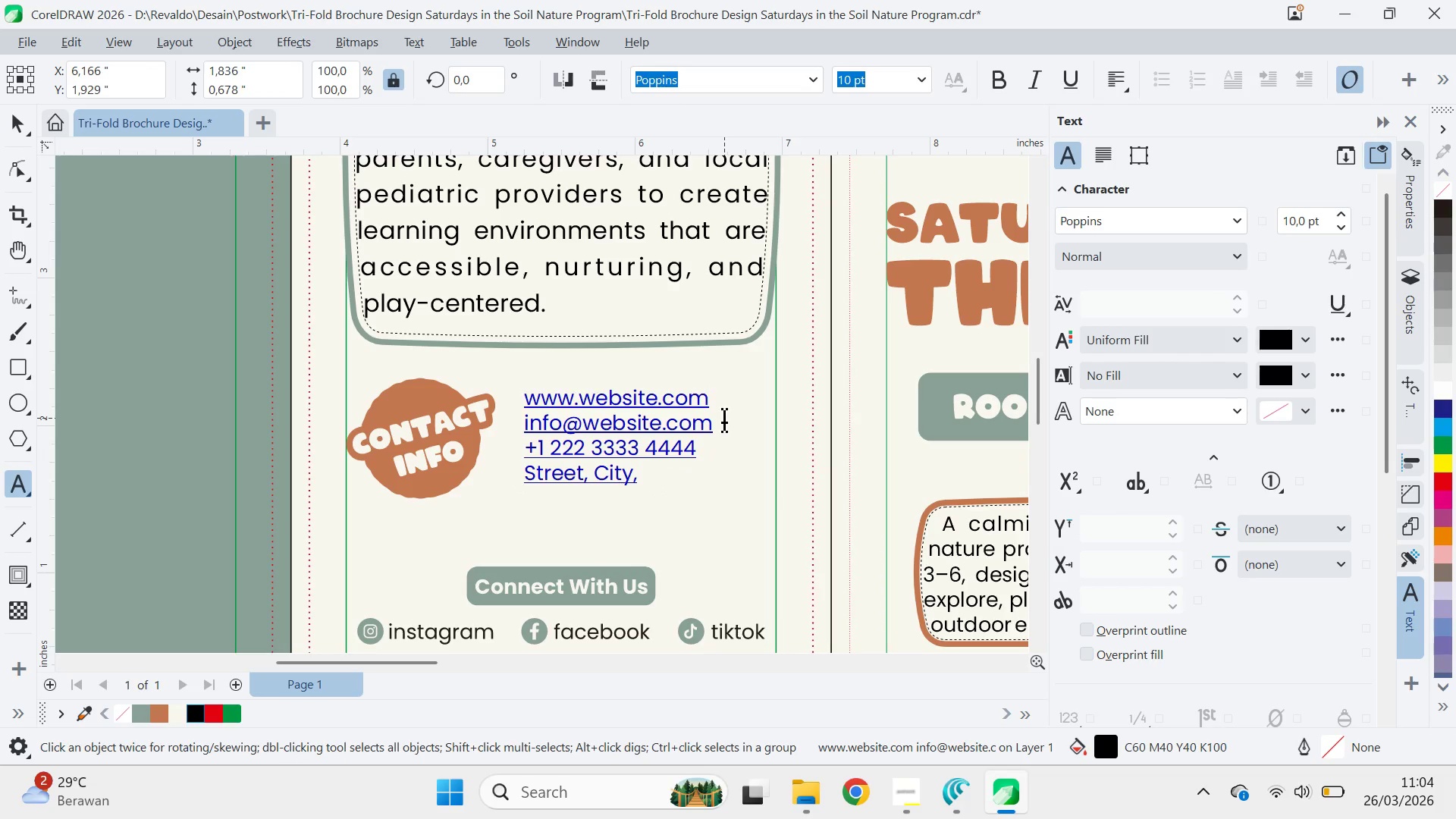 
key(Control+Z)
 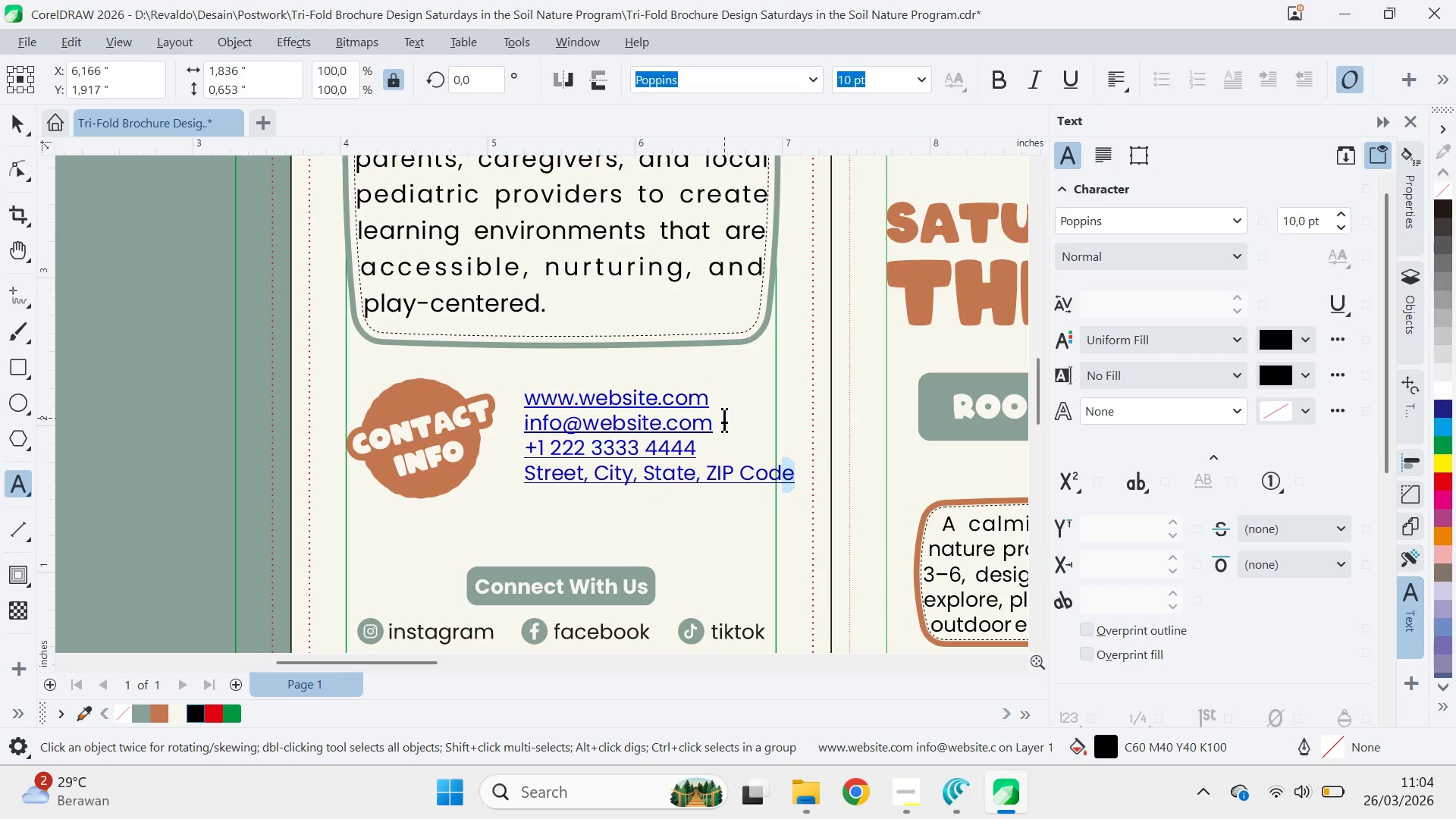 
key(Control+Z)
 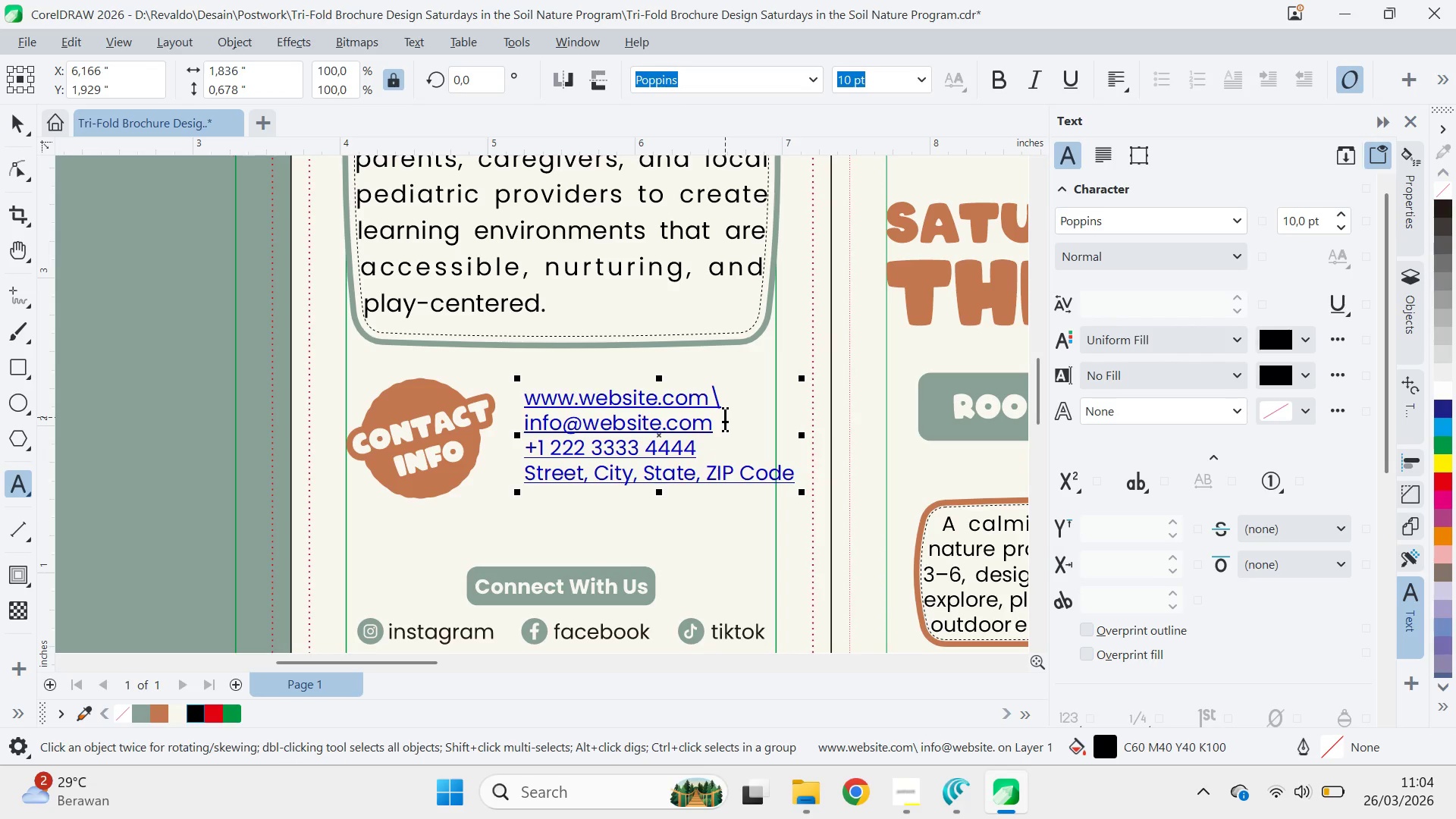 
key(Backspace)
 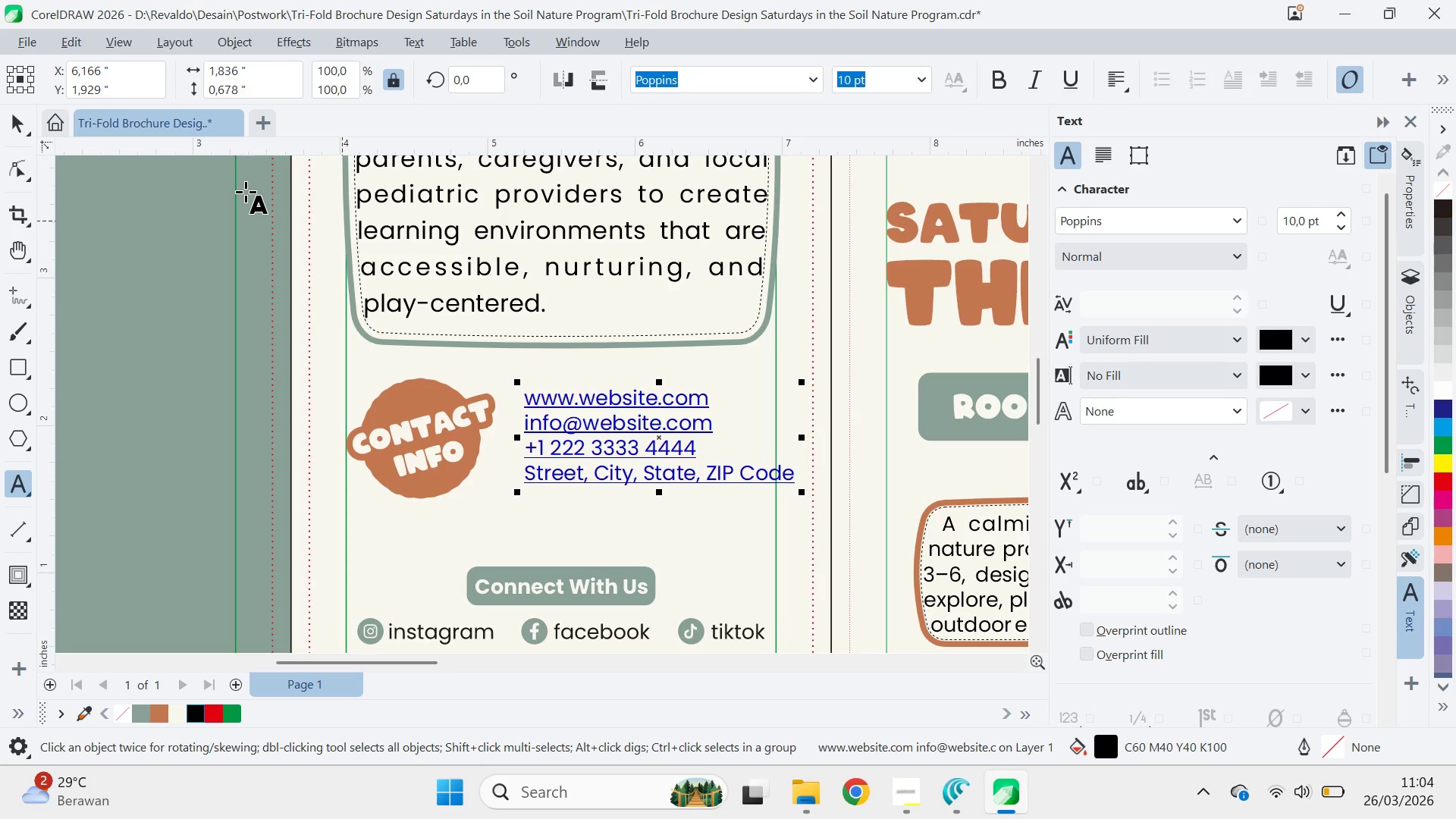 
left_click([10, 132])
 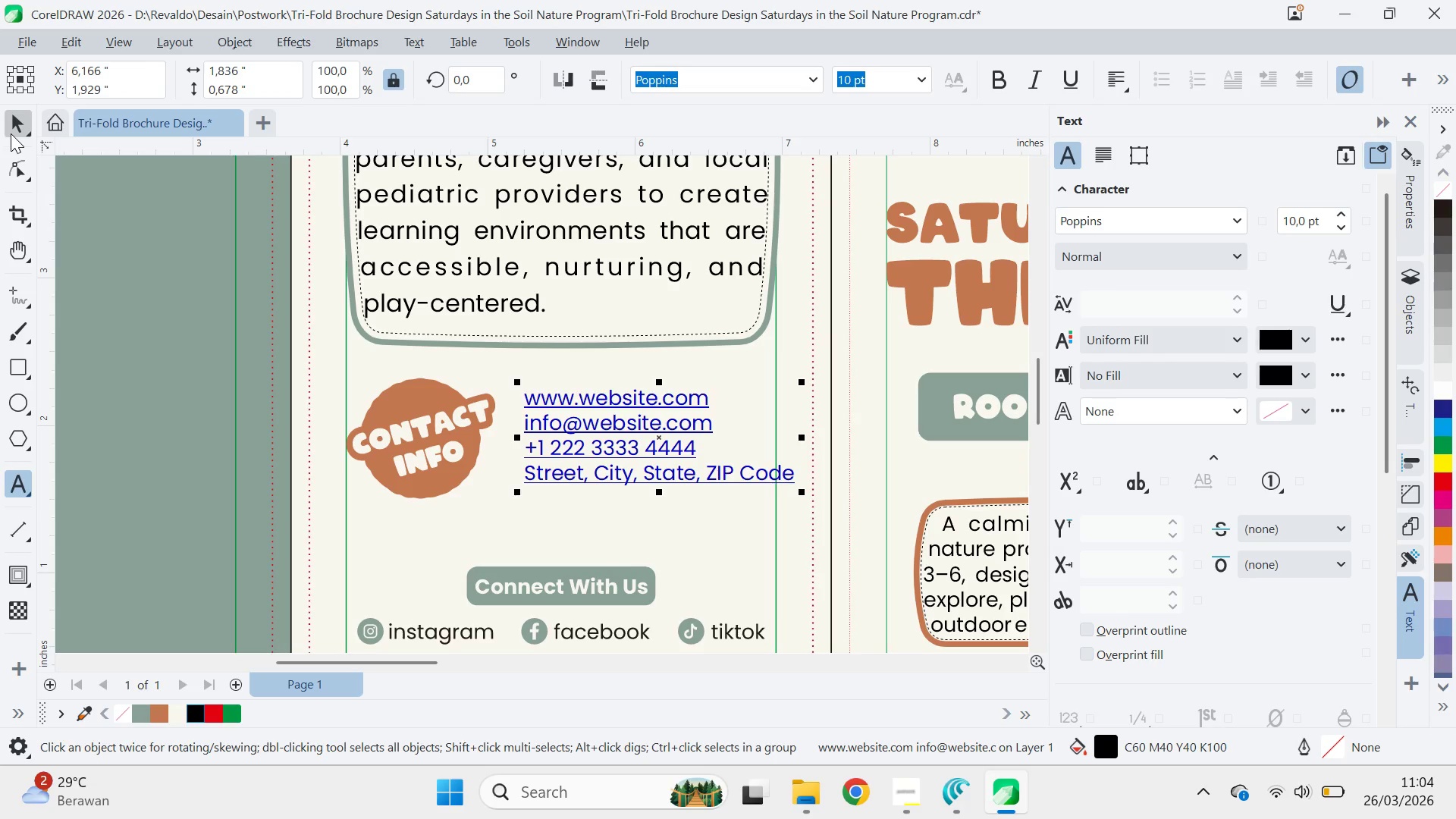 
type(qv)
 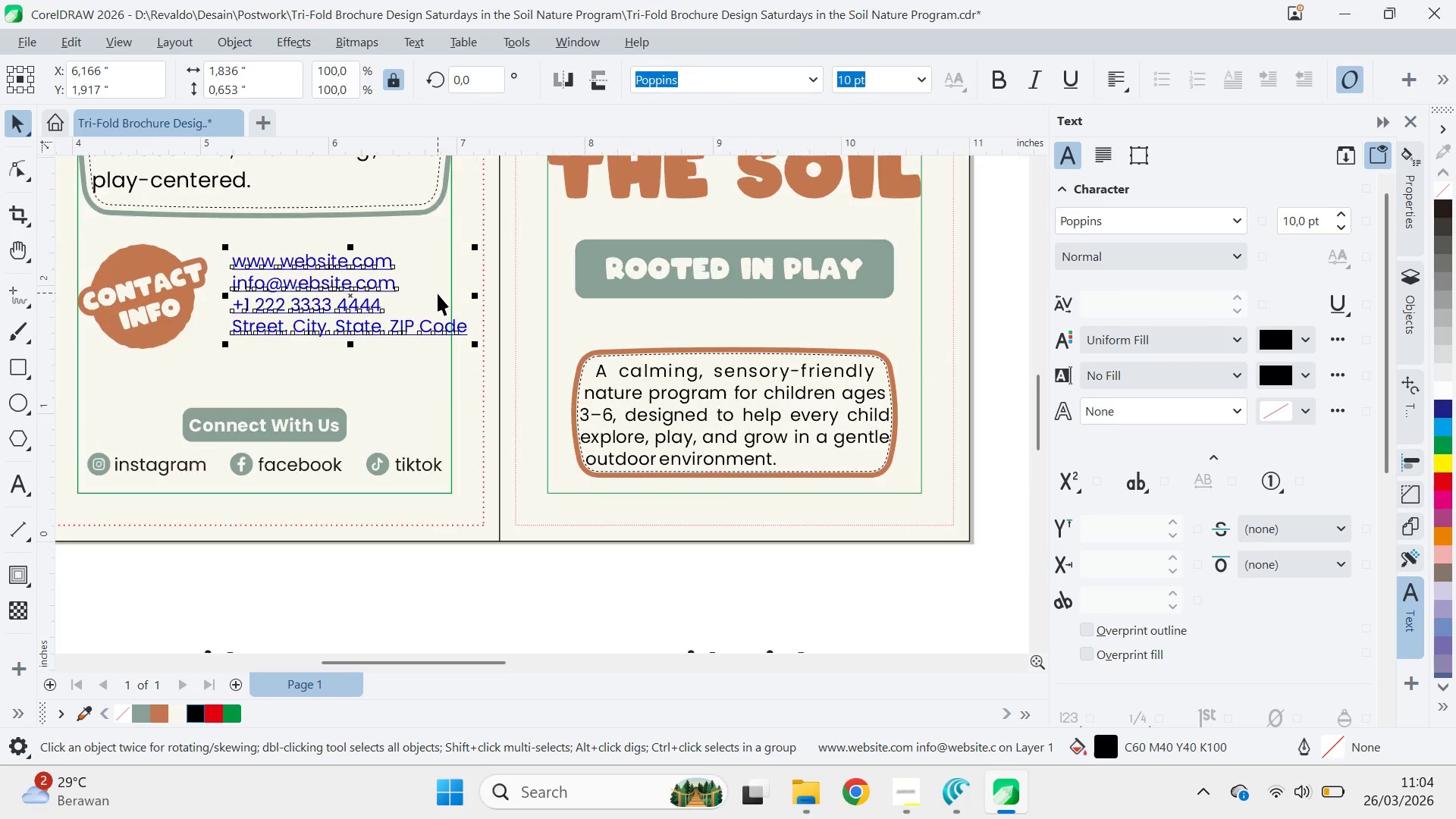 
left_click_drag(start_coordinate=[696, 384], to_coordinate=[374, 243])
 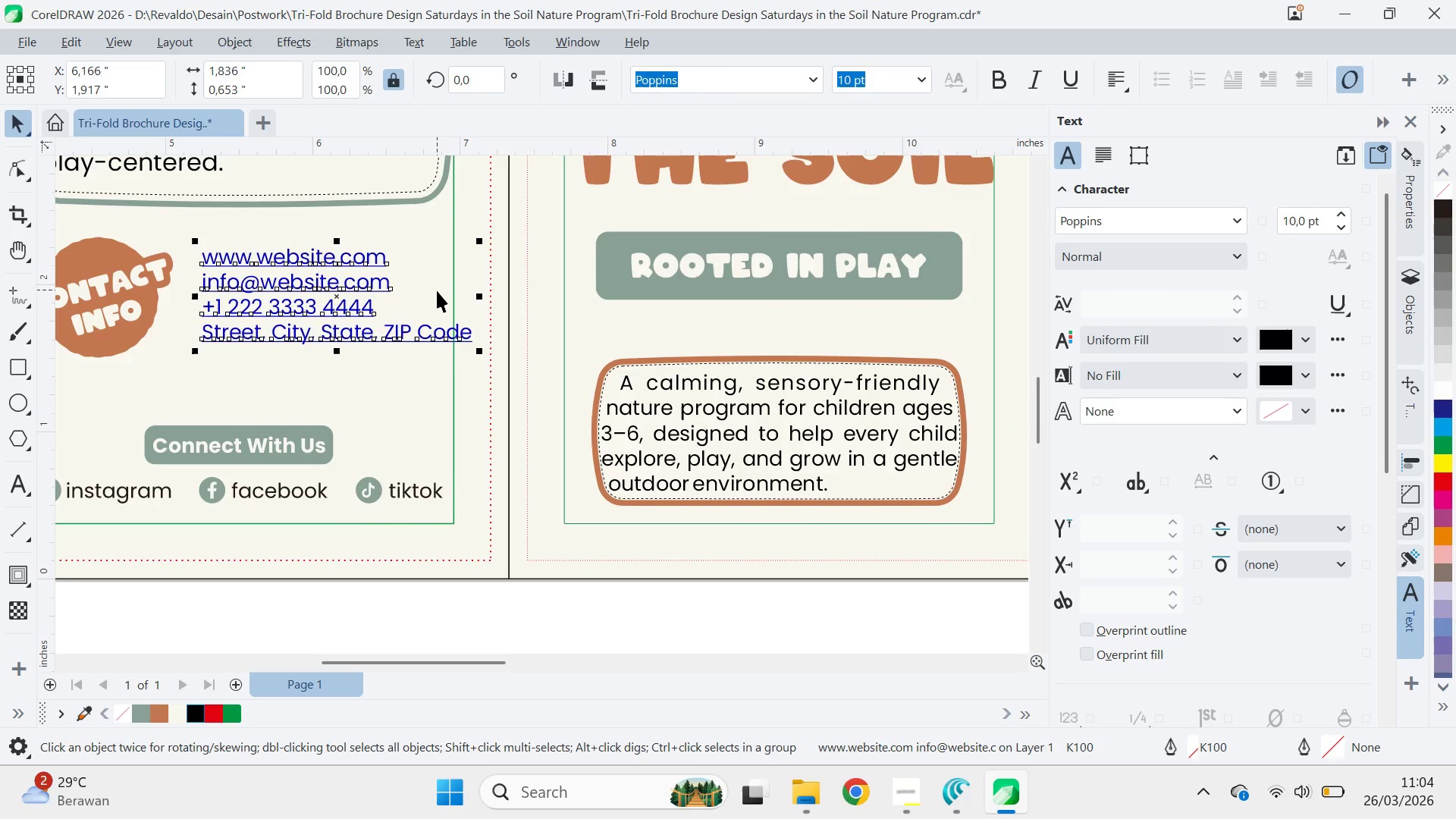 
left_click_drag(start_coordinate=[375, 306], to_coordinate=[805, 580])
 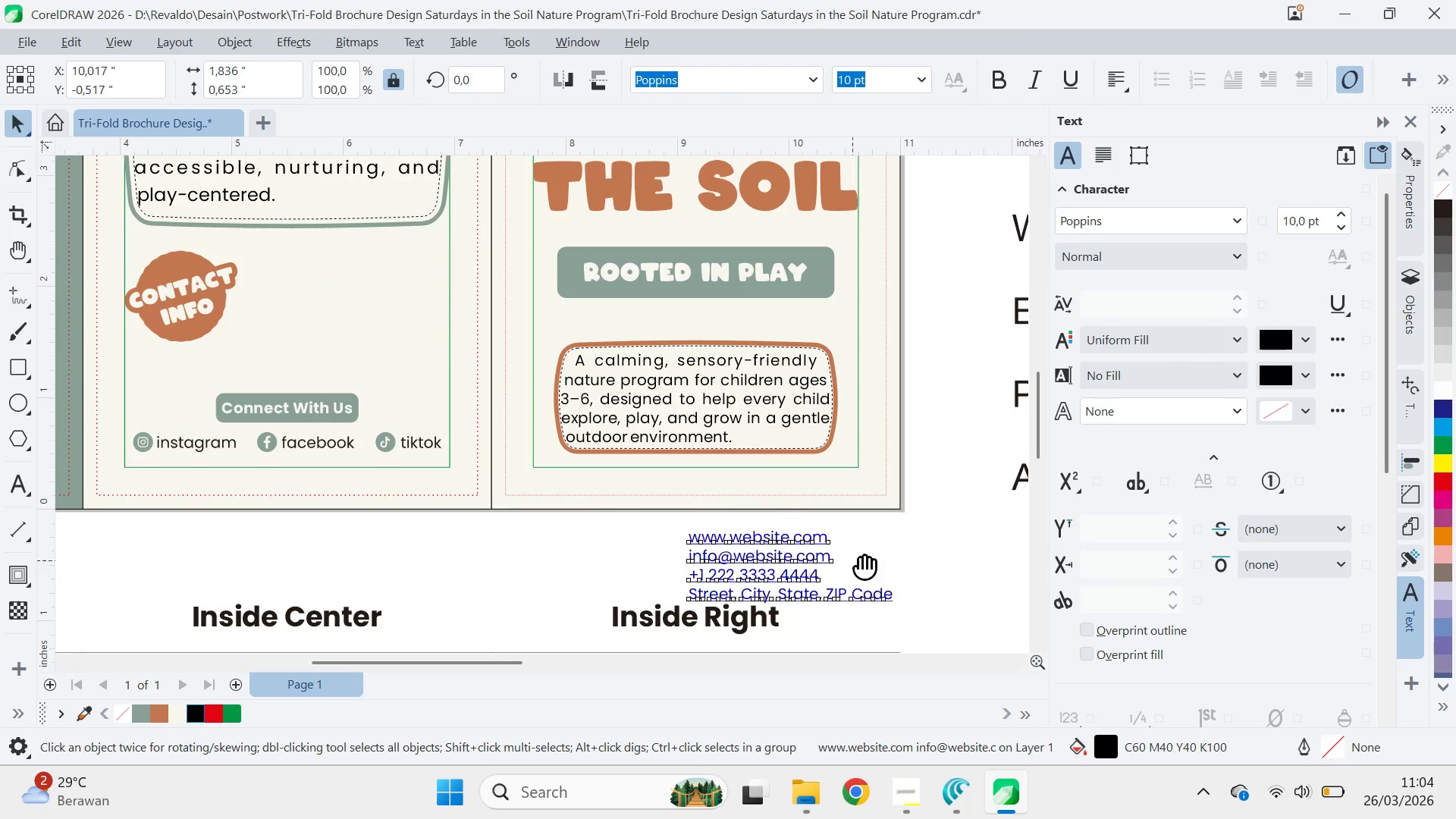 
scroll: coordinate [438, 295], scroll_direction: down, amount: 2.0
 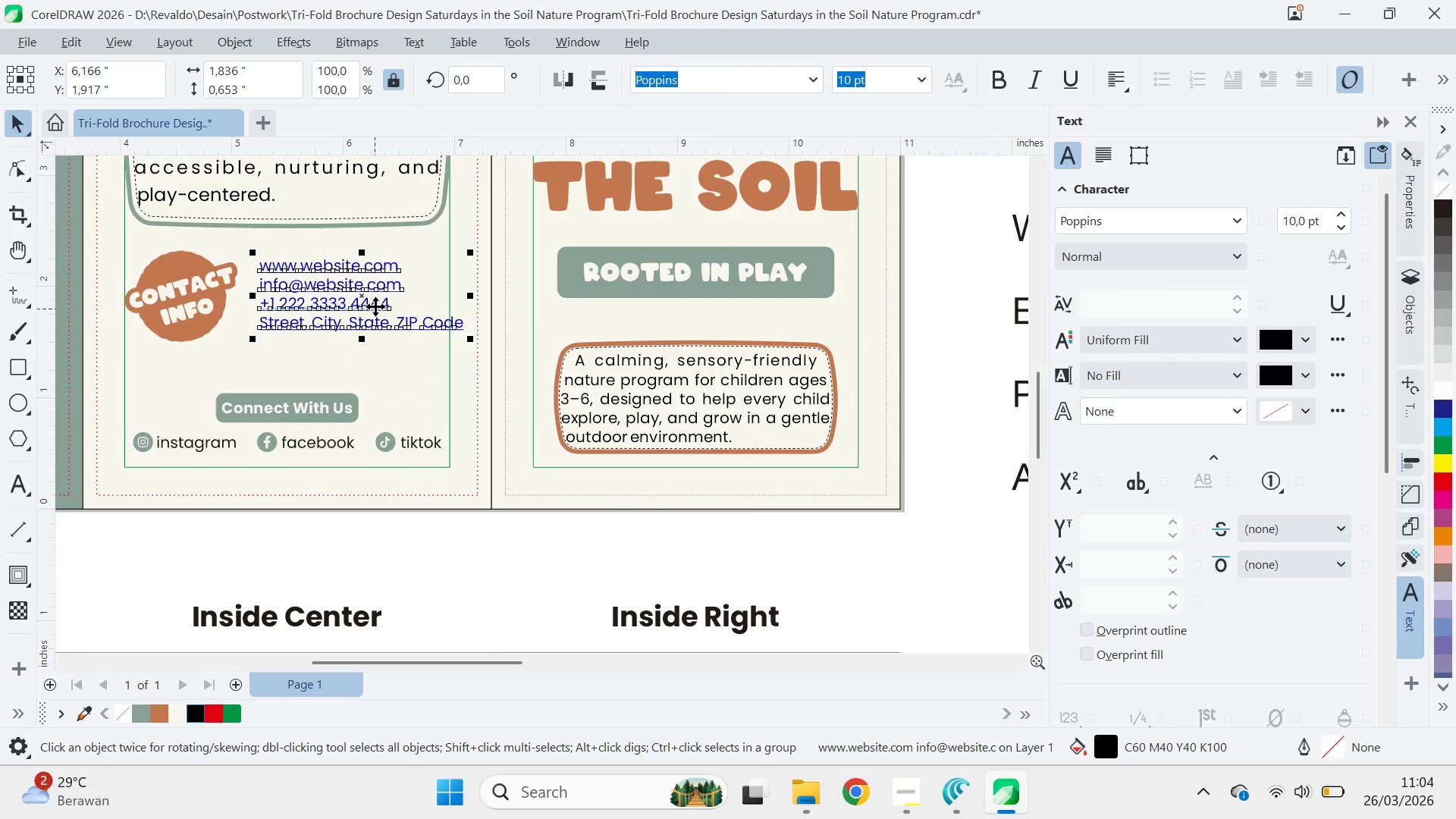 
type(qv)
 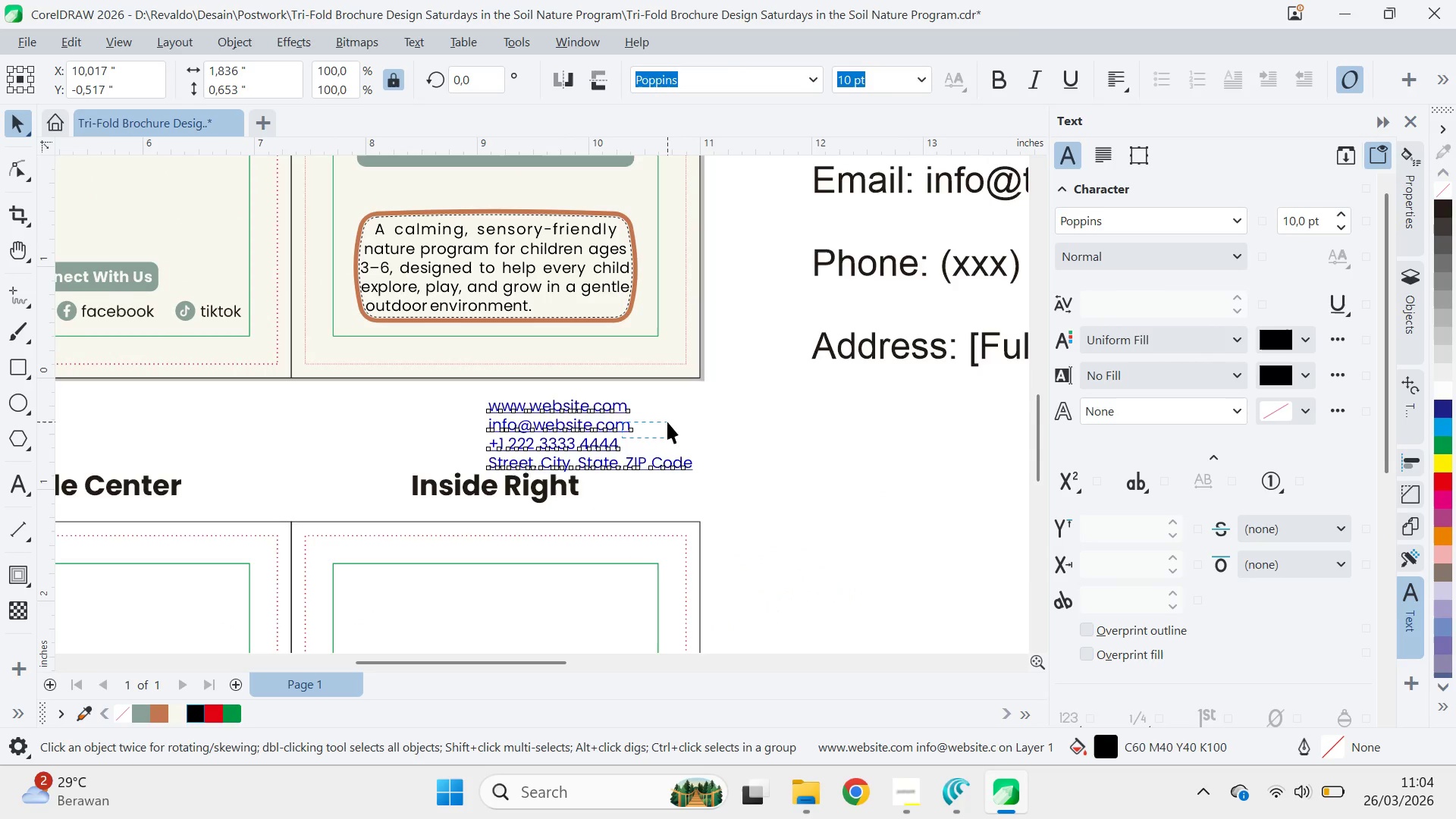 
left_click_drag(start_coordinate=[860, 557], to_coordinate=[660, 425])
 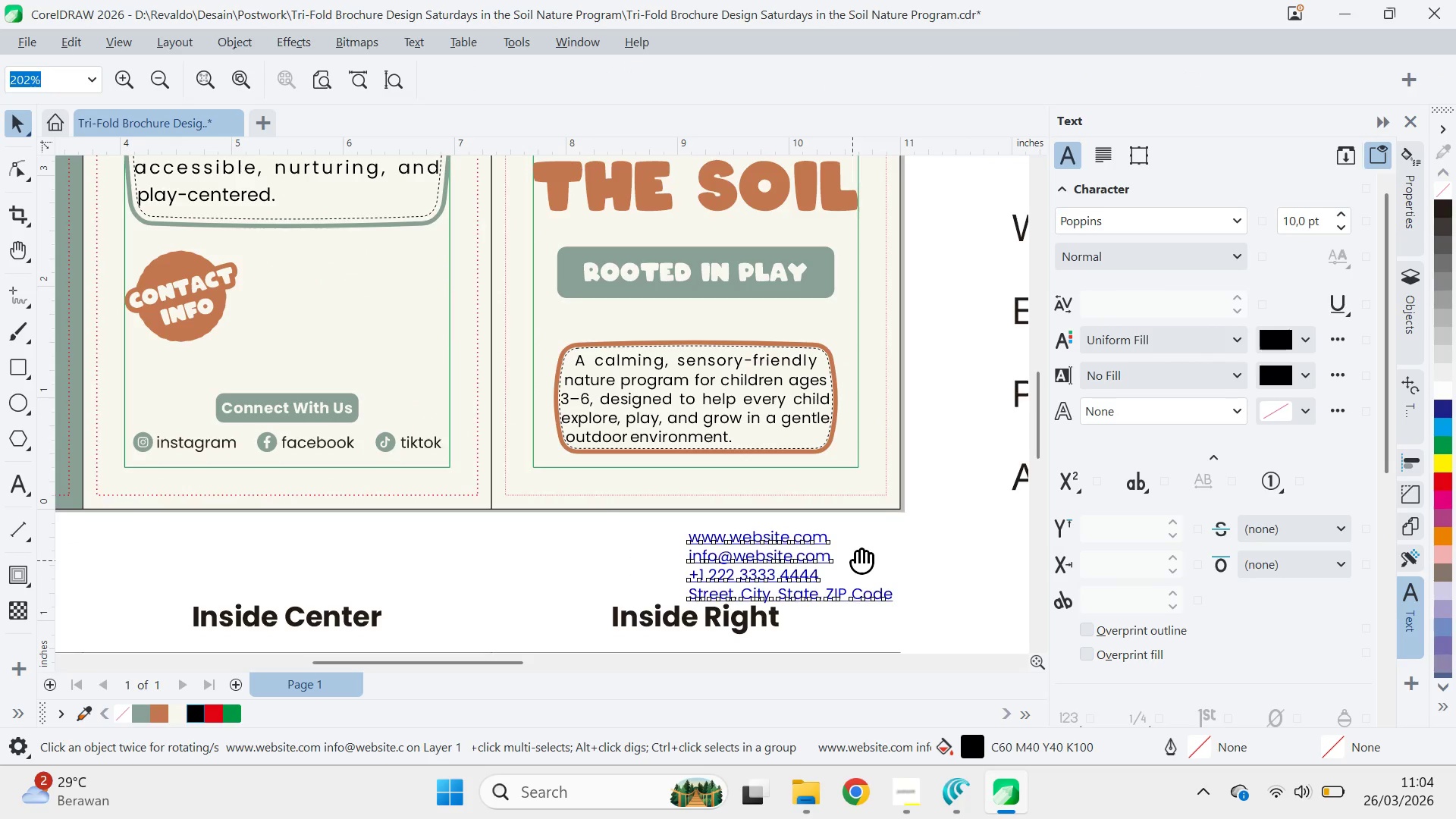 
left_click_drag(start_coordinate=[622, 438], to_coordinate=[667, 422])
 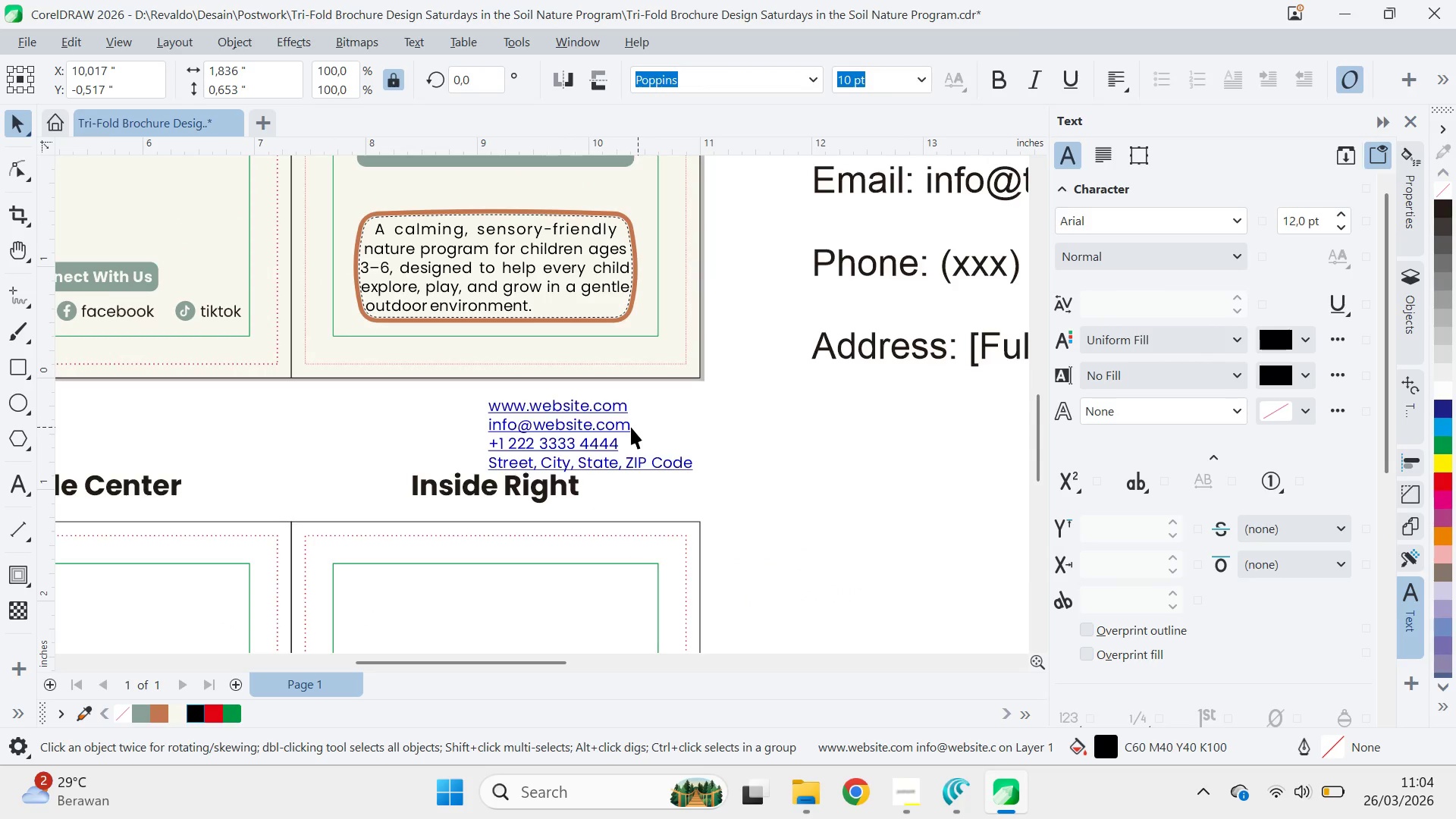 
left_click_drag(start_coordinate=[631, 427], to_coordinate=[653, 414])
 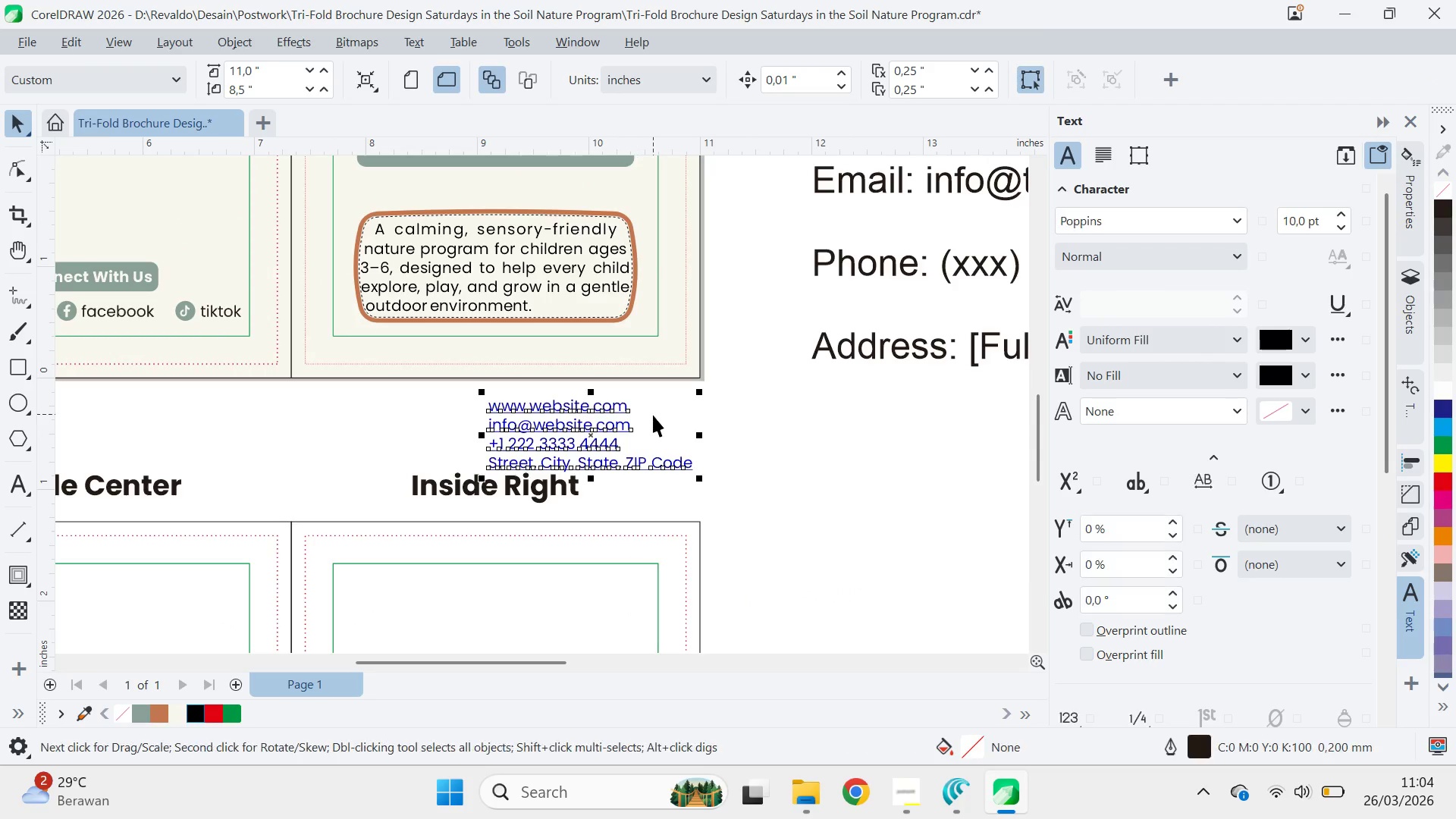 
key(Control+Z)
 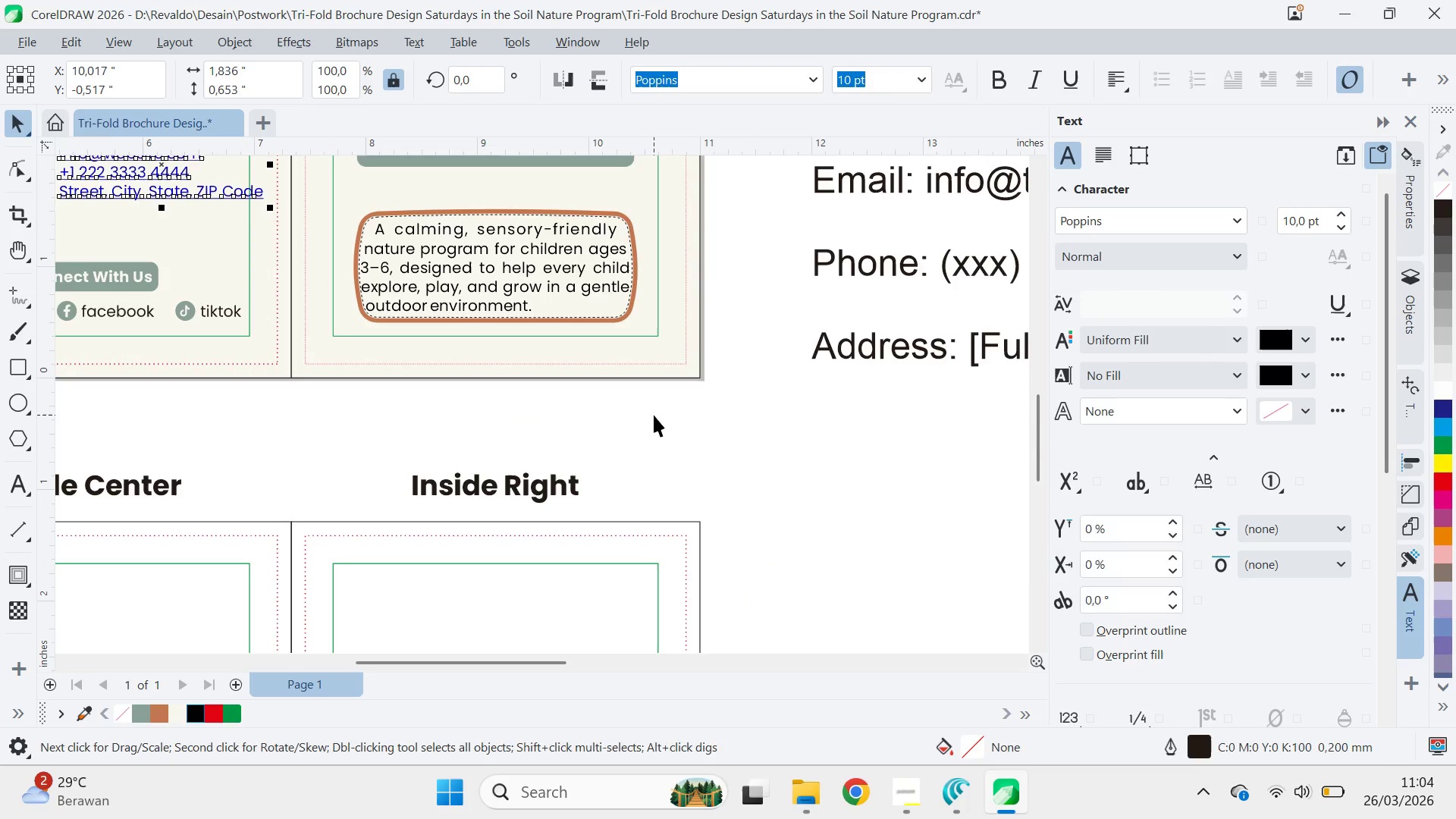 
key(Control+Z)
 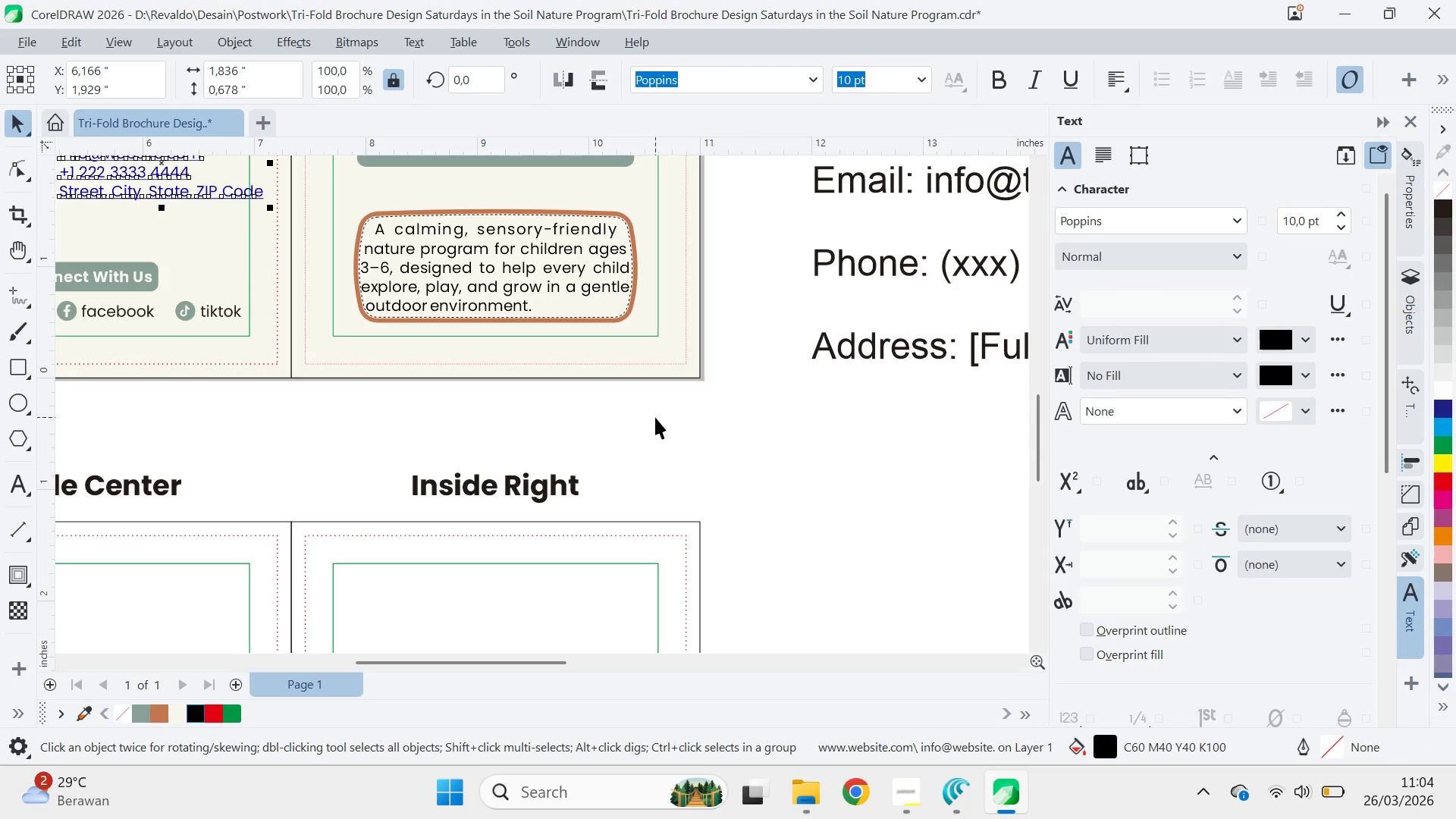 
key(Control+ControlLeft)
 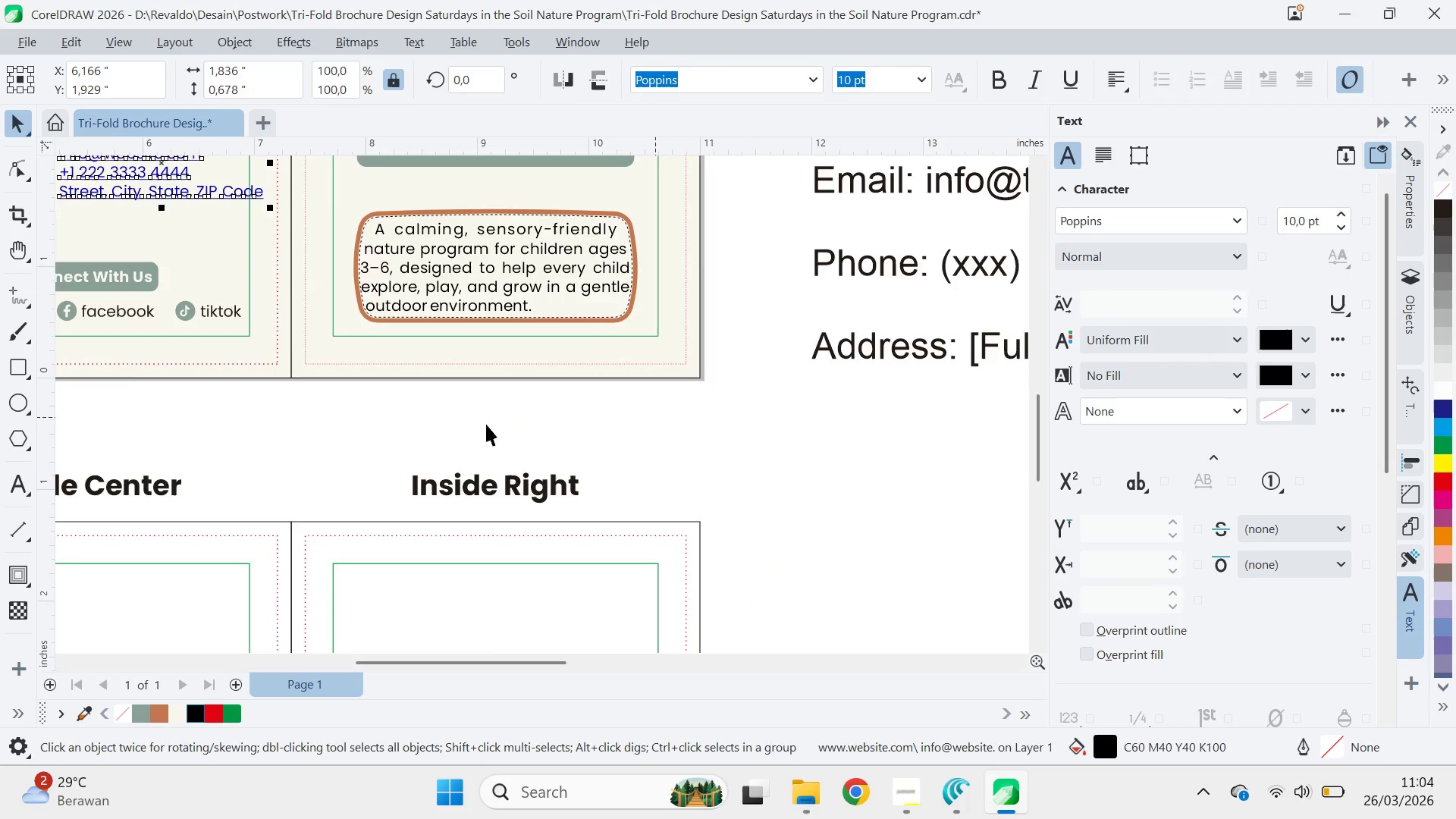 
key(Q)
 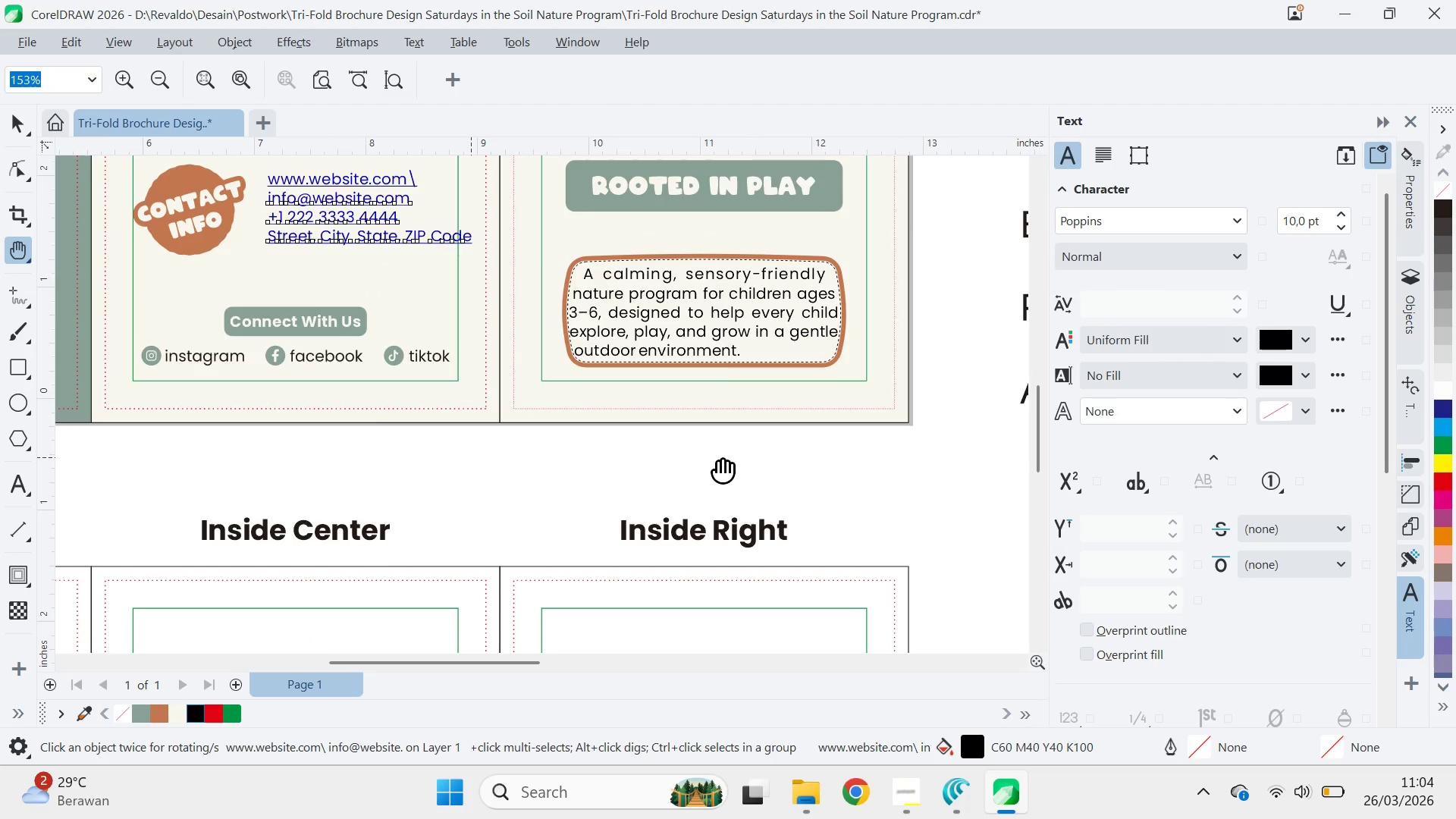 
left_click_drag(start_coordinate=[482, 413], to_coordinate=[837, 504])
 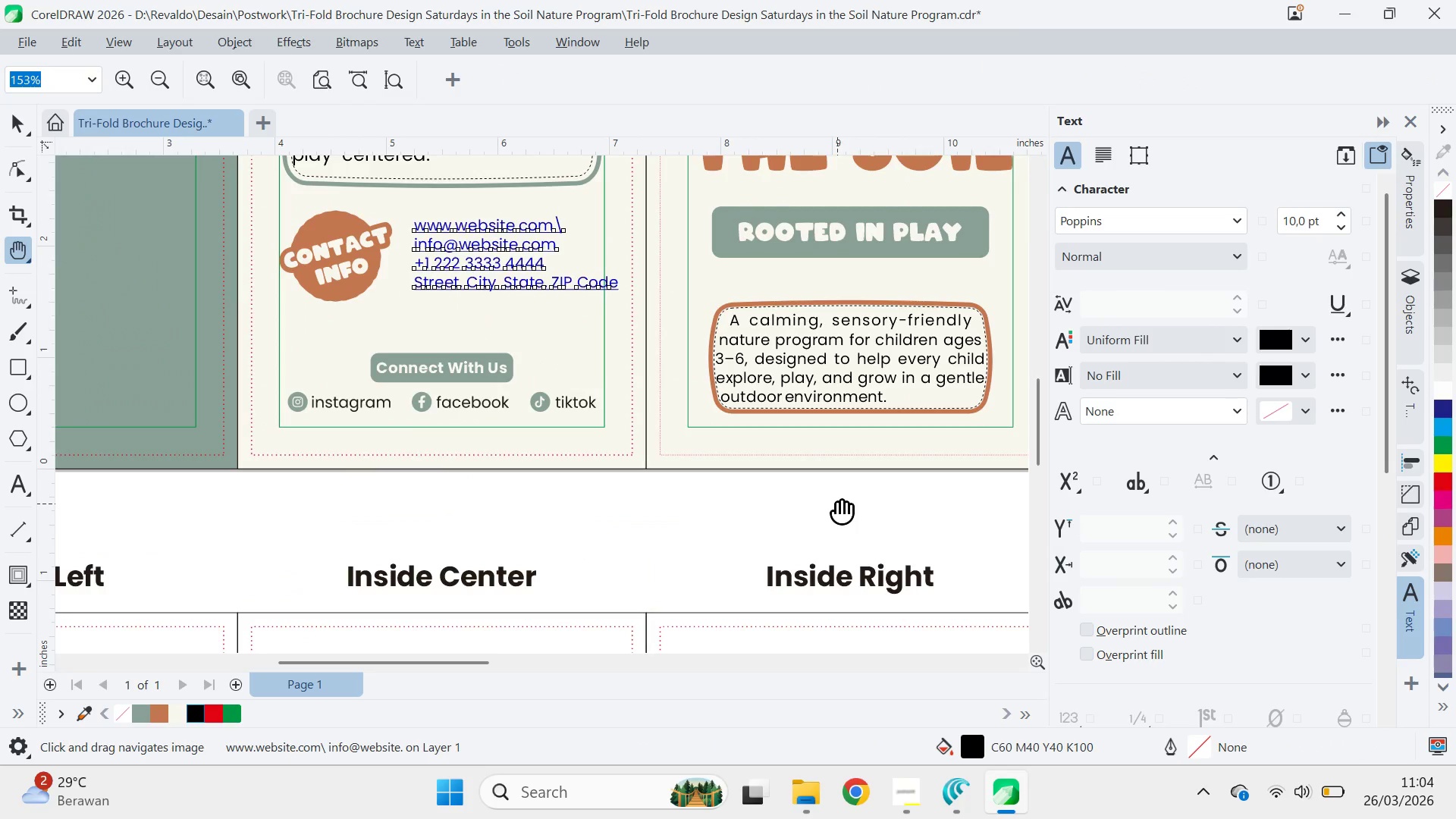 
key(Control+Shift+ShiftLeft)
 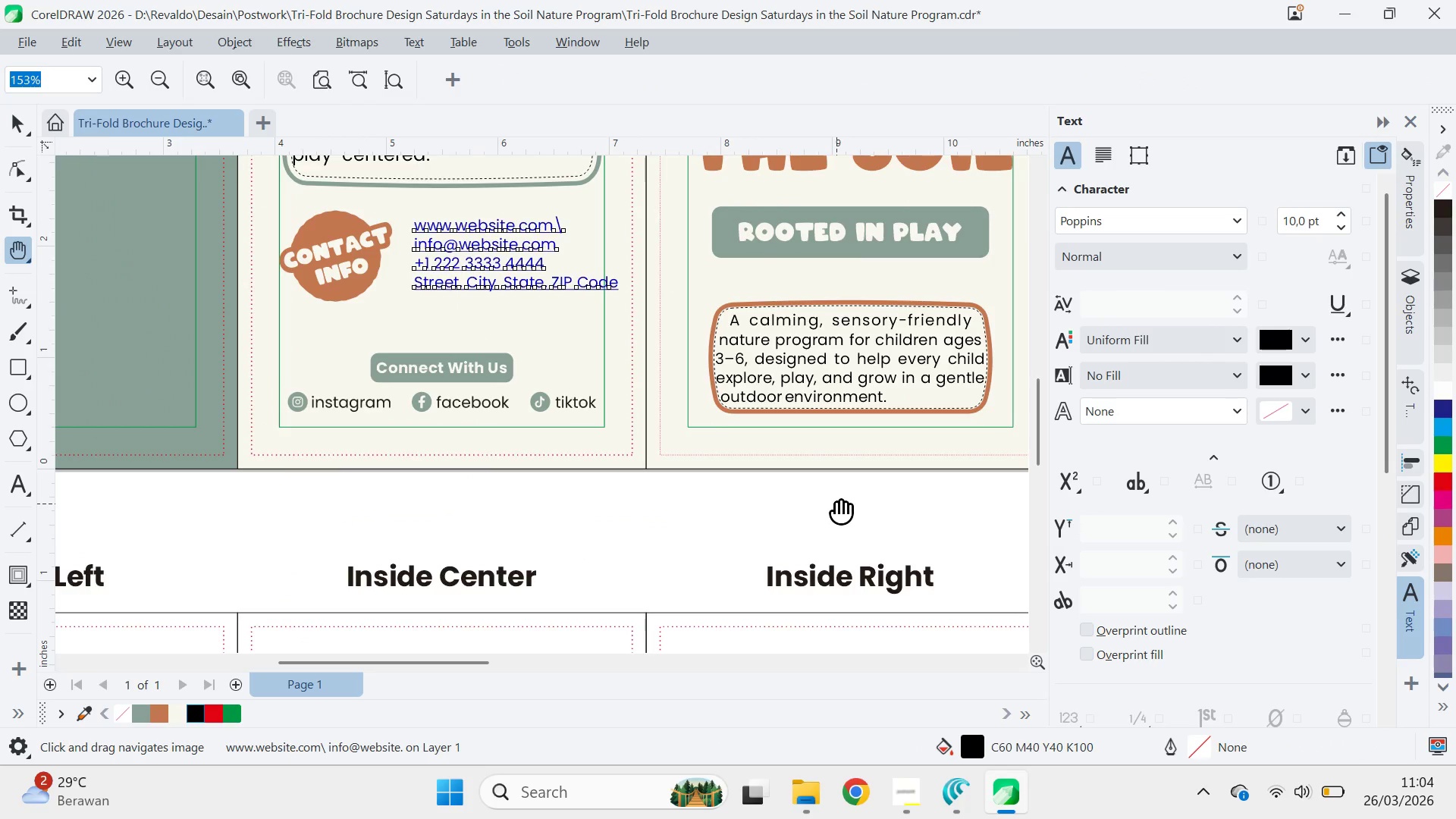 
key(Control+Shift+Z)
 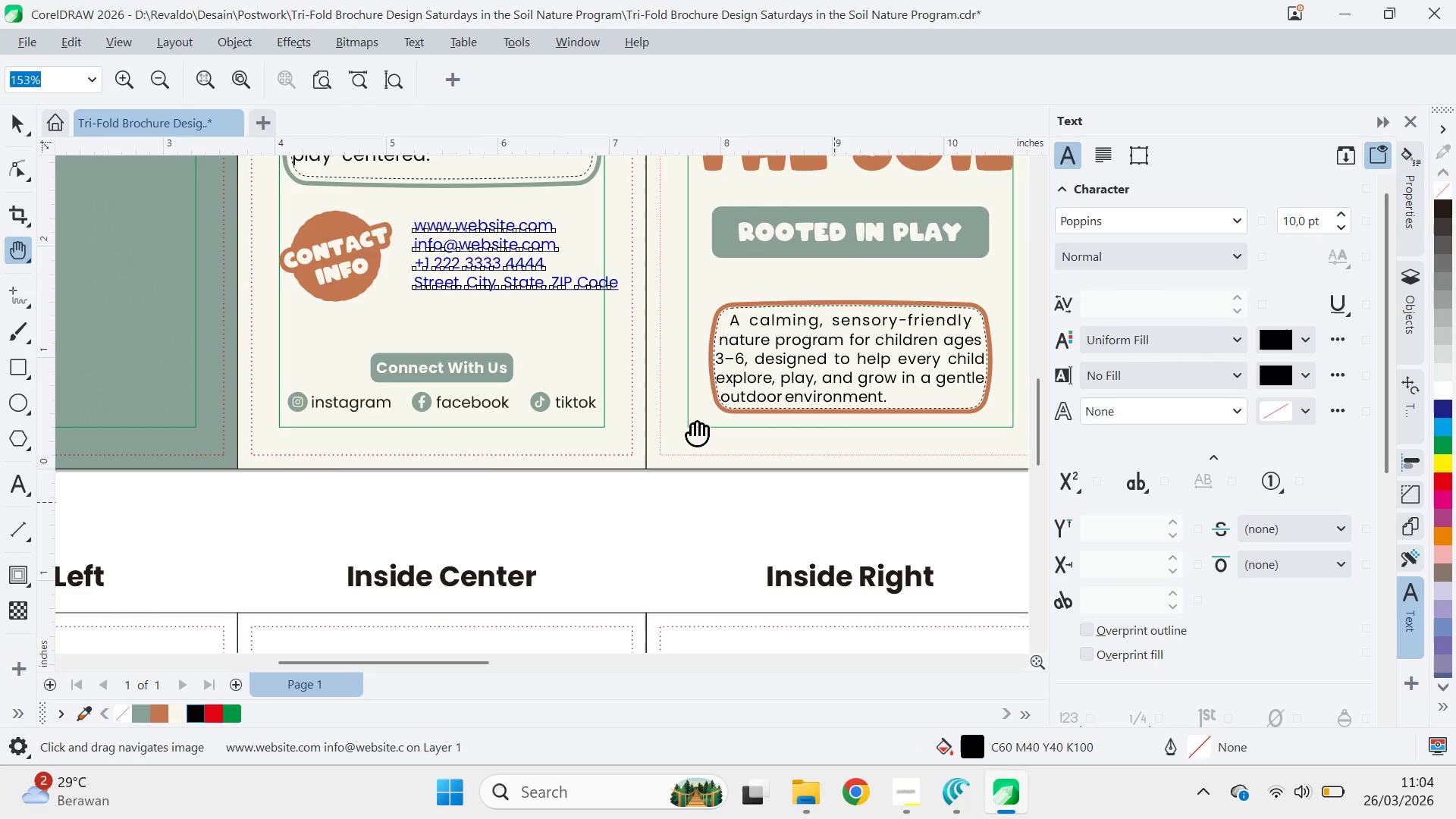 
type(qv)
 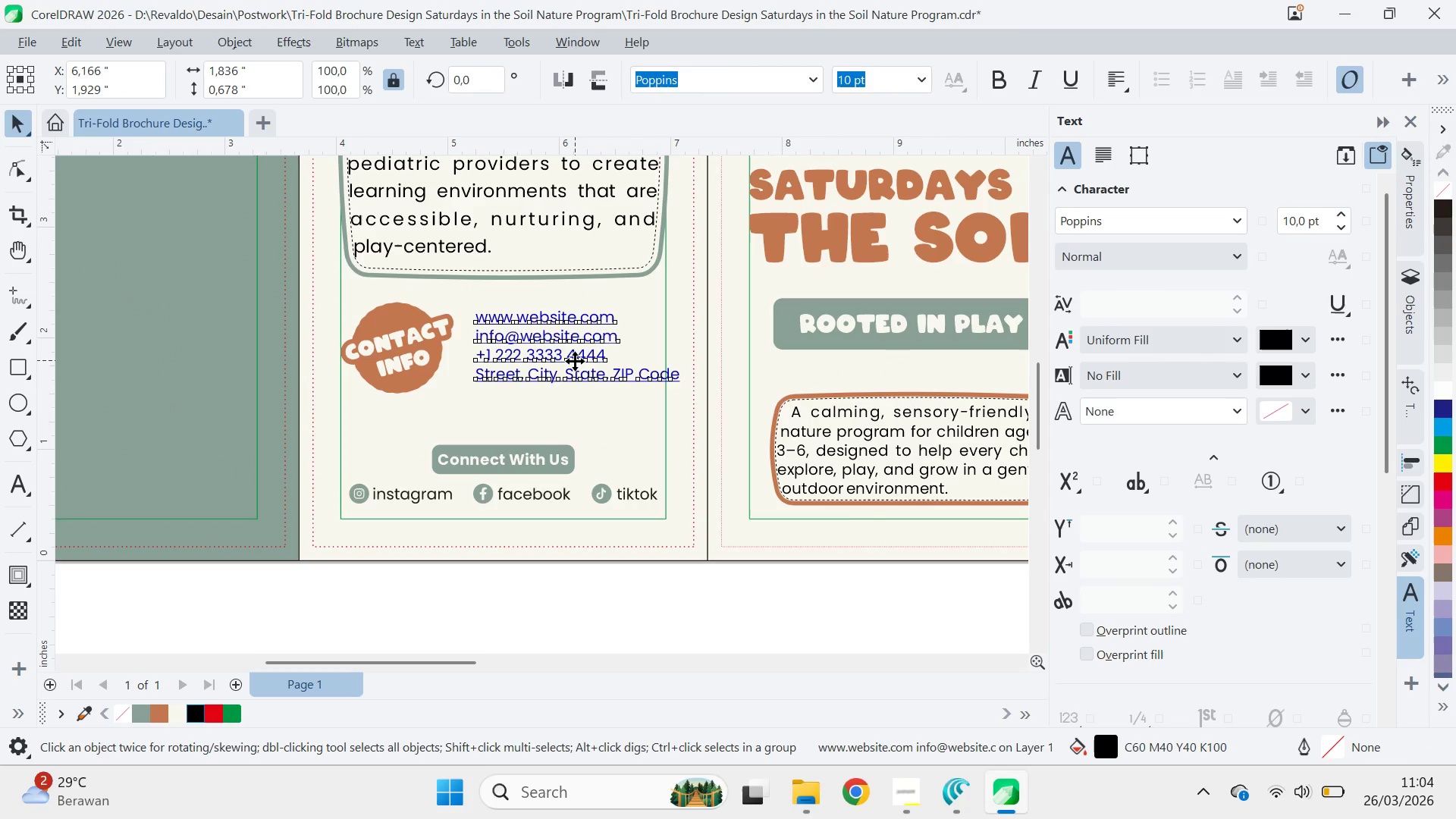 
left_click_drag(start_coordinate=[560, 285], to_coordinate=[622, 377])
 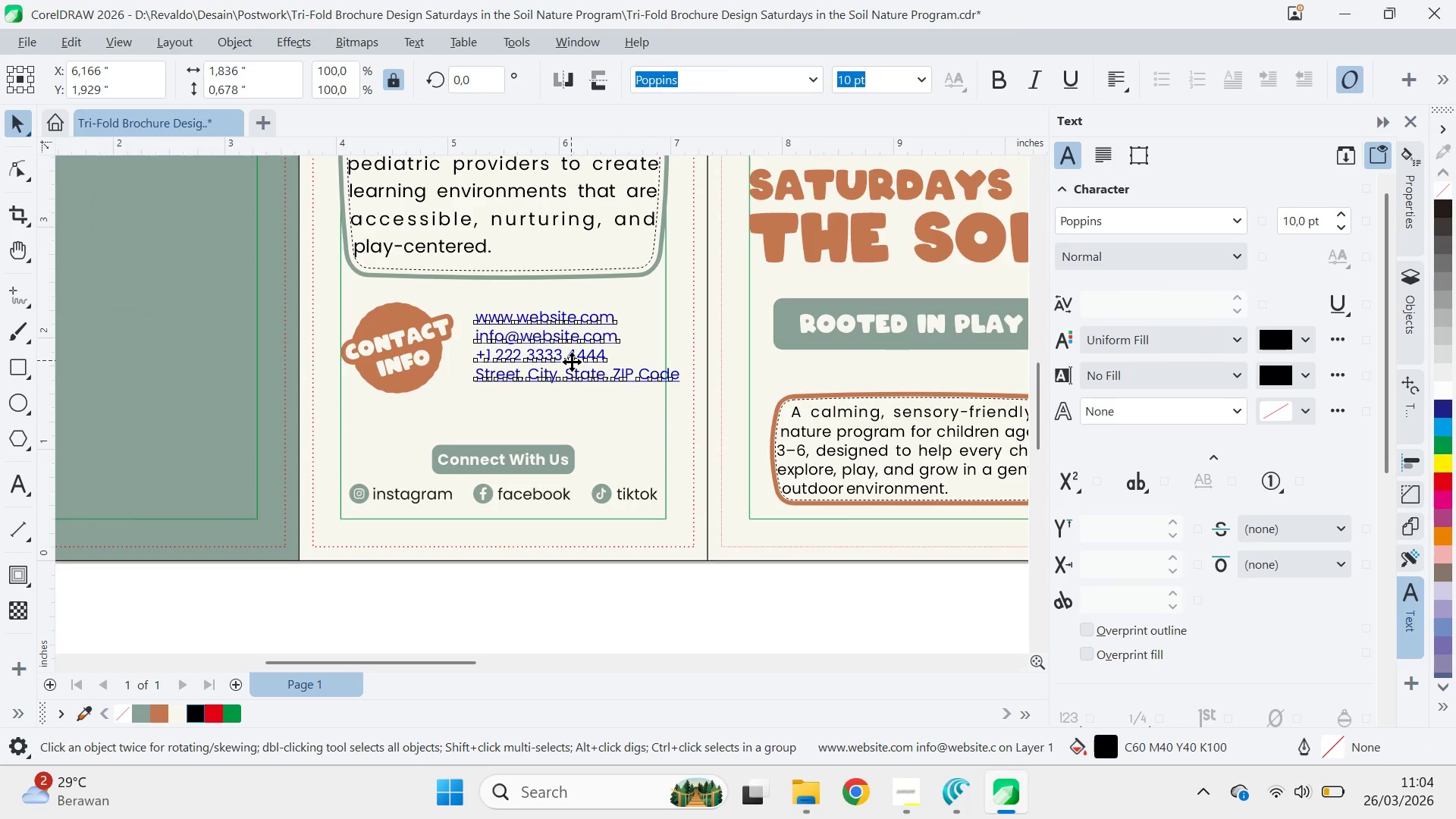 
key(Control+ControlLeft)
 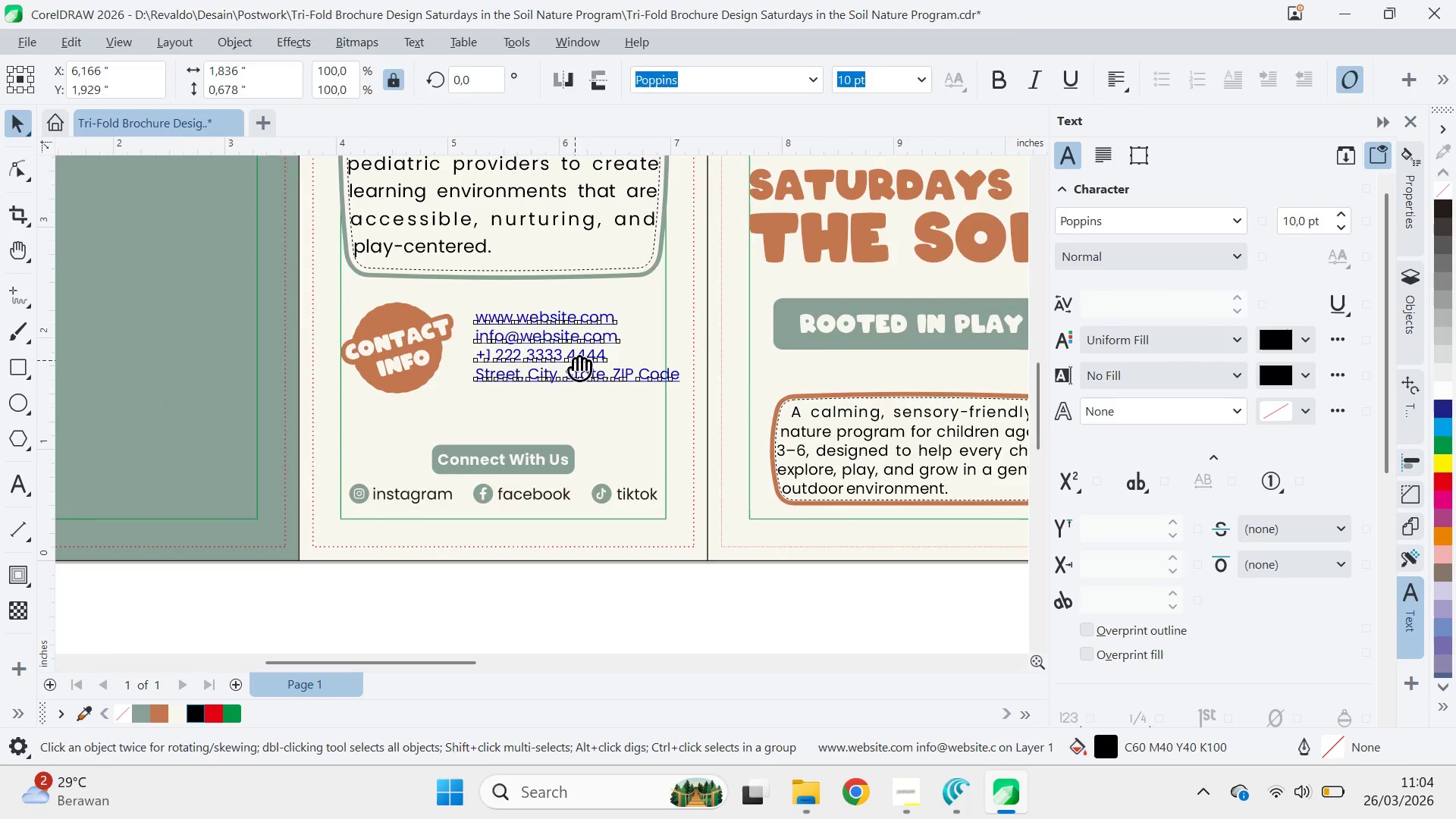 
type(qv)
 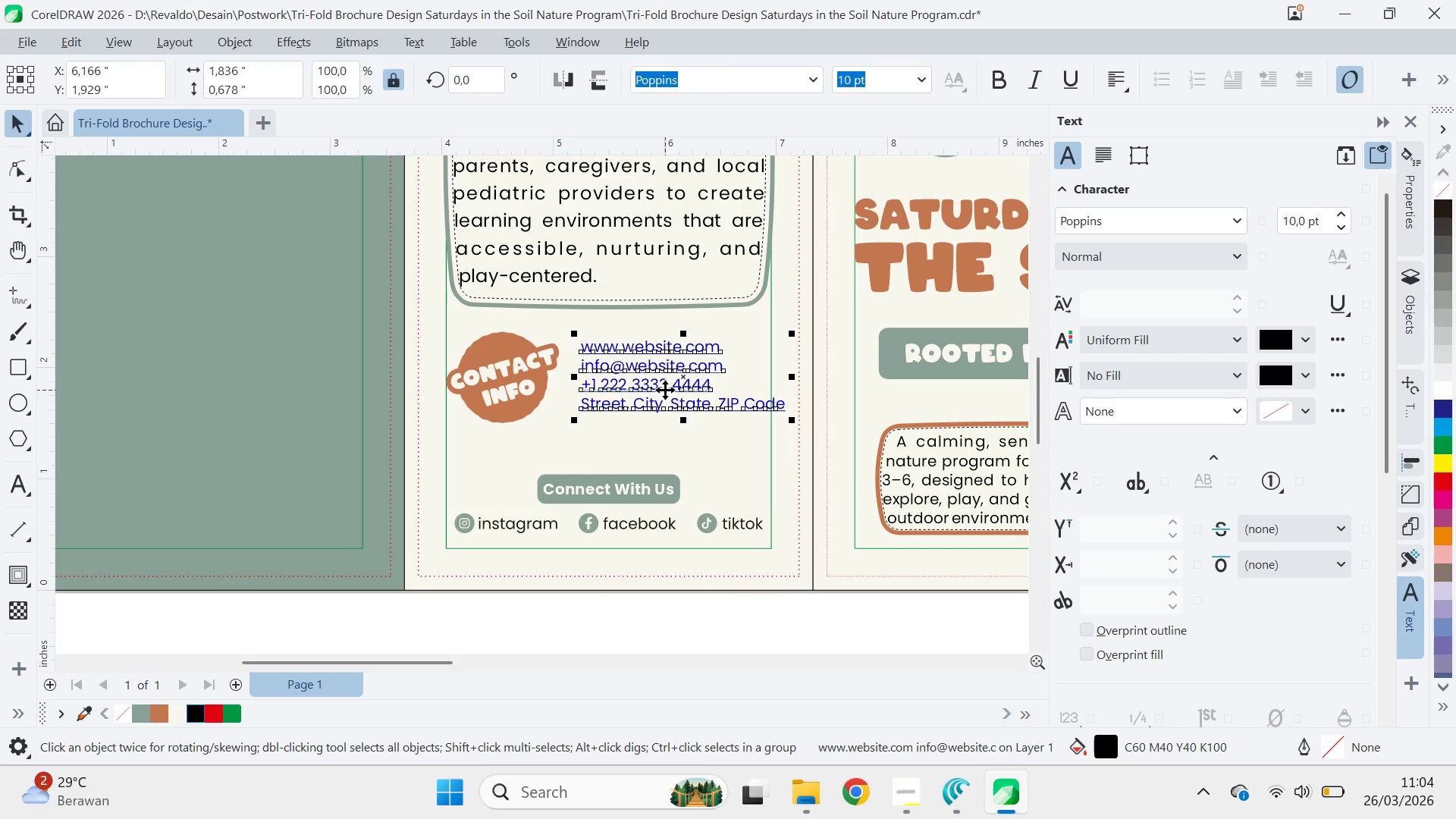 
left_click_drag(start_coordinate=[648, 371], to_coordinate=[727, 406])
 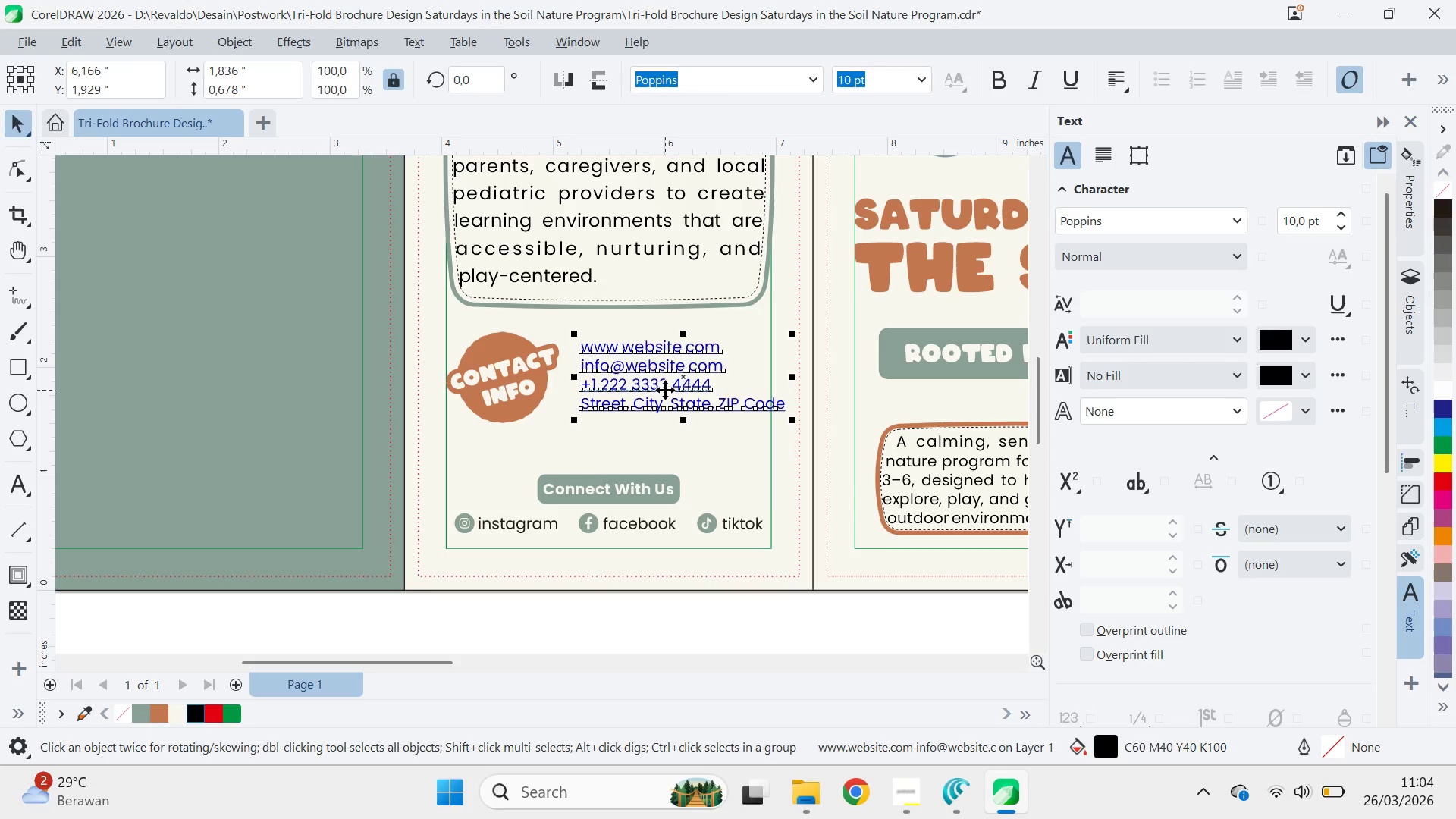 
key(Control+ControlLeft)
 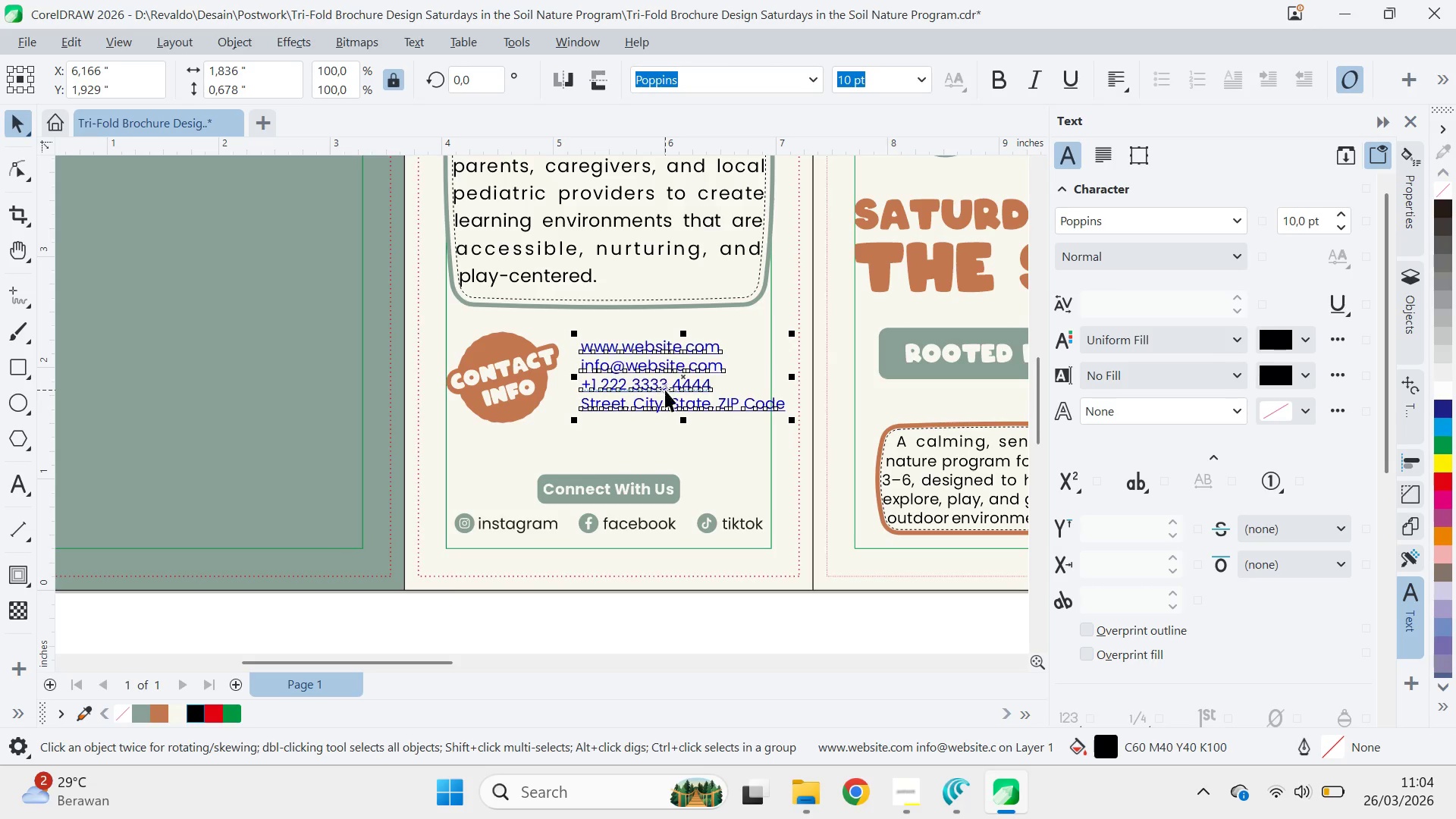 
key(Control+Q)
 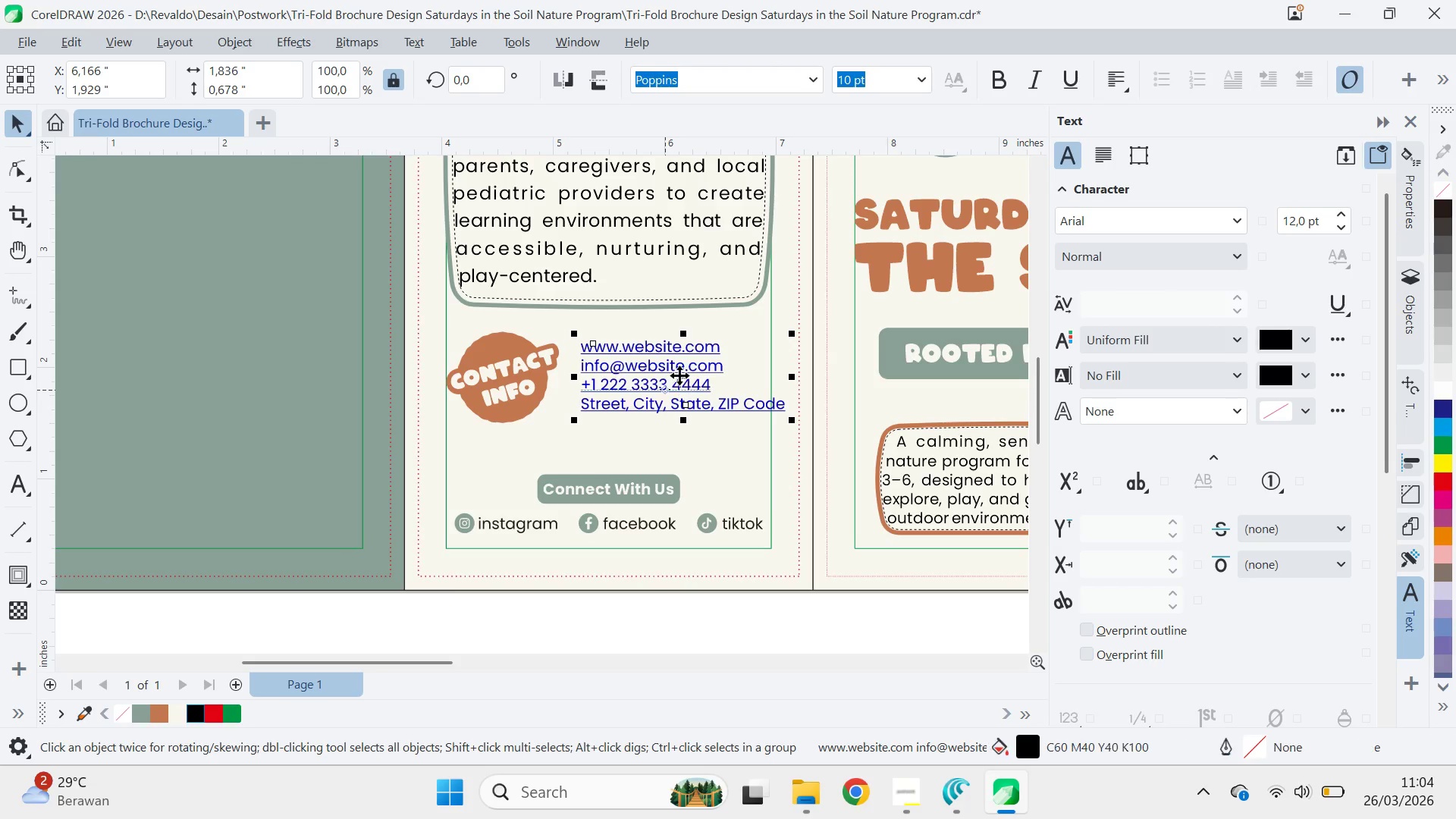 
scroll: coordinate [697, 355], scroll_direction: up, amount: 7.0
 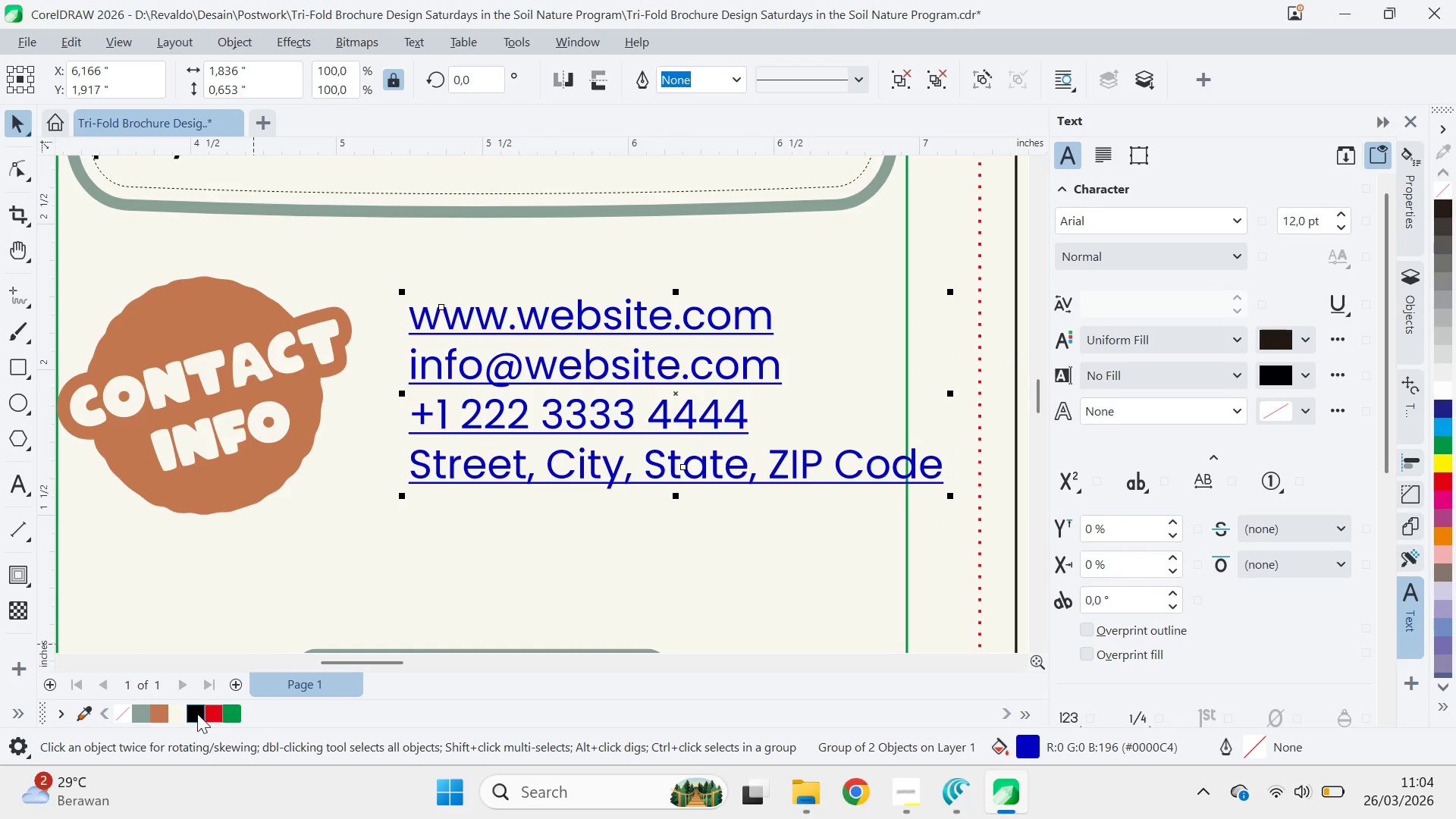 
left_click([194, 714])
 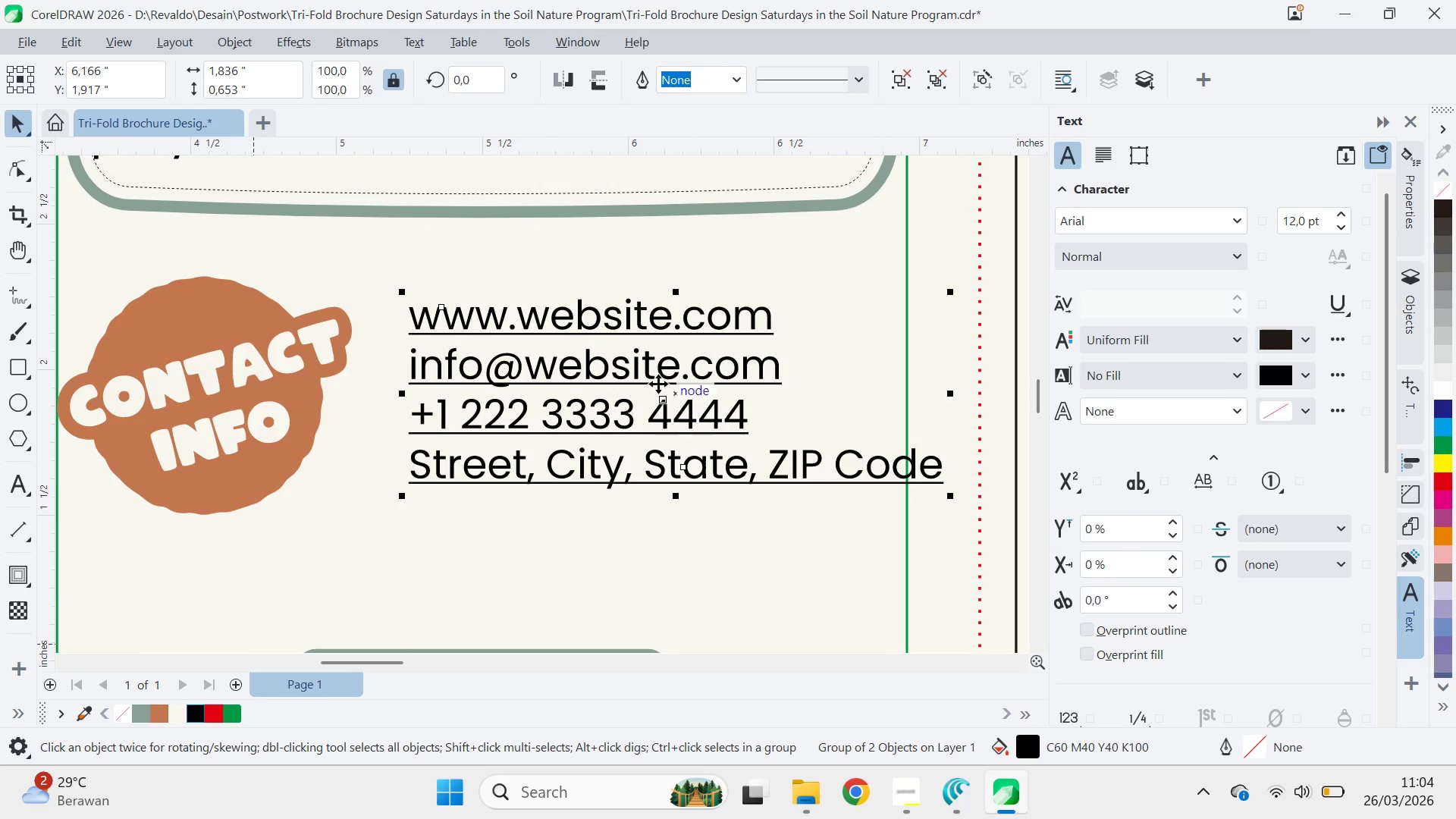 
key(A)
 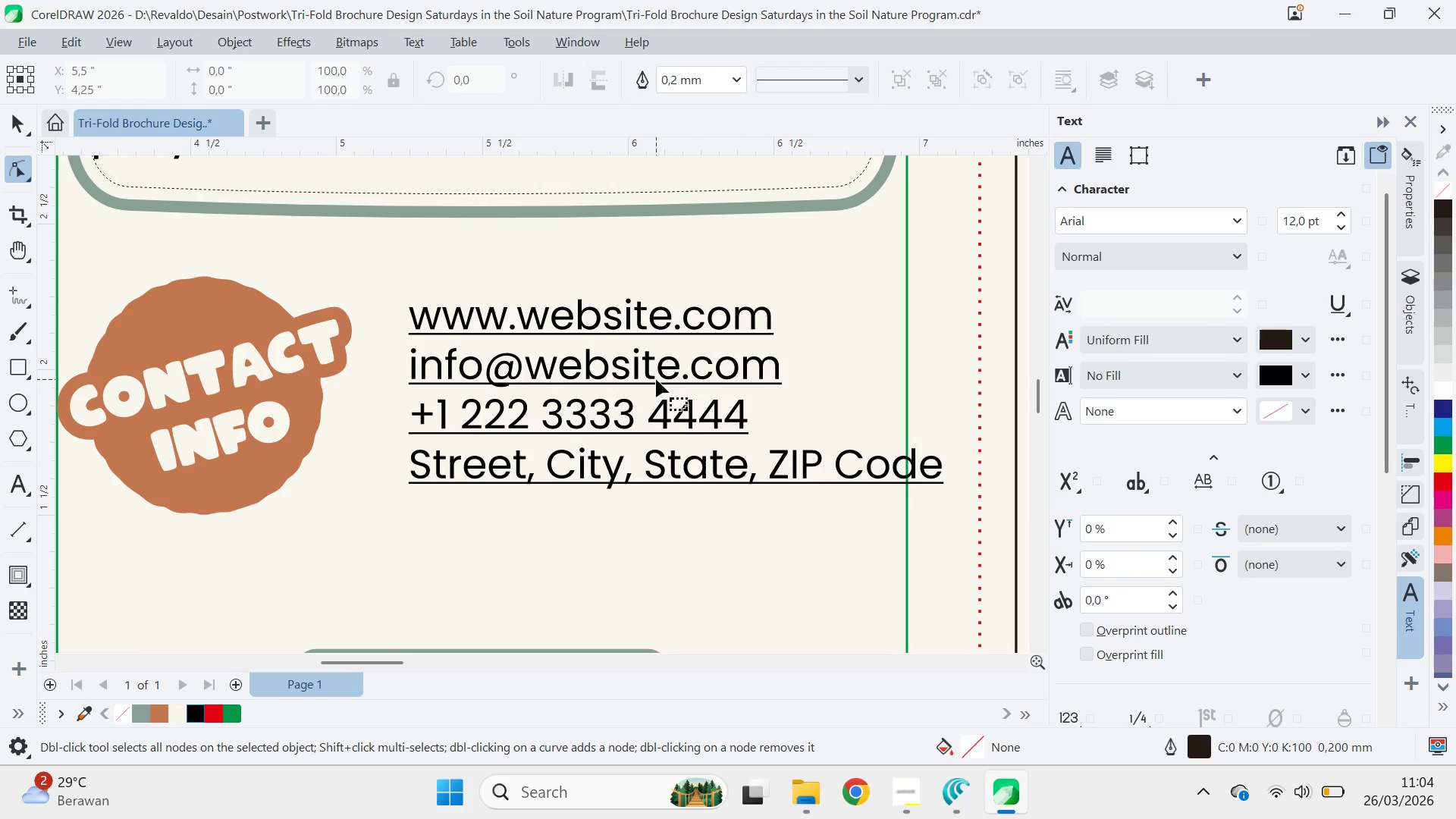 
left_click([650, 381])
 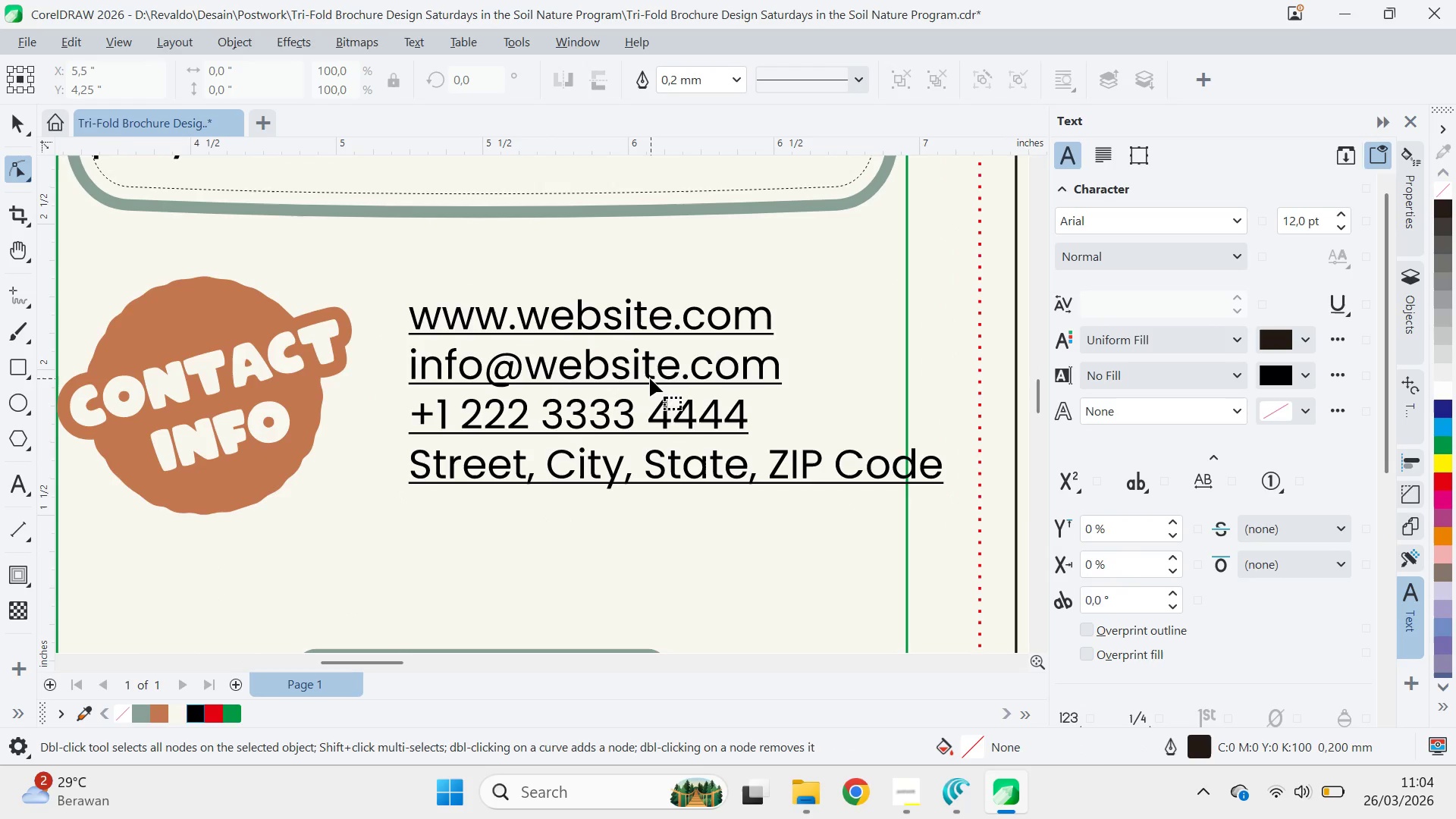 
key(V)
 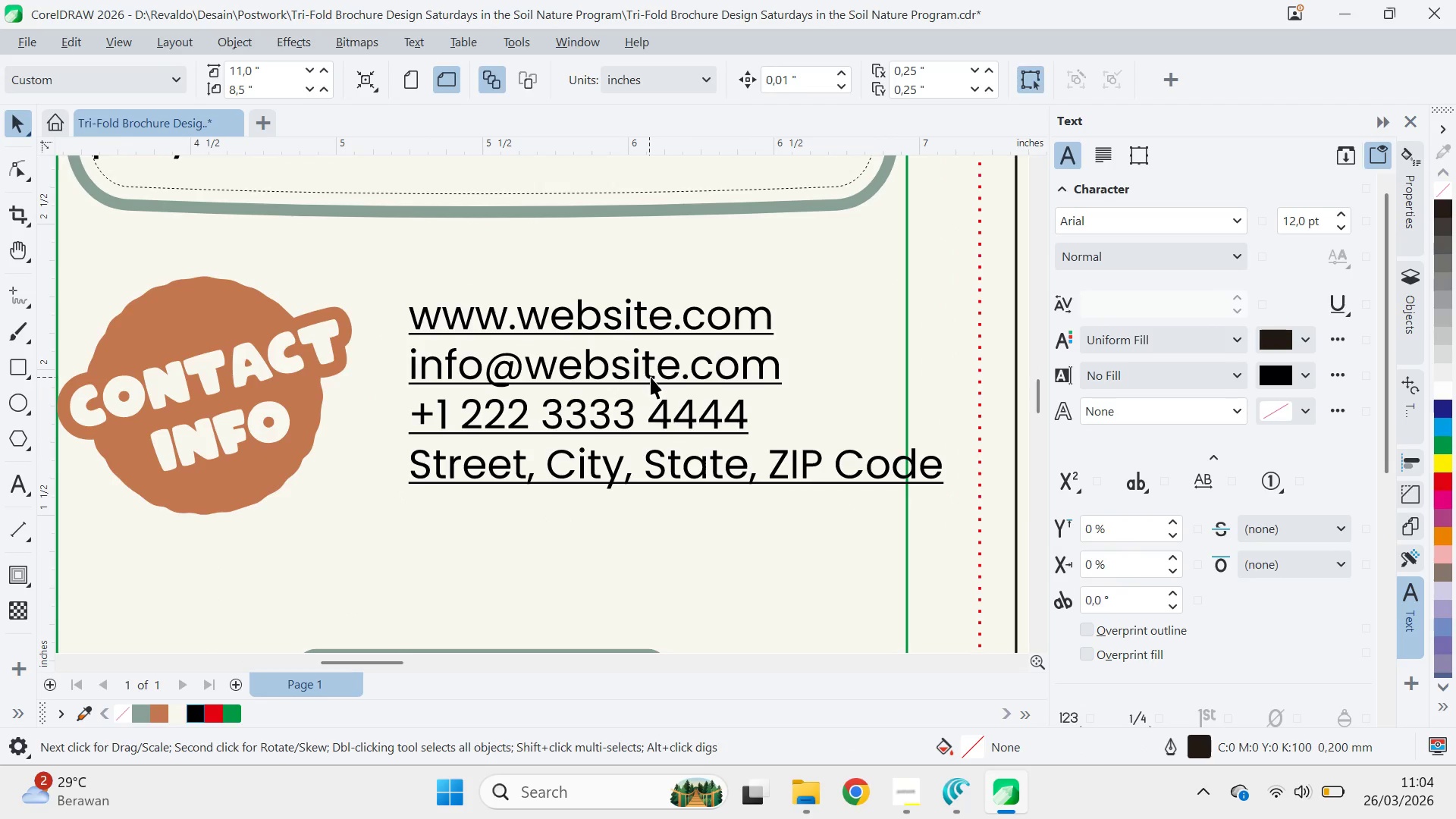 
left_click_drag(start_coordinate=[649, 377], to_coordinate=[665, 400])
 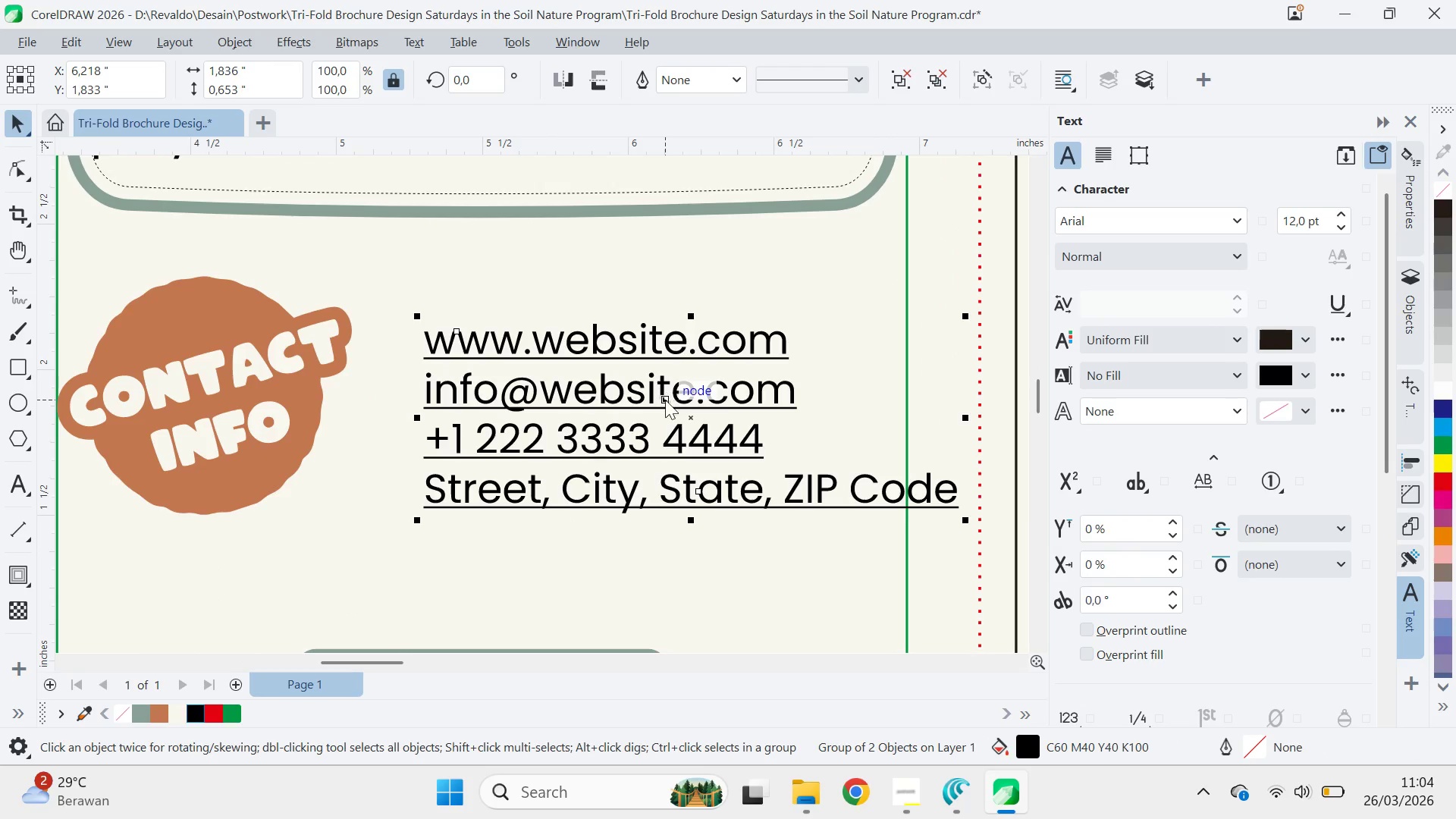 
key(A)
 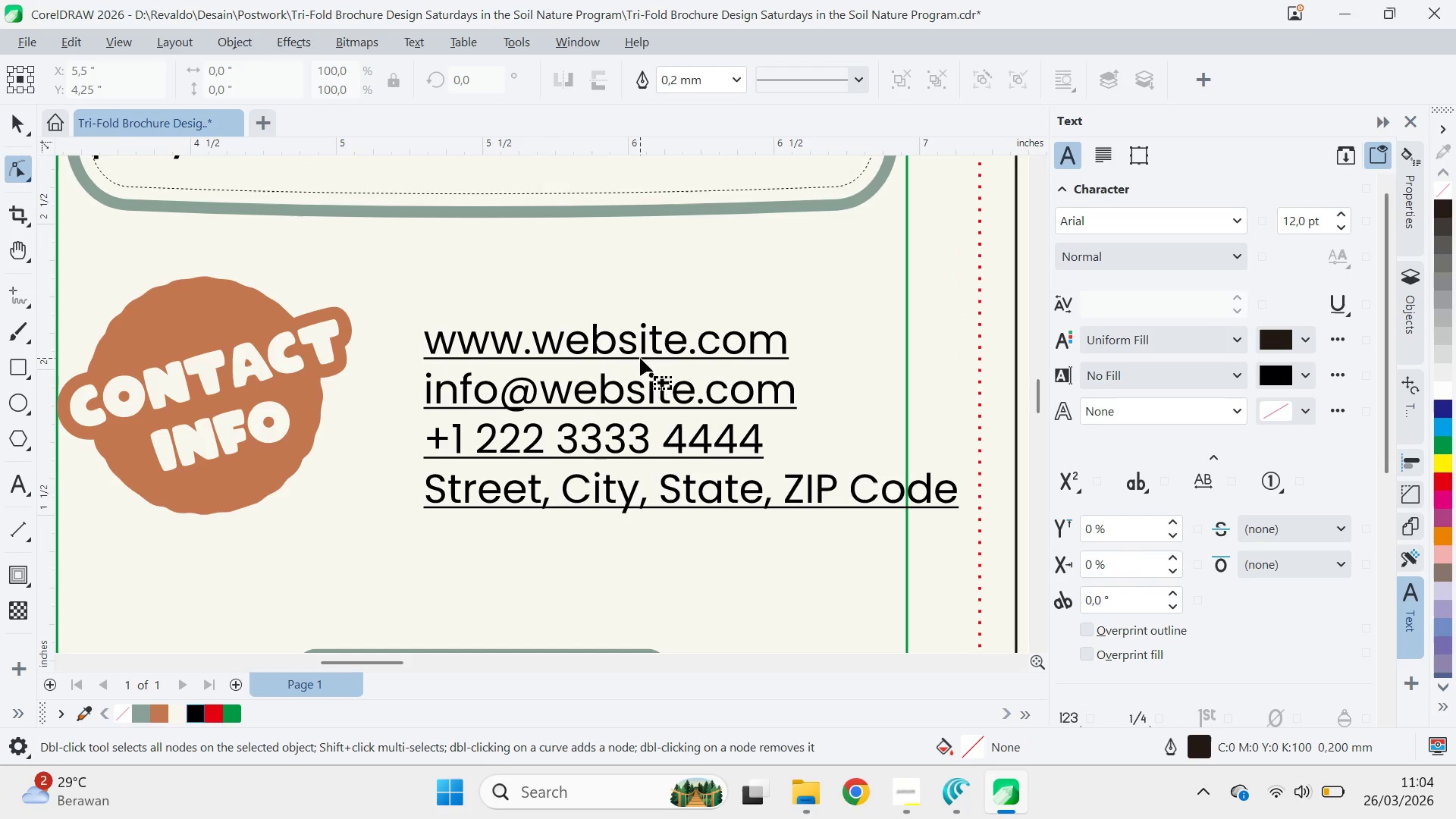 
key(A)
 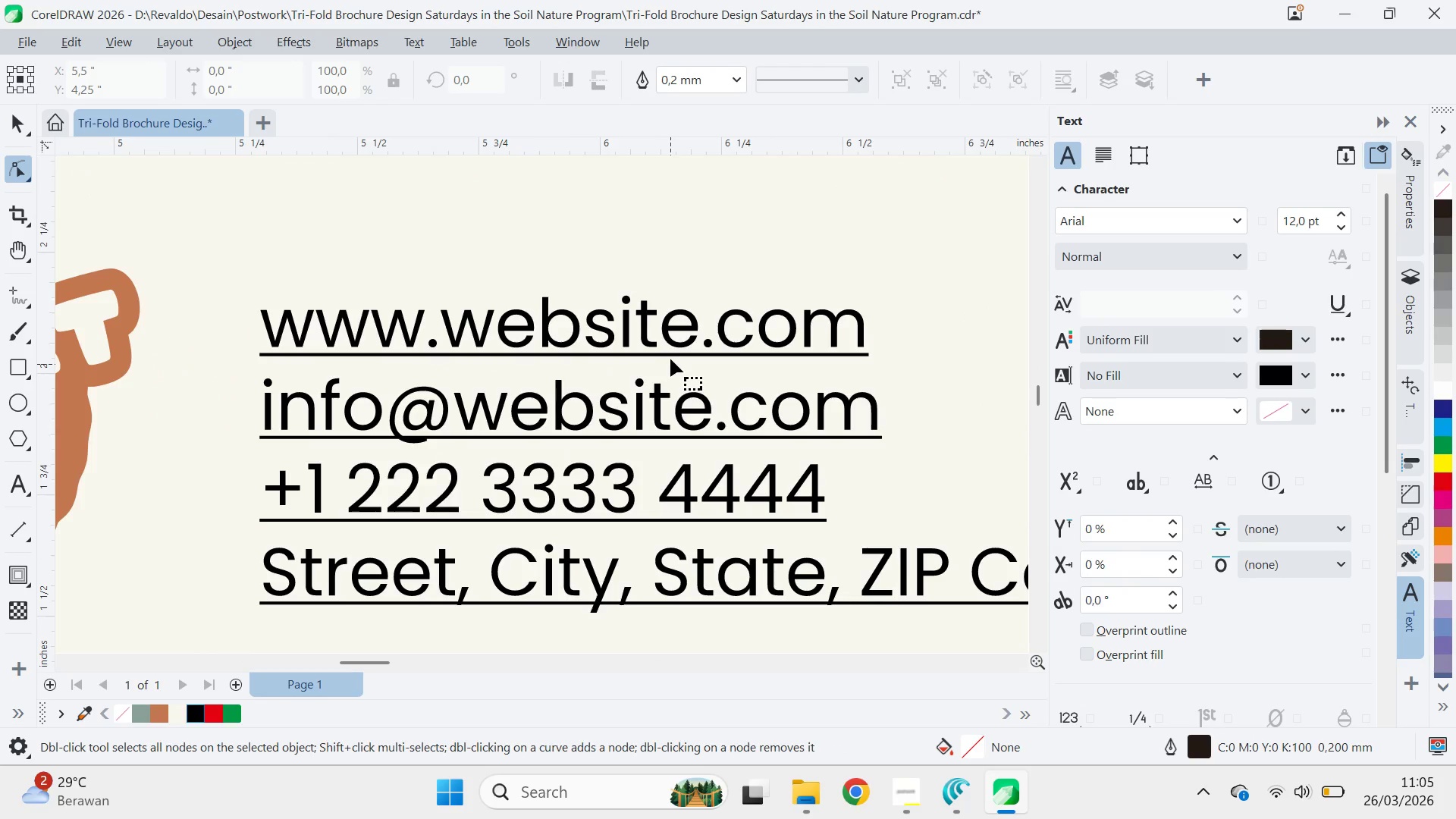 
left_click_drag(start_coordinate=[671, 355], to_coordinate=[676, 371])
 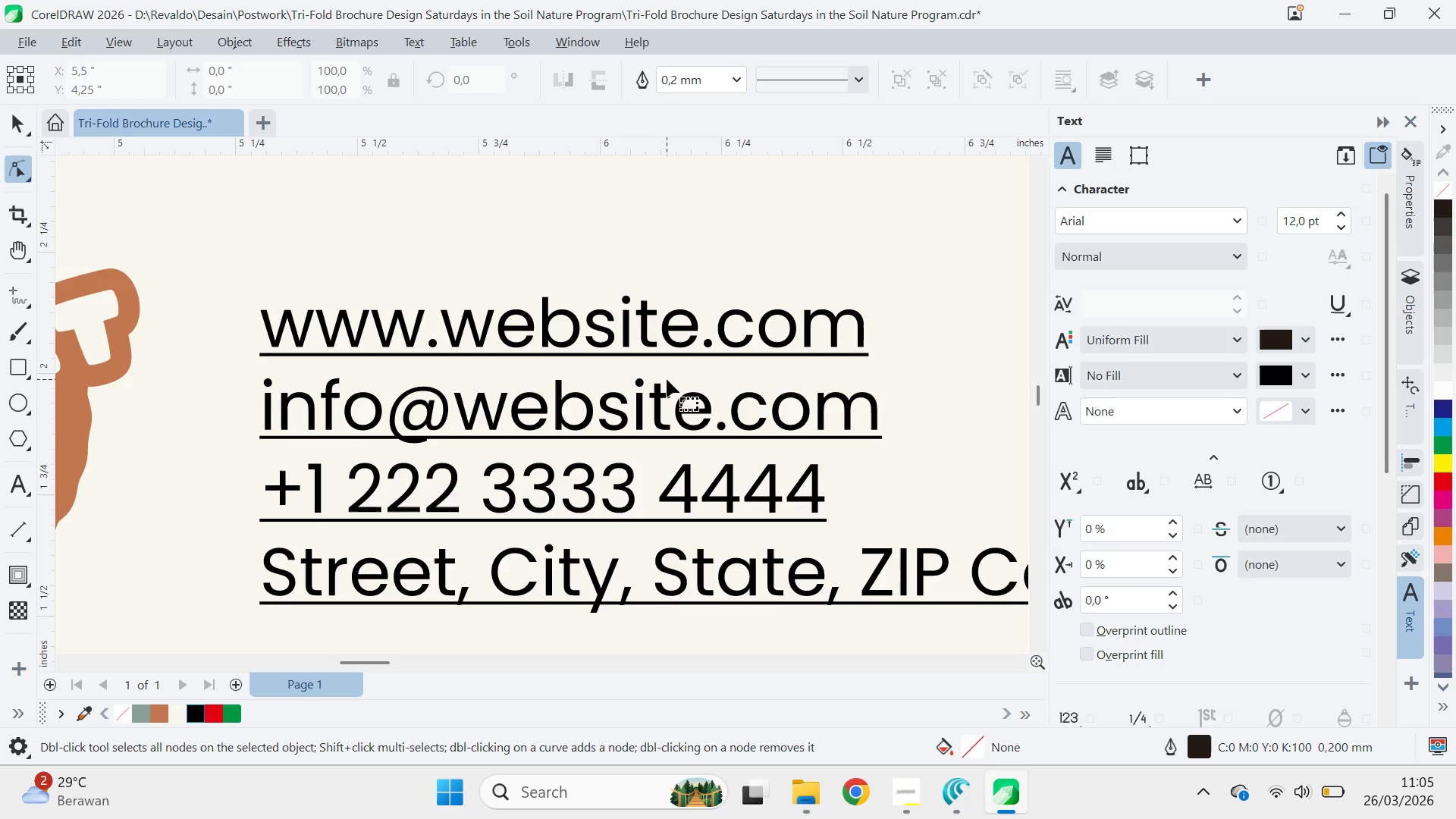 
scroll: coordinate [670, 364], scroll_direction: up, amount: 4.0
 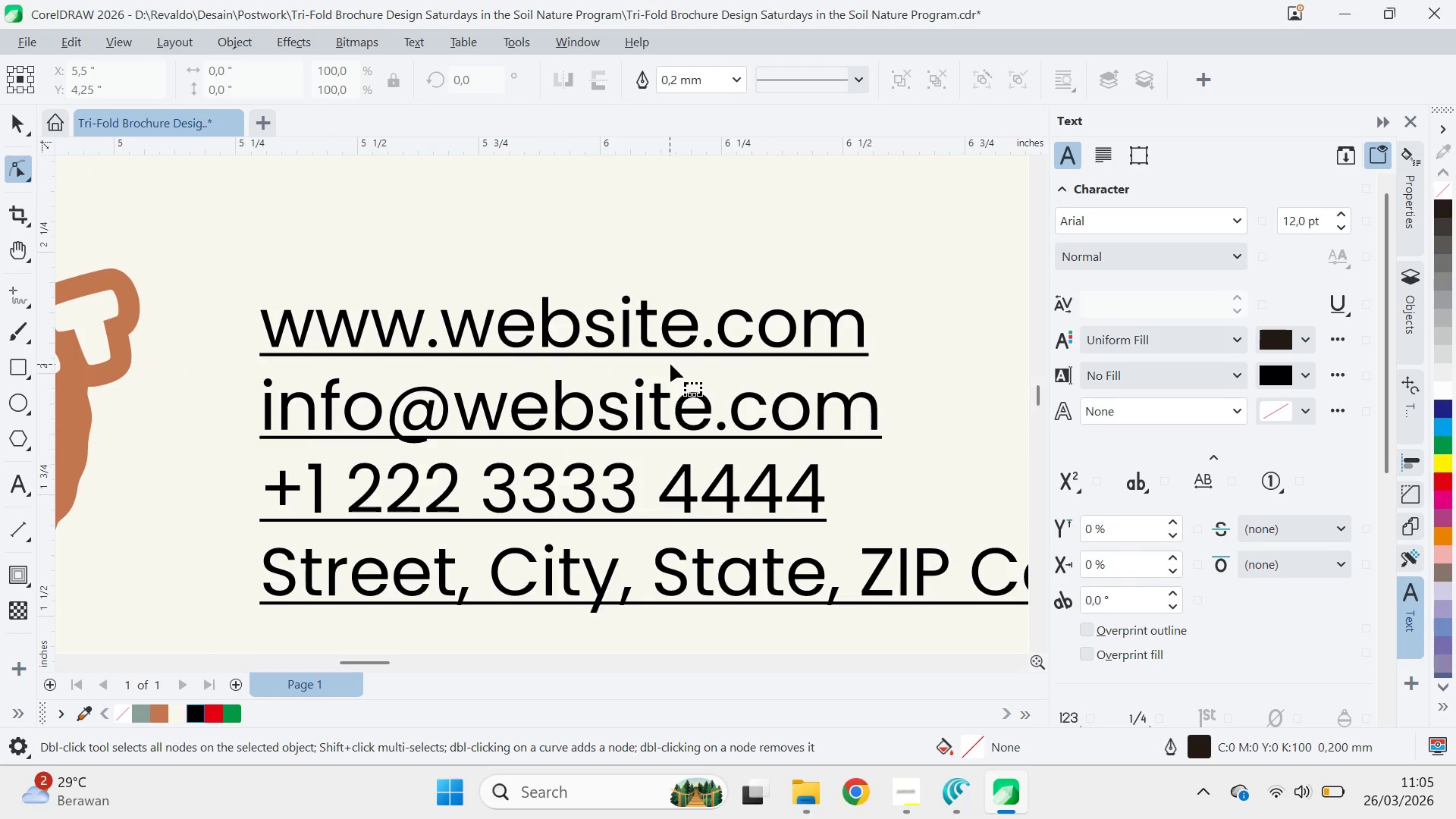 
key(V)
 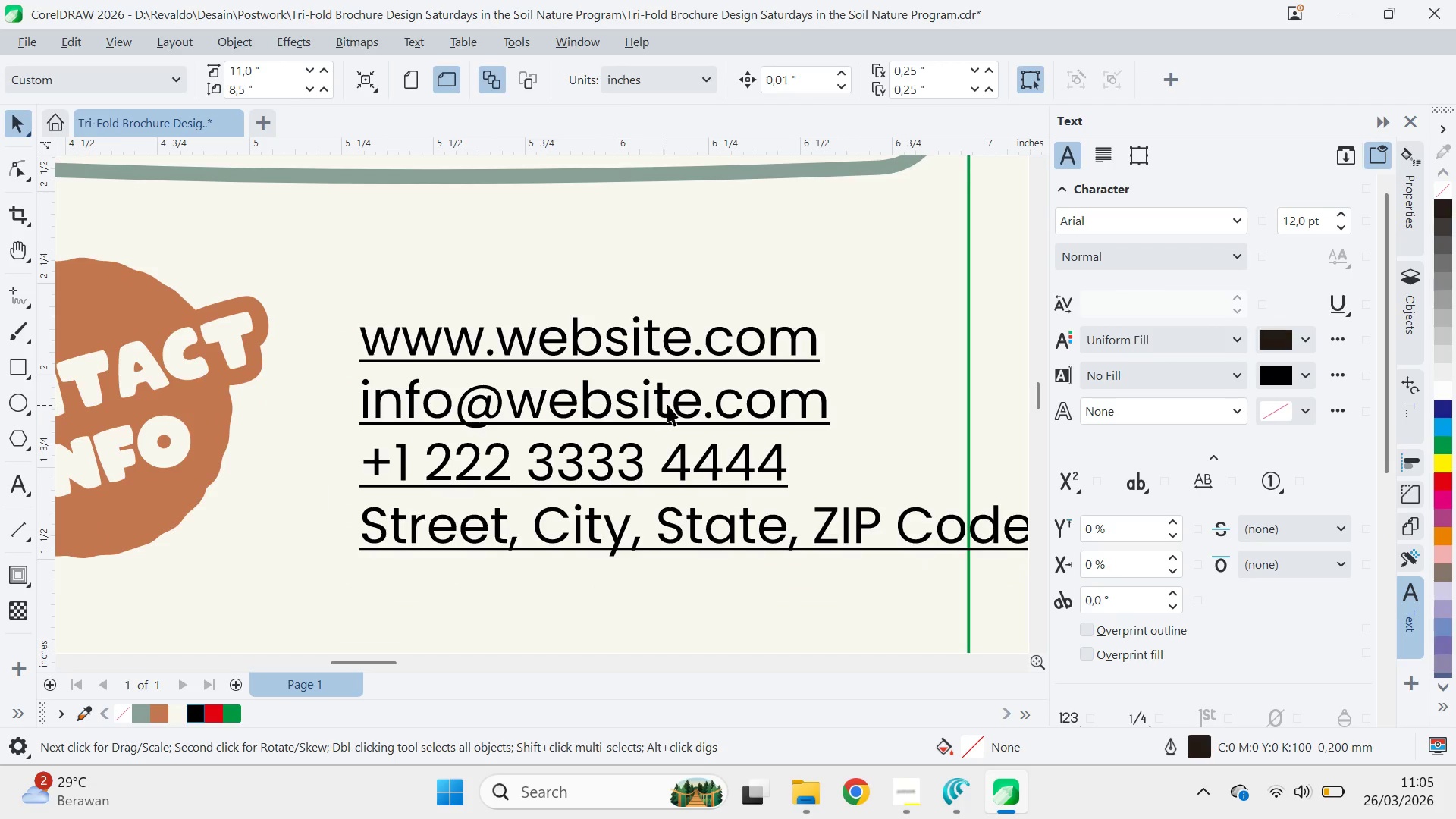 
left_click_drag(start_coordinate=[667, 404], to_coordinate=[651, 372])
 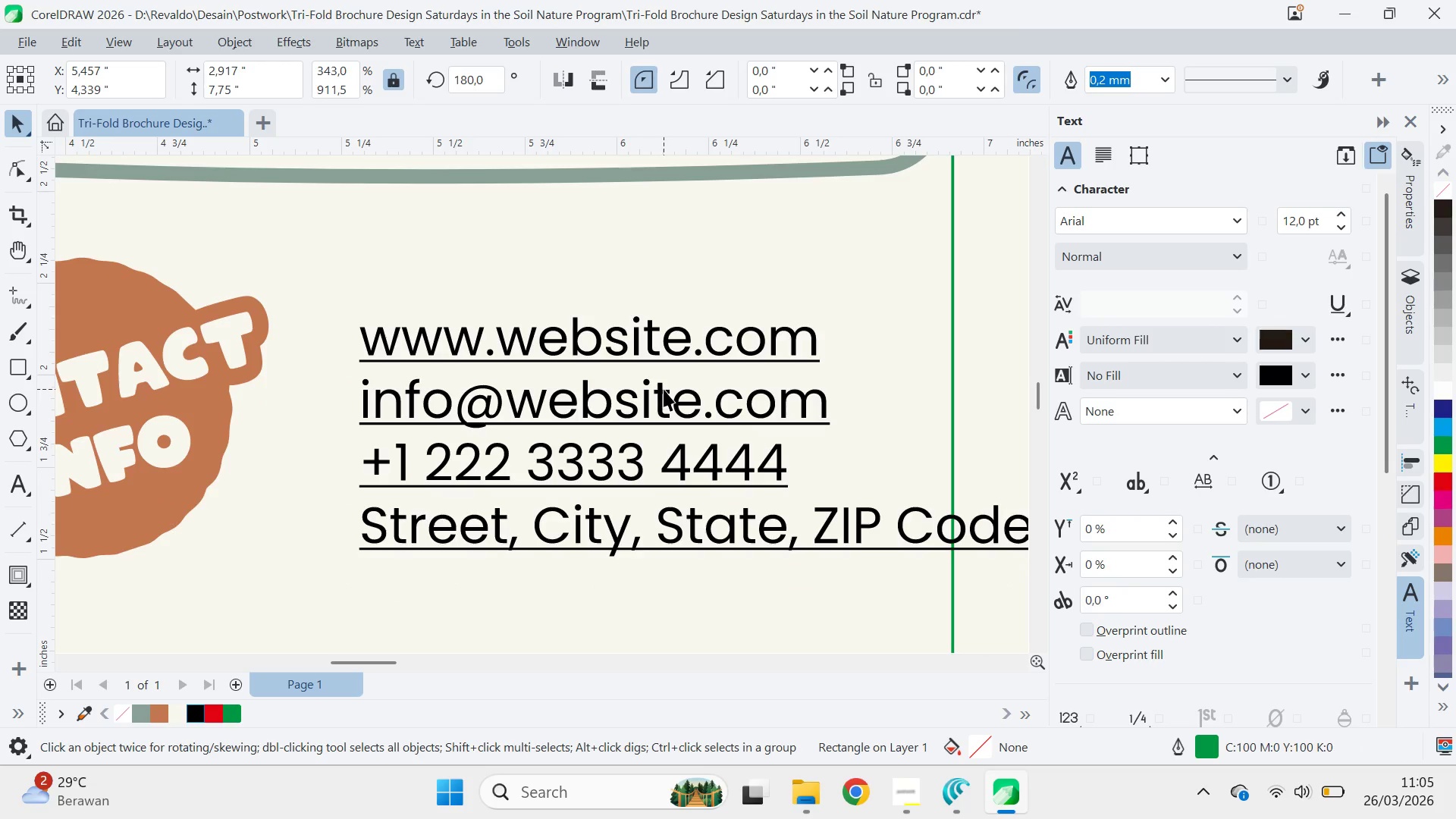 
scroll: coordinate [667, 381], scroll_direction: down, amount: 2.0
 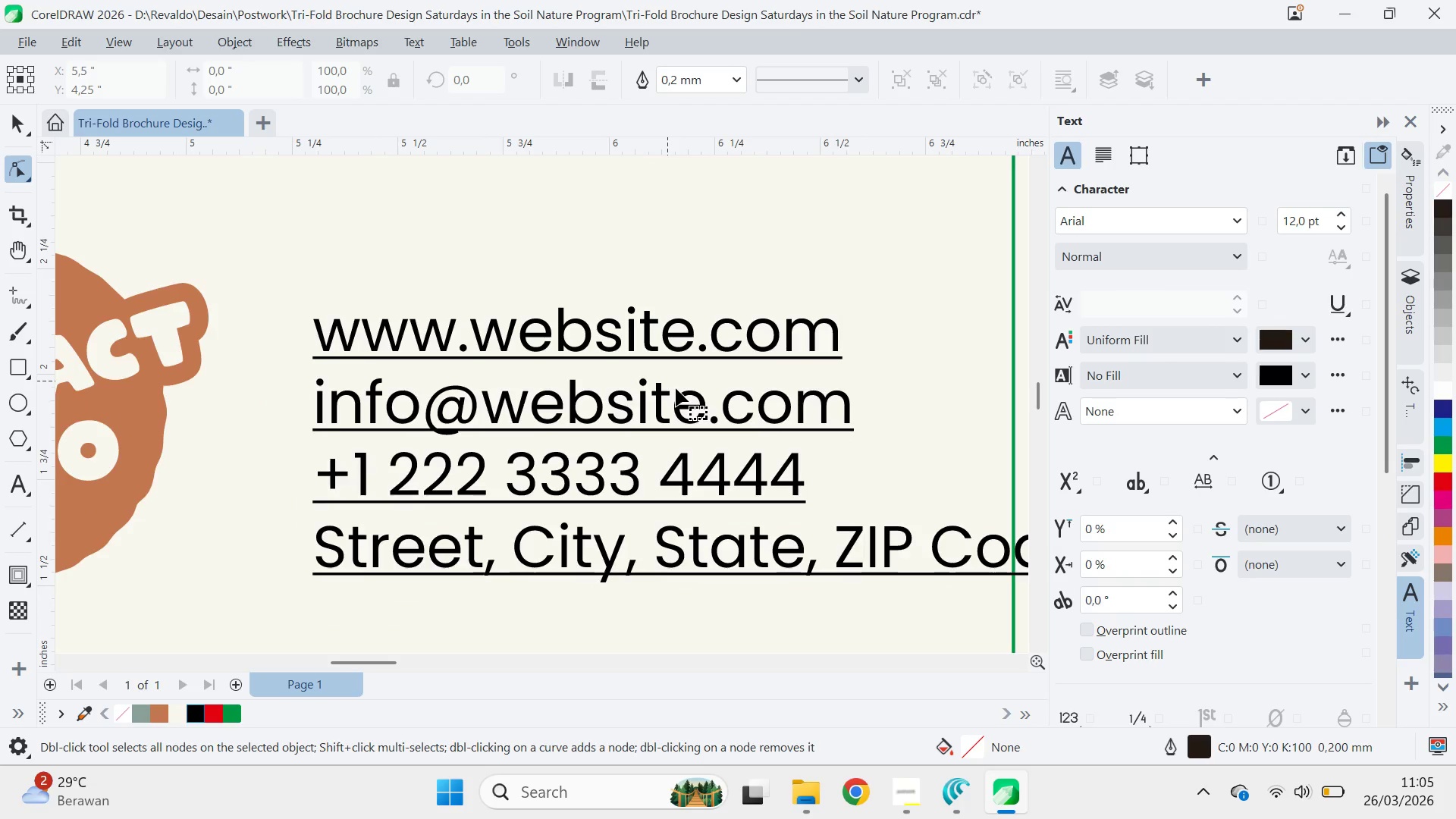 
key(Control+Z)
 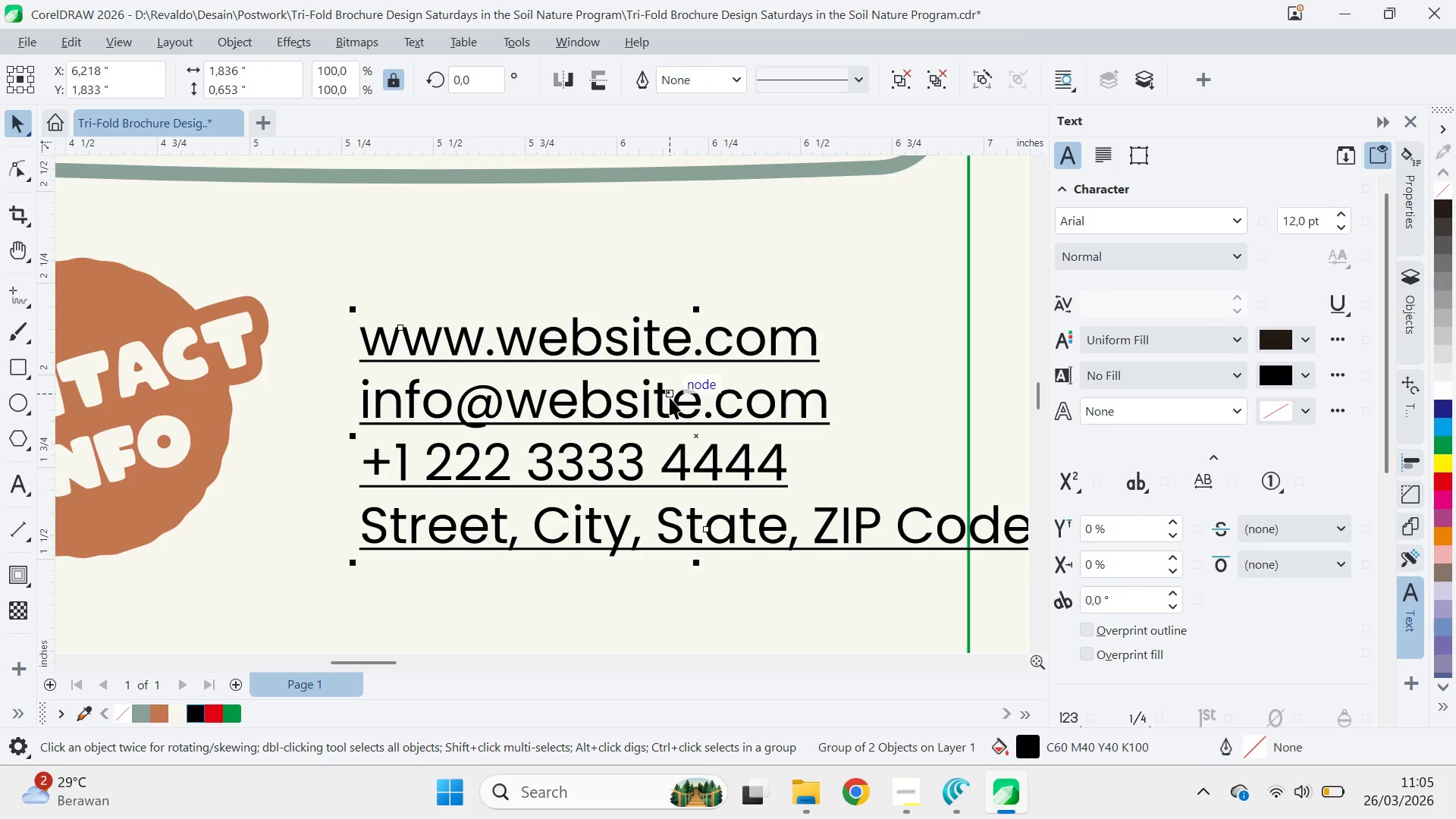 
key(A)
 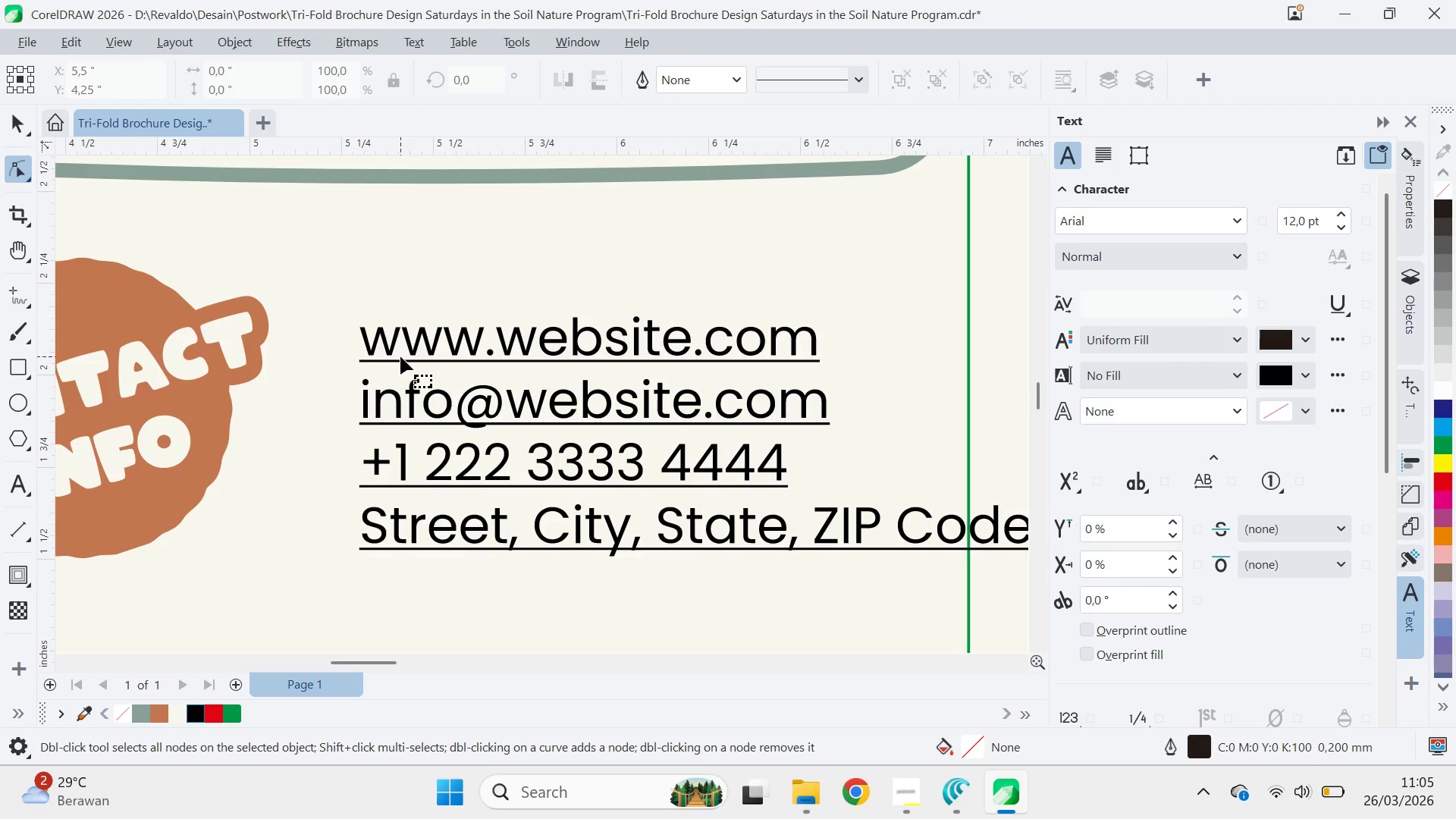 
key(Q)
 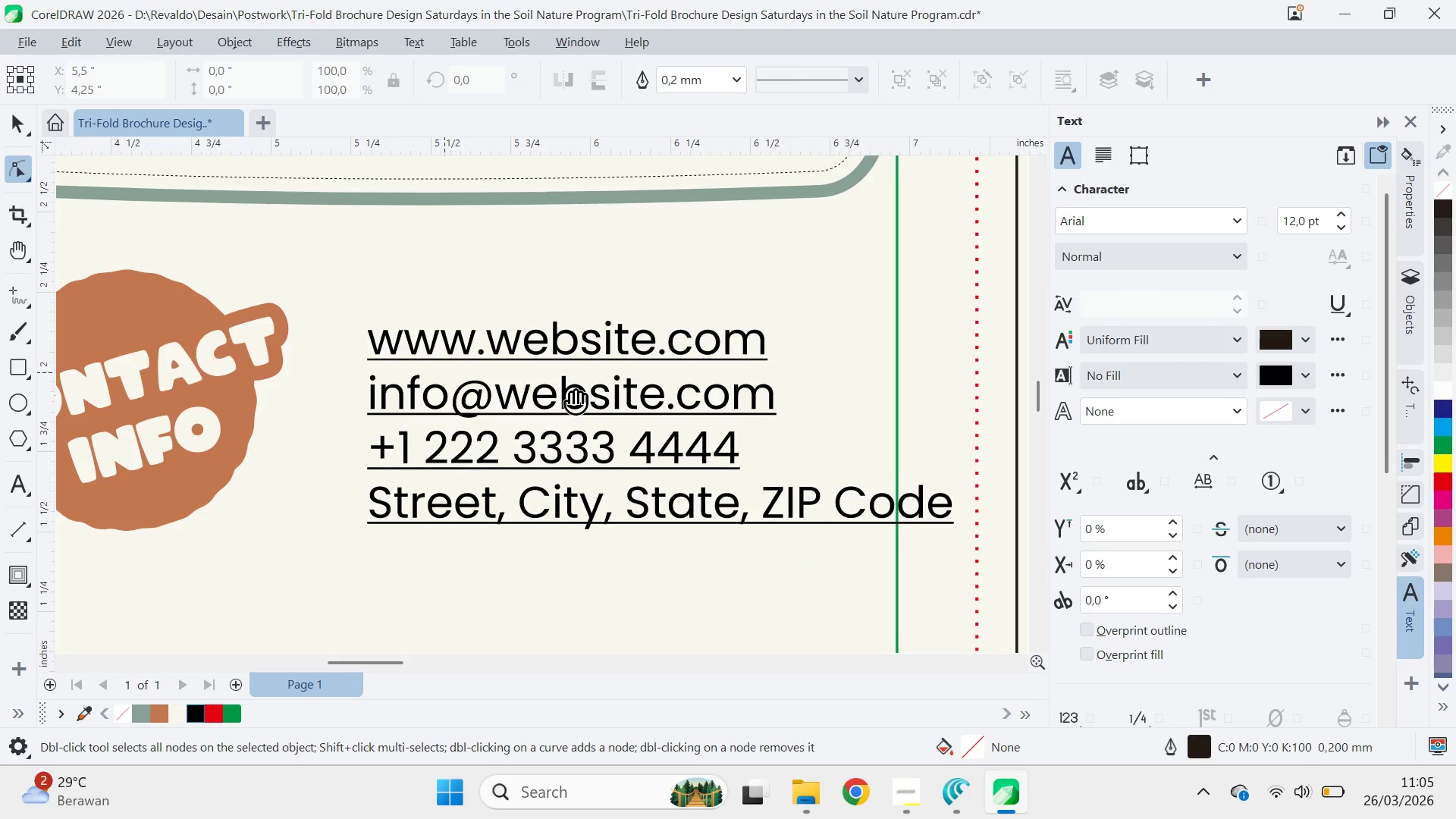 
left_click_drag(start_coordinate=[568, 394], to_coordinate=[588, 315])
 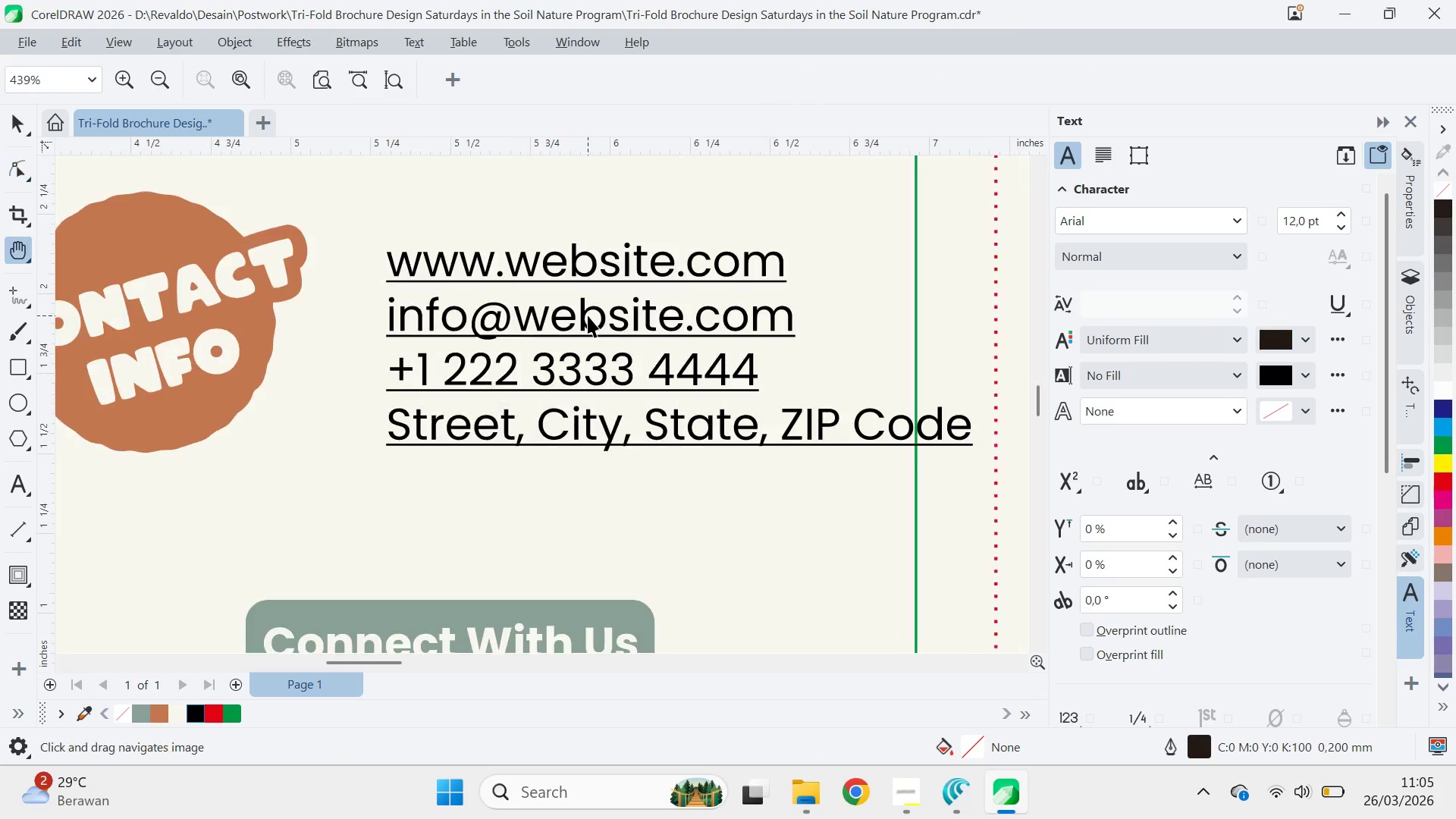 
double_click([588, 315])
 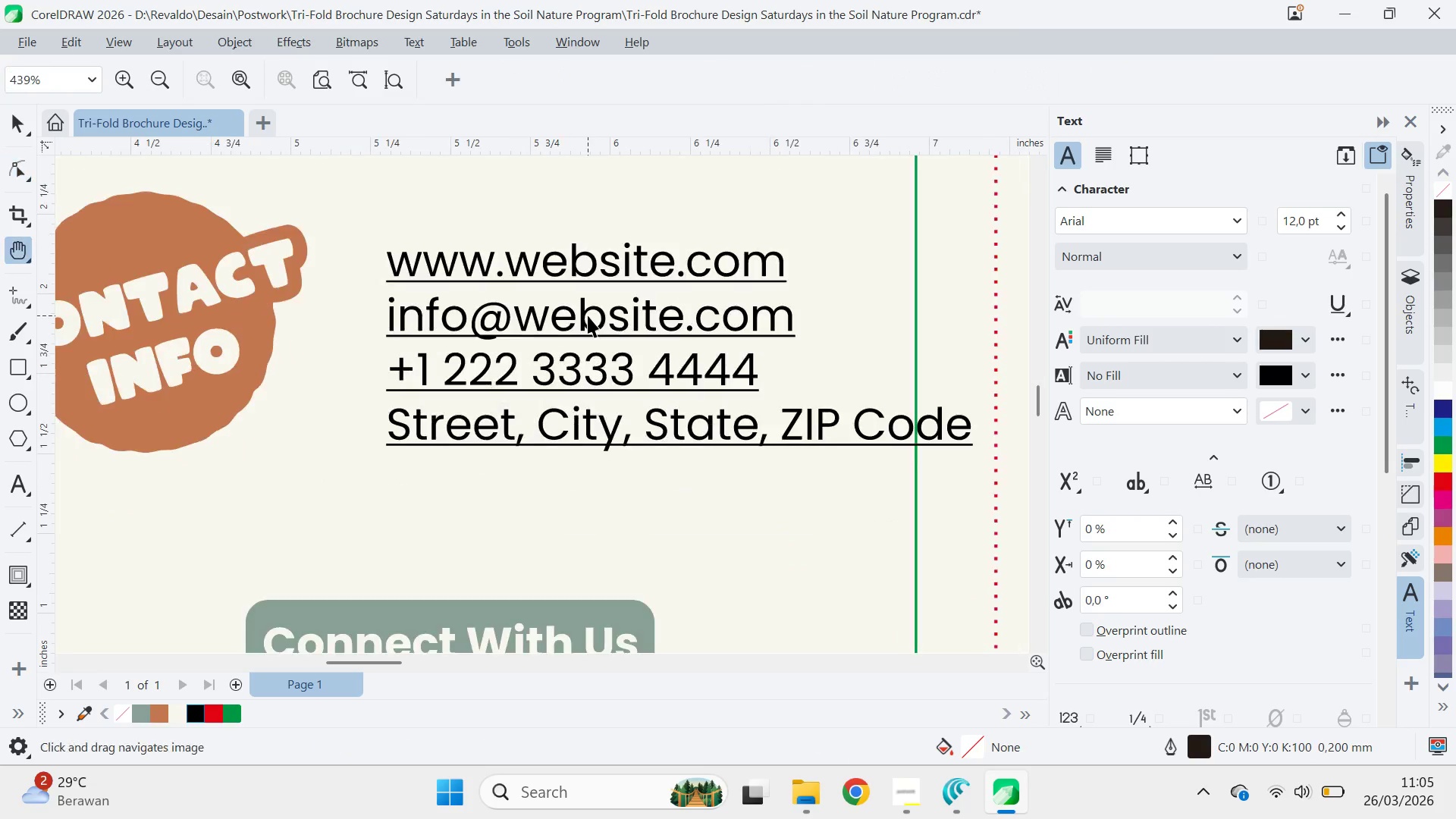 
key(V)
 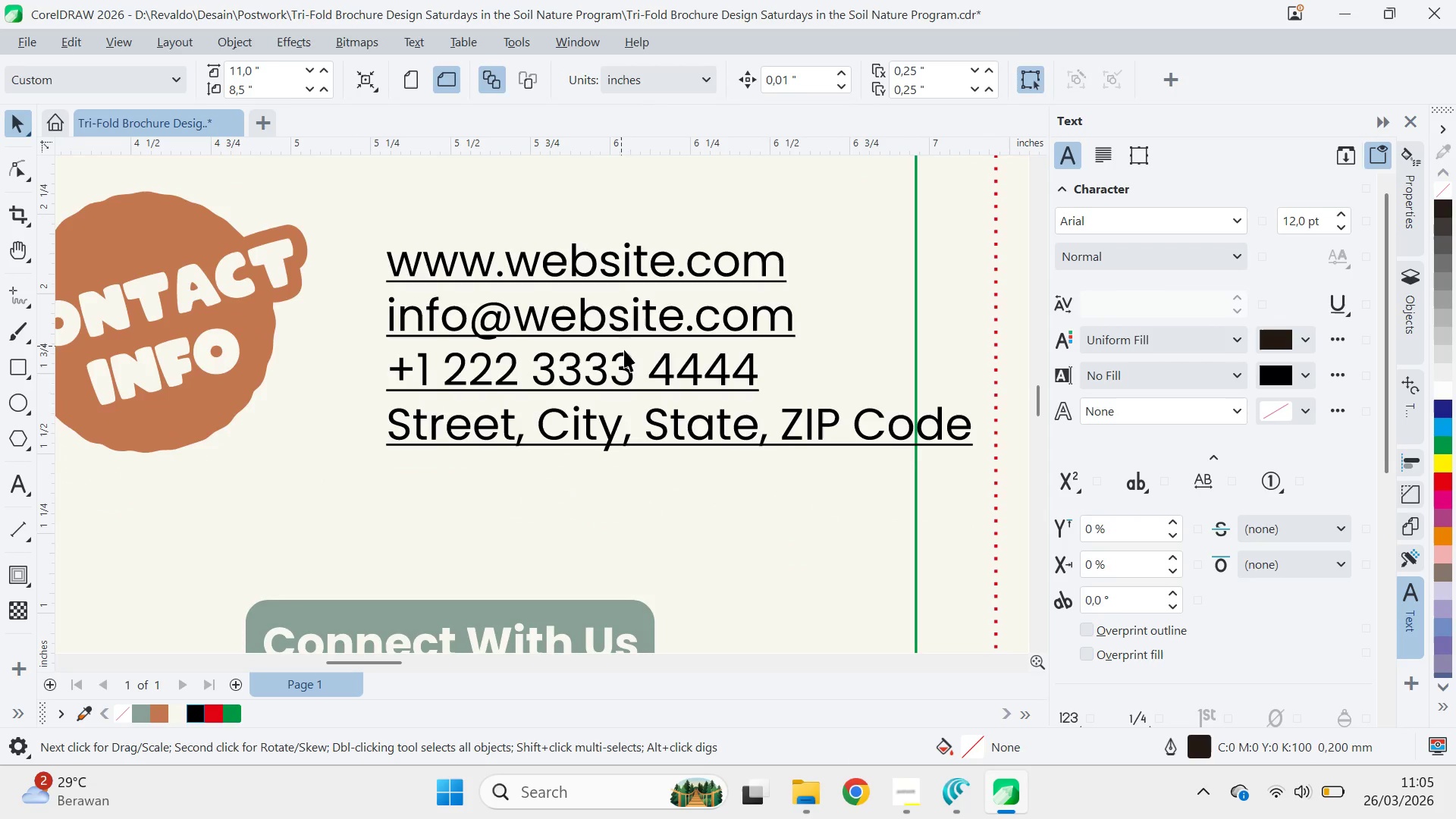 
scroll: coordinate [434, 367], scroll_direction: down, amount: 1.0
 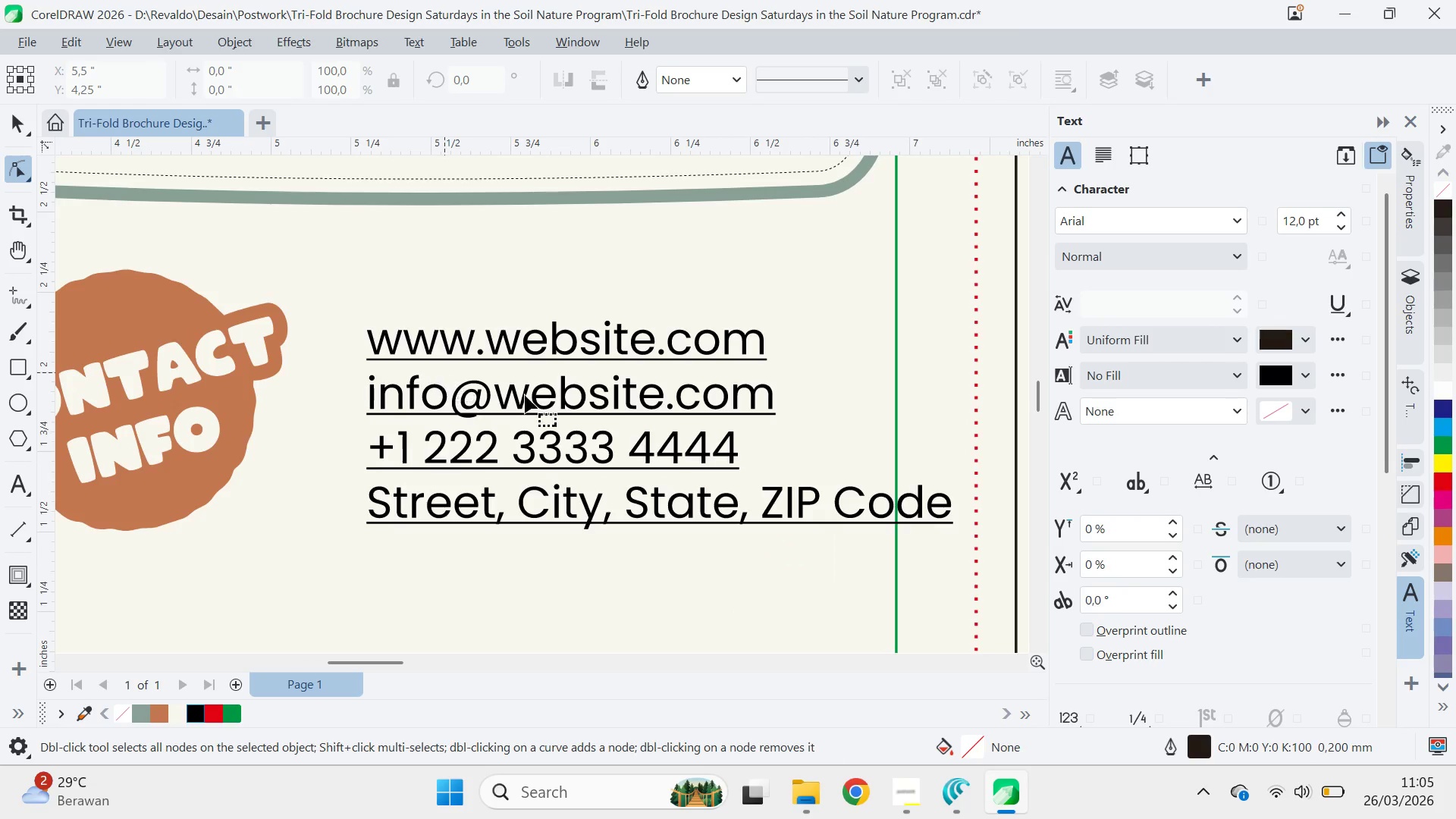 
key(Control+ControlLeft)
 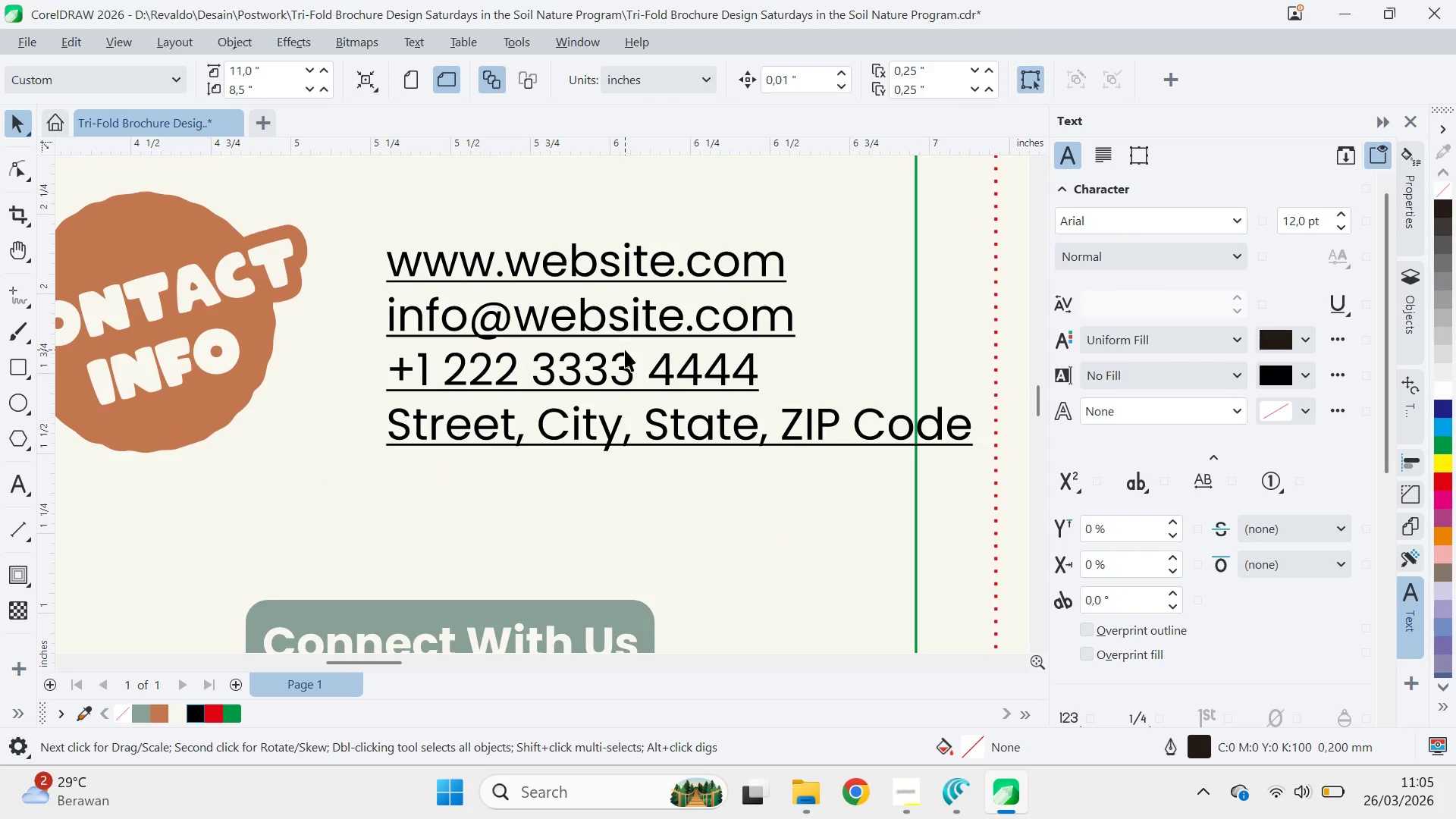 
key(Delete)
 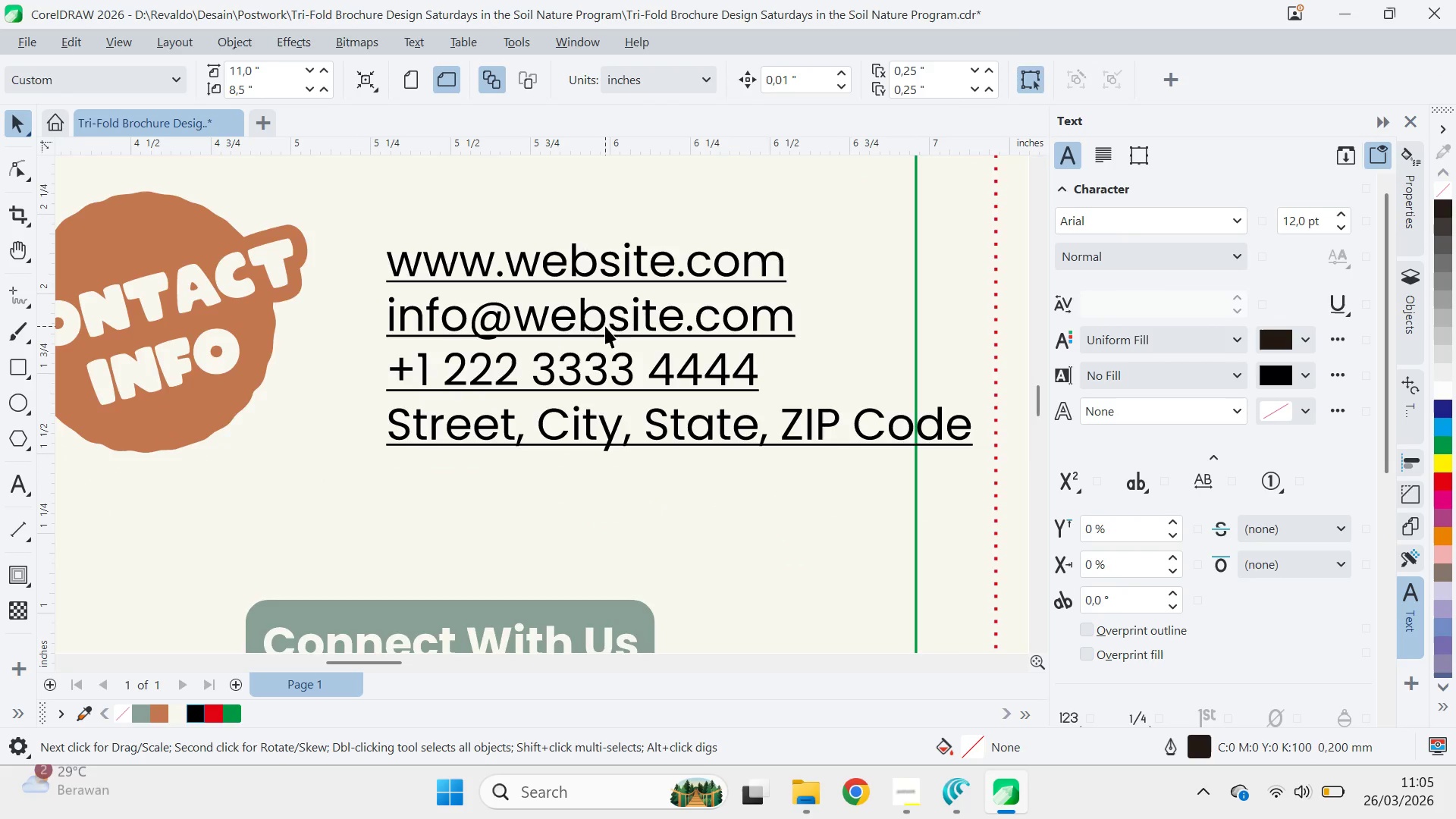 
scroll: coordinate [609, 328], scroll_direction: down, amount: 6.0
 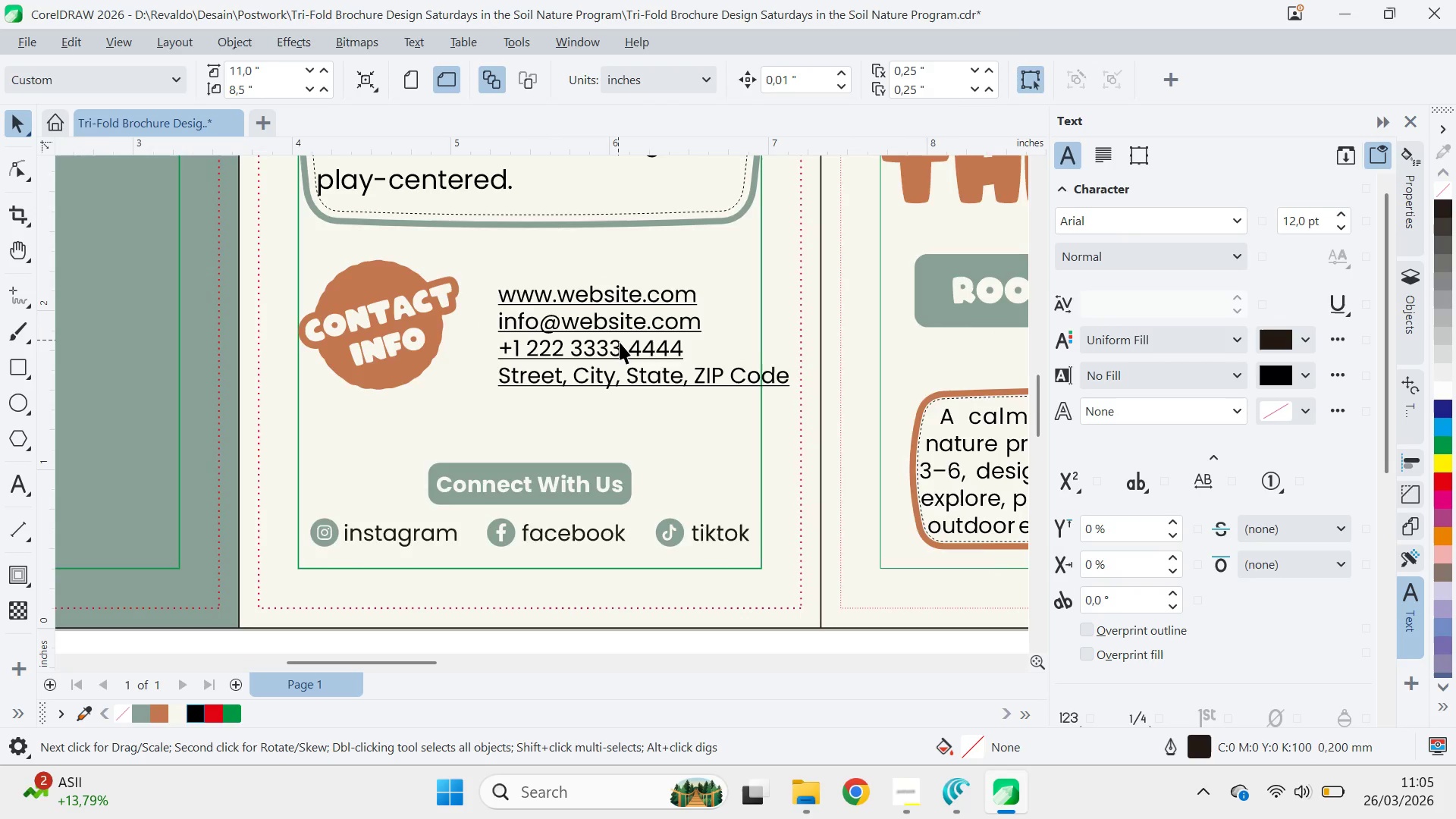 
key(Q)
 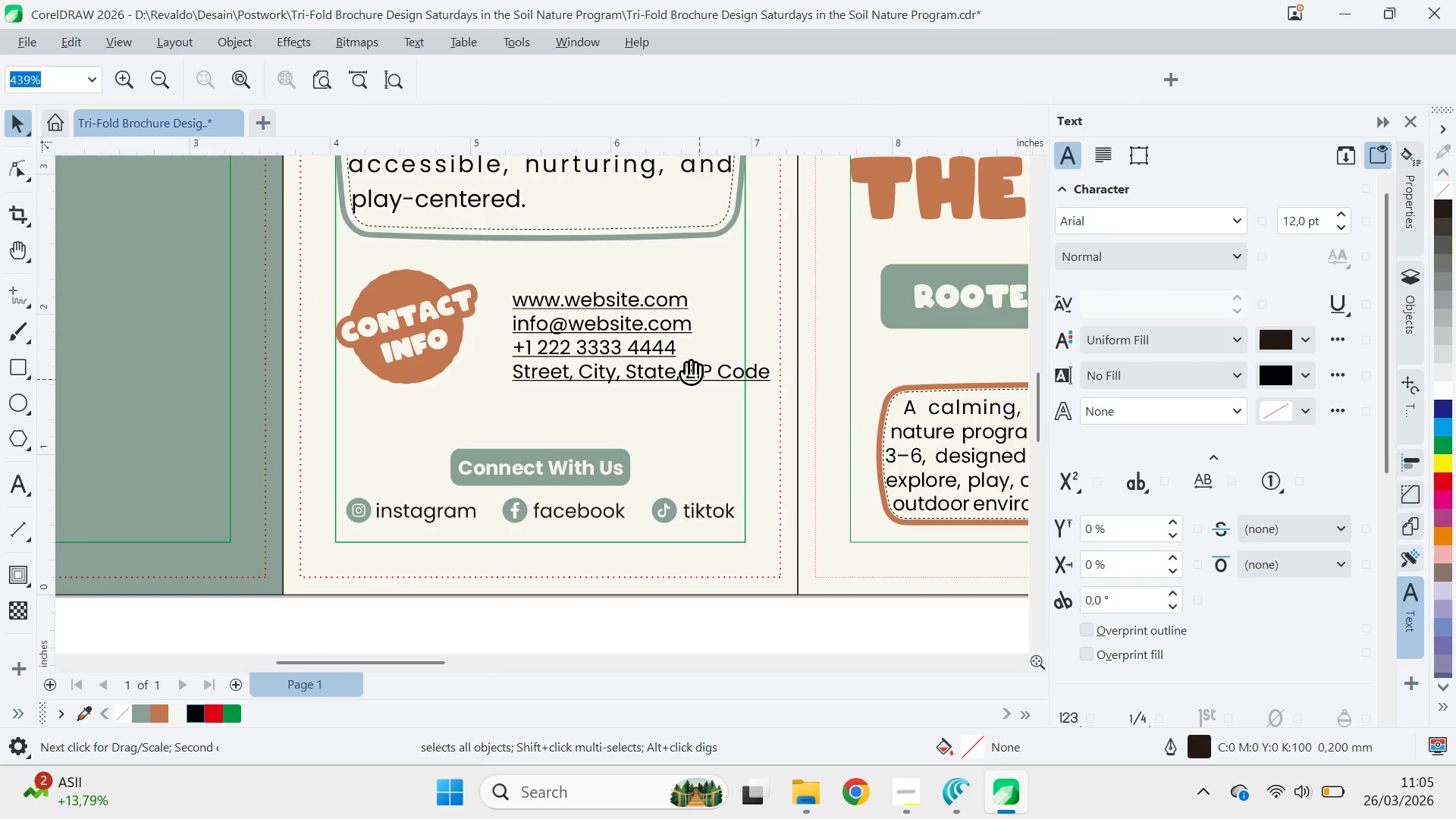 
left_click_drag(start_coordinate=[701, 375], to_coordinate=[588, 310])
 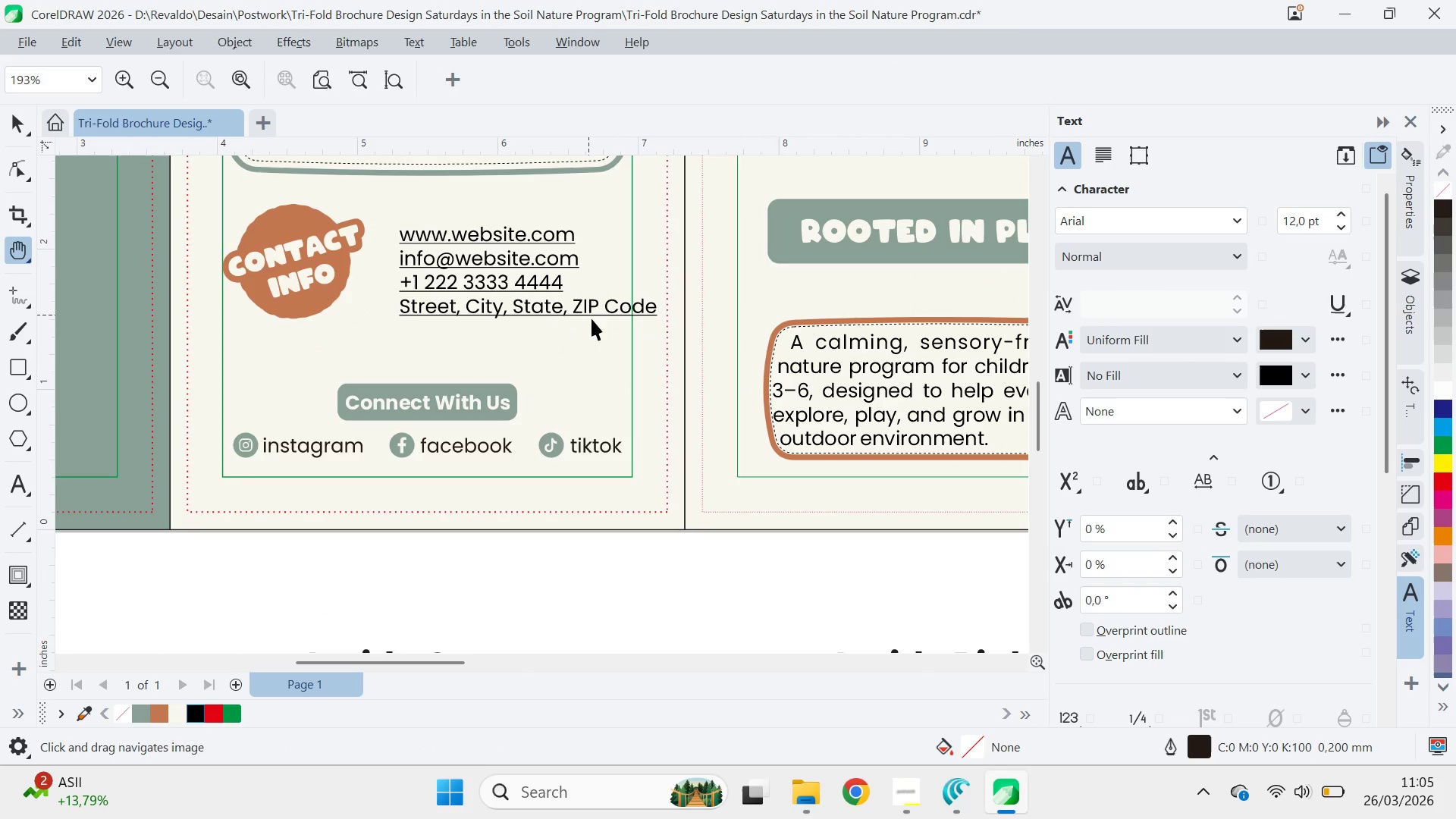 
key(V)
 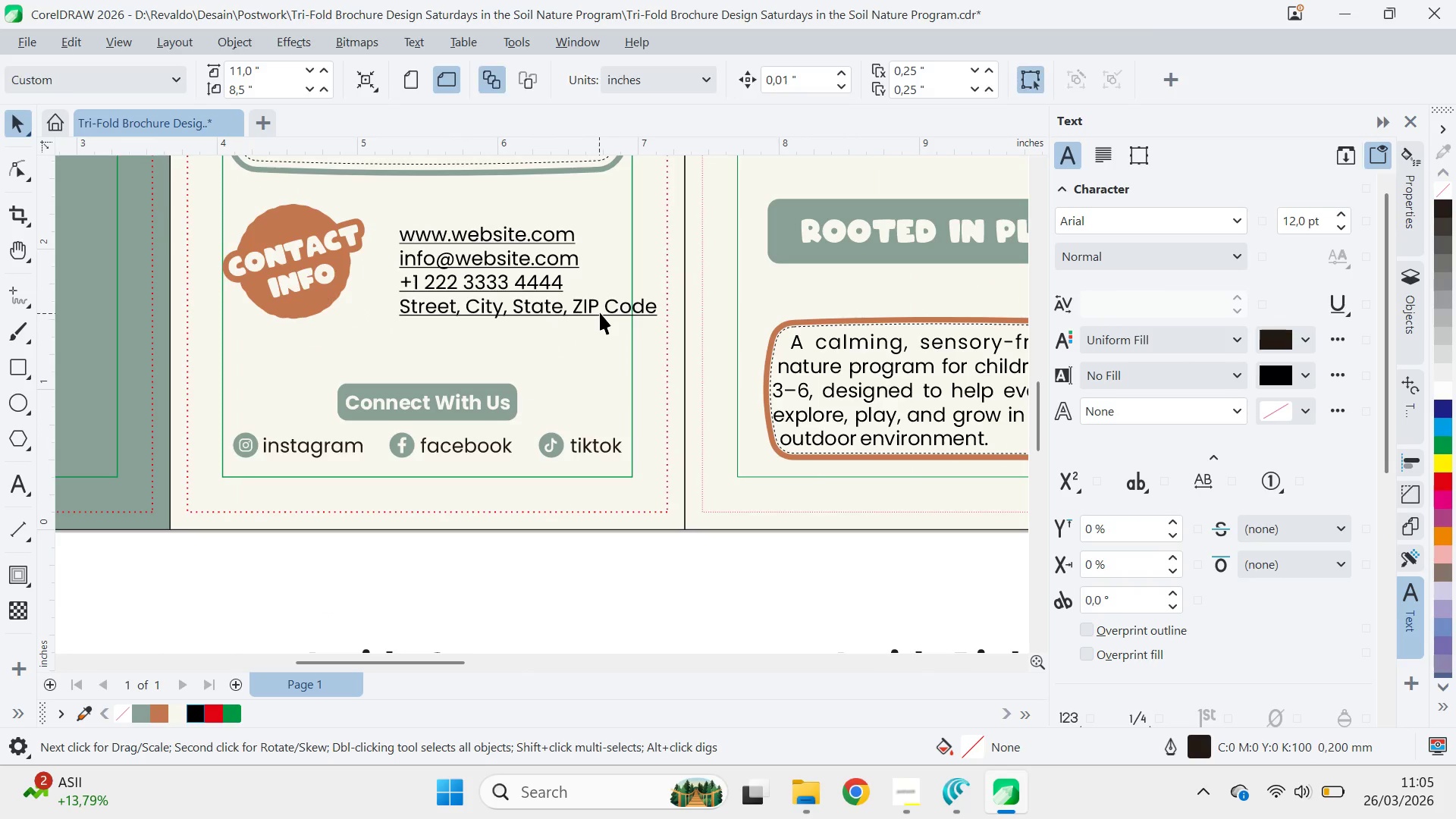 
scroll: coordinate [620, 341], scroll_direction: down, amount: 1.0
 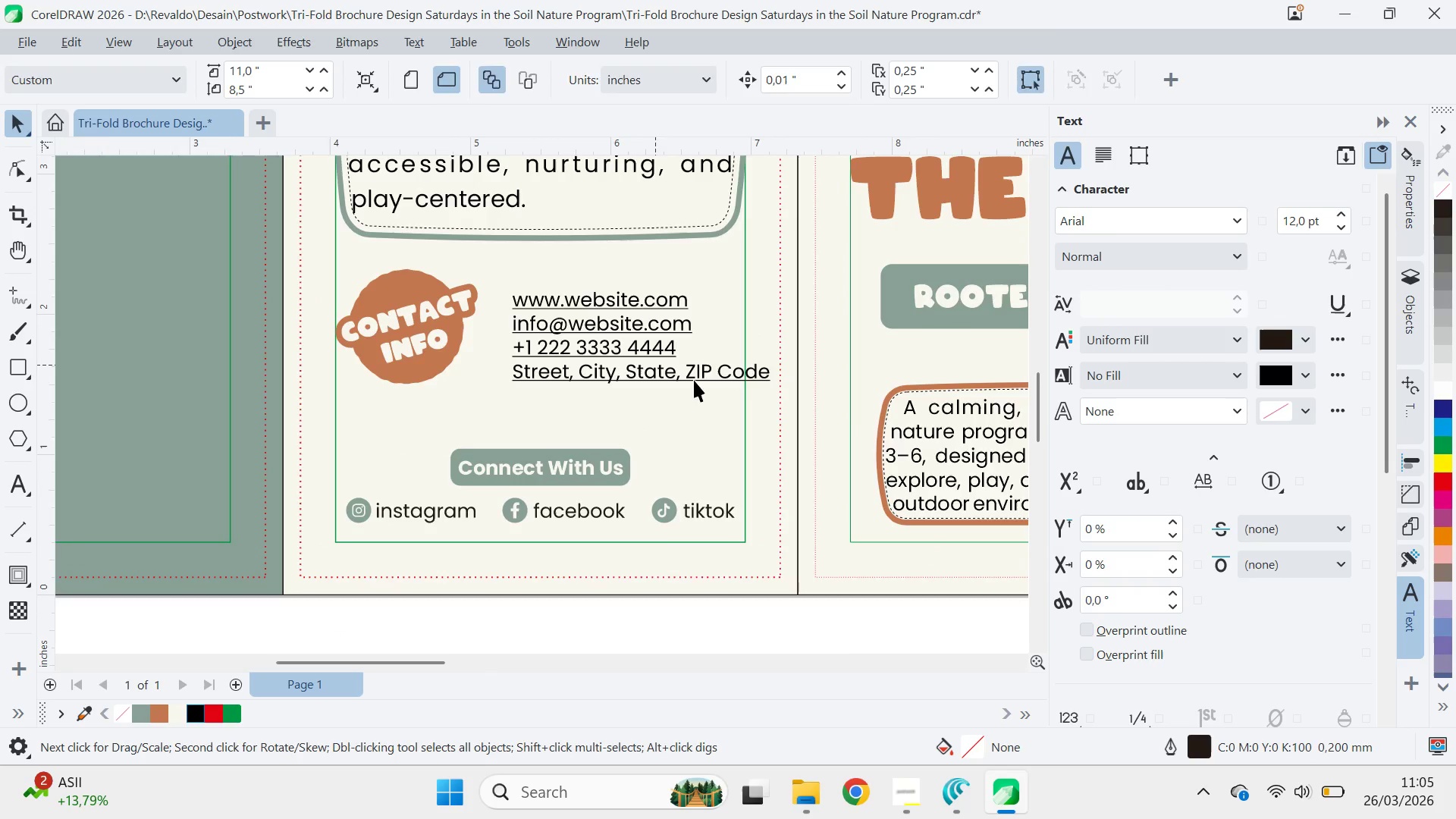 
left_click([600, 312])
 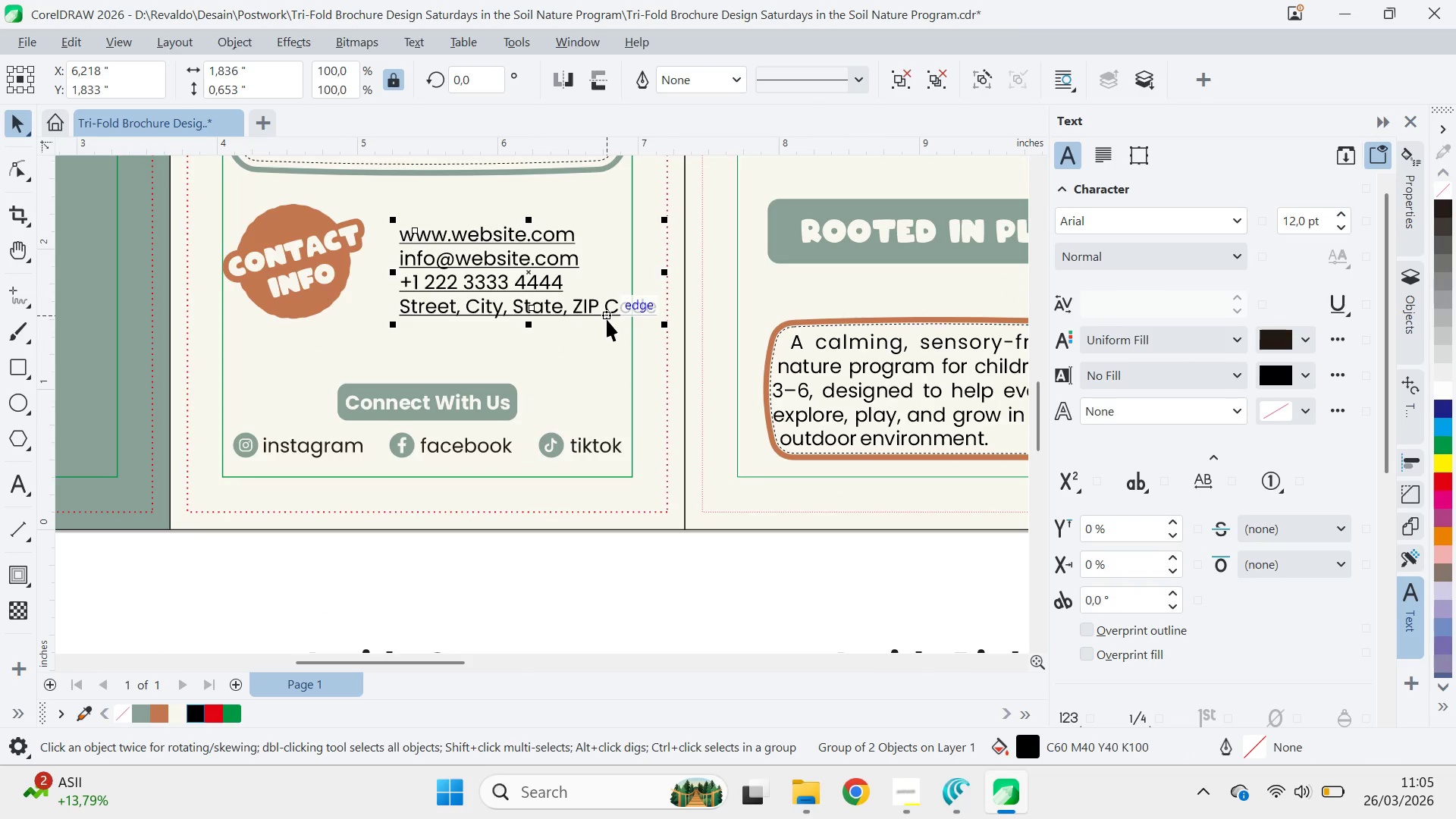 
key(Delete)
 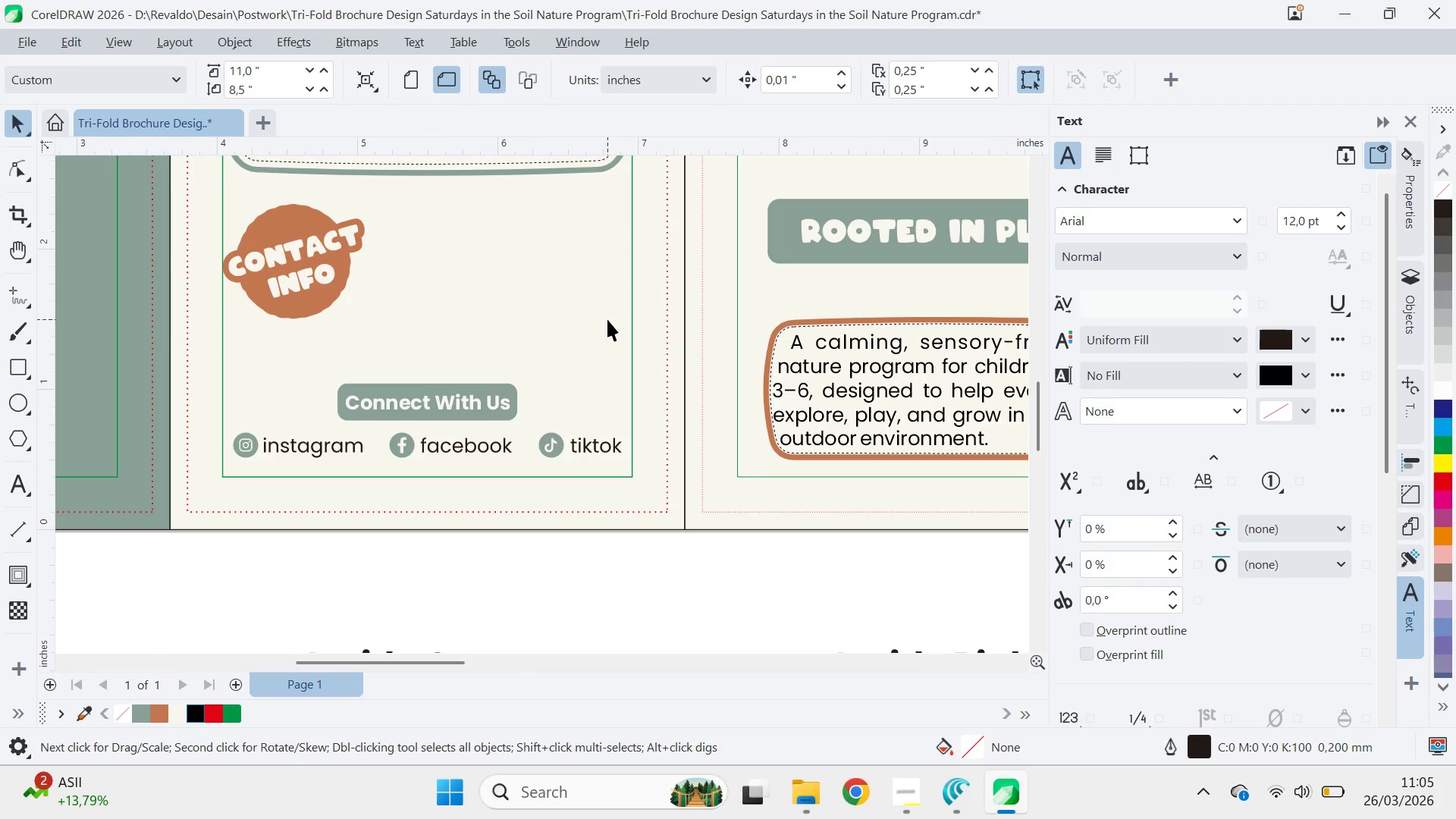 
key(Q)
 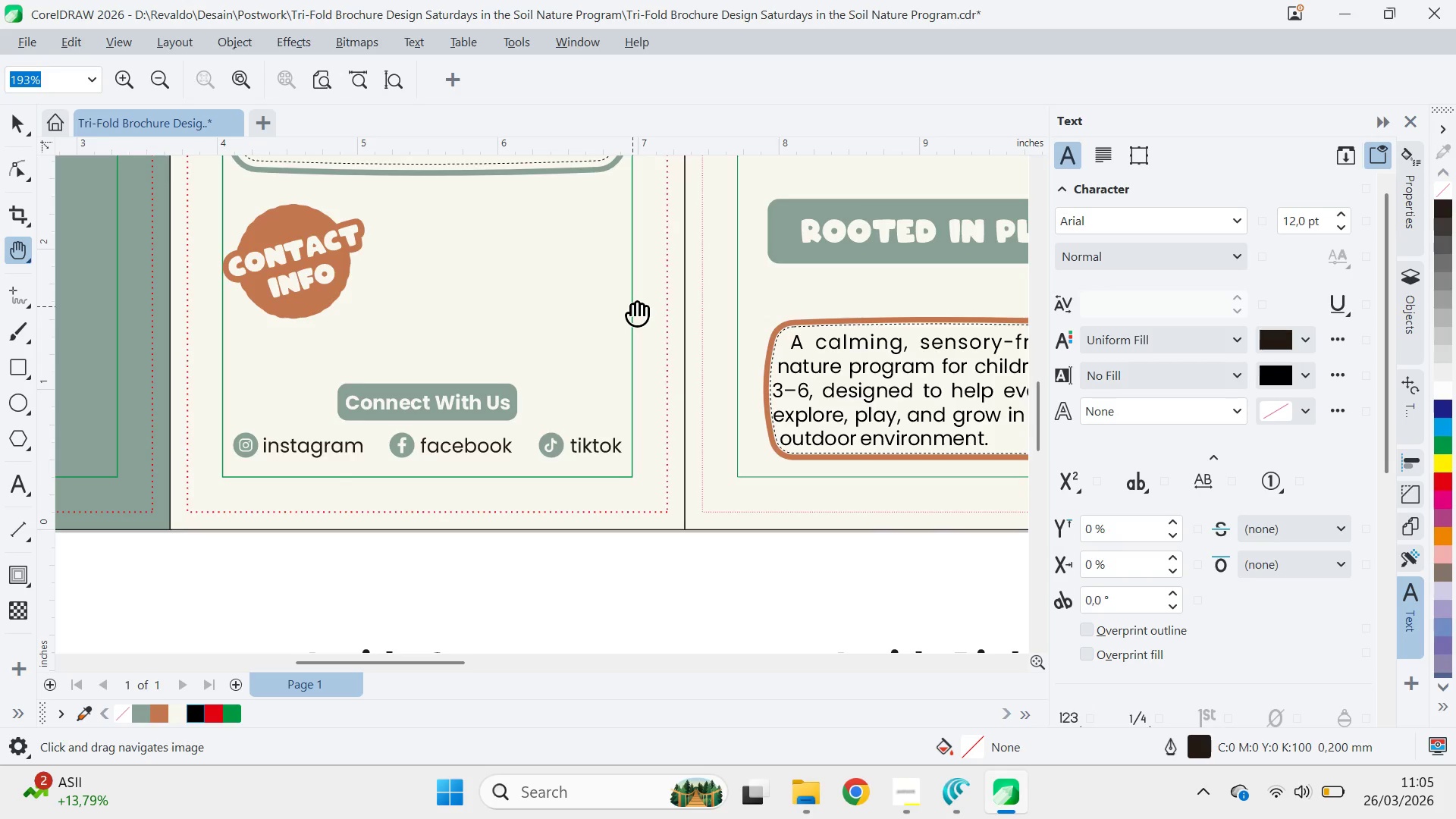 
left_click_drag(start_coordinate=[632, 306], to_coordinate=[123, 327])
 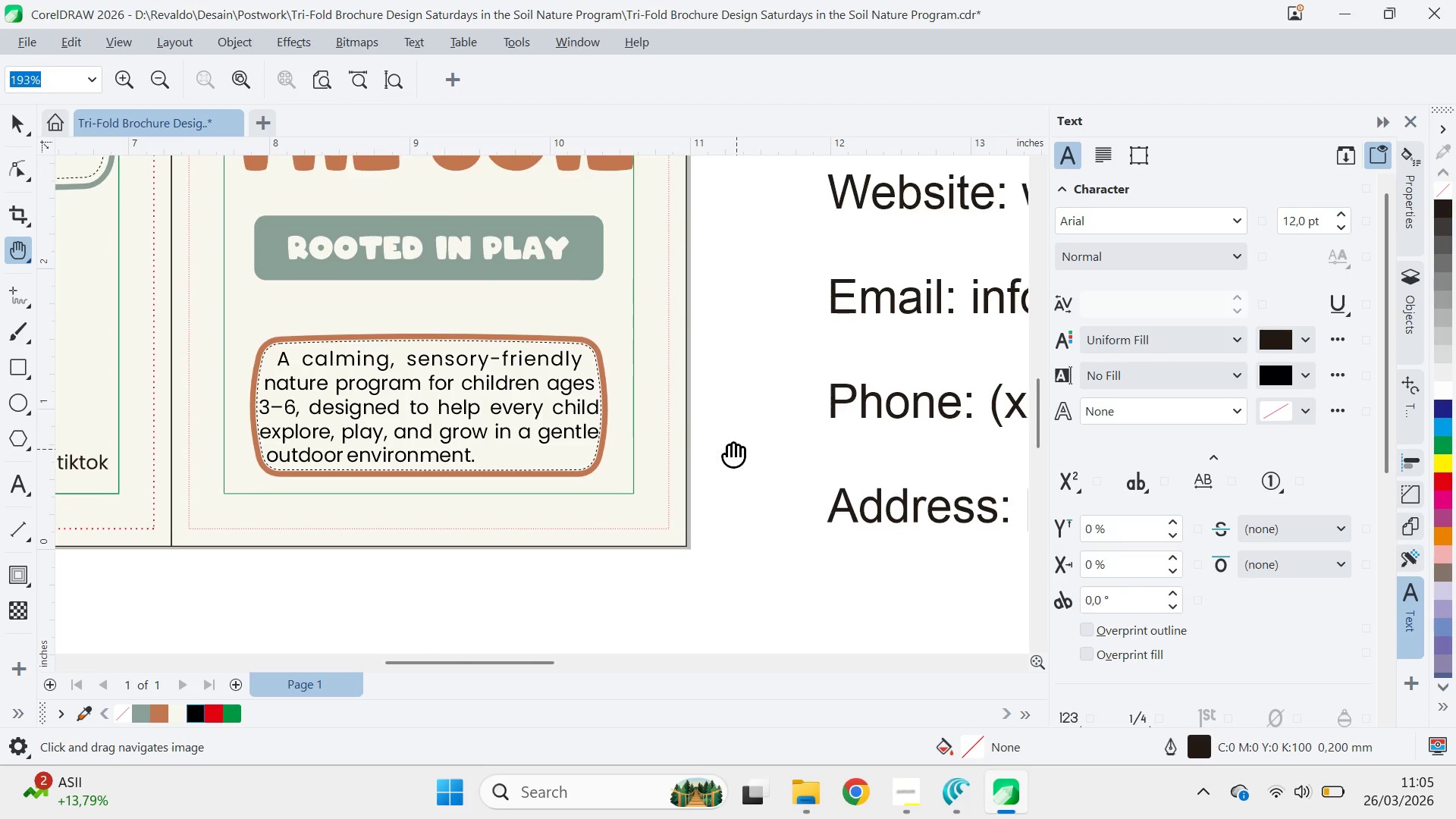 
left_click_drag(start_coordinate=[736, 453], to_coordinate=[291, 377])
 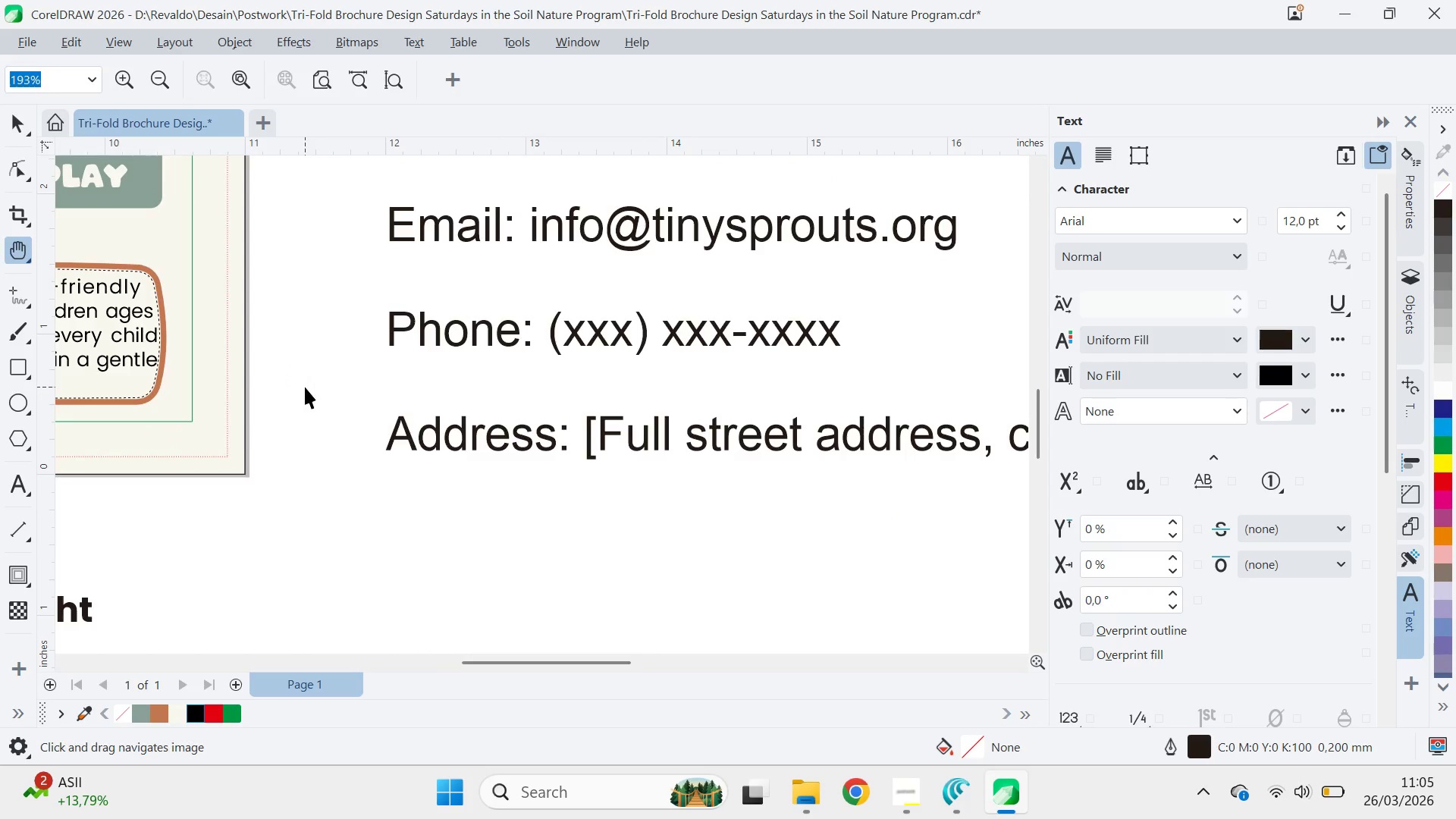 
type(vq)
 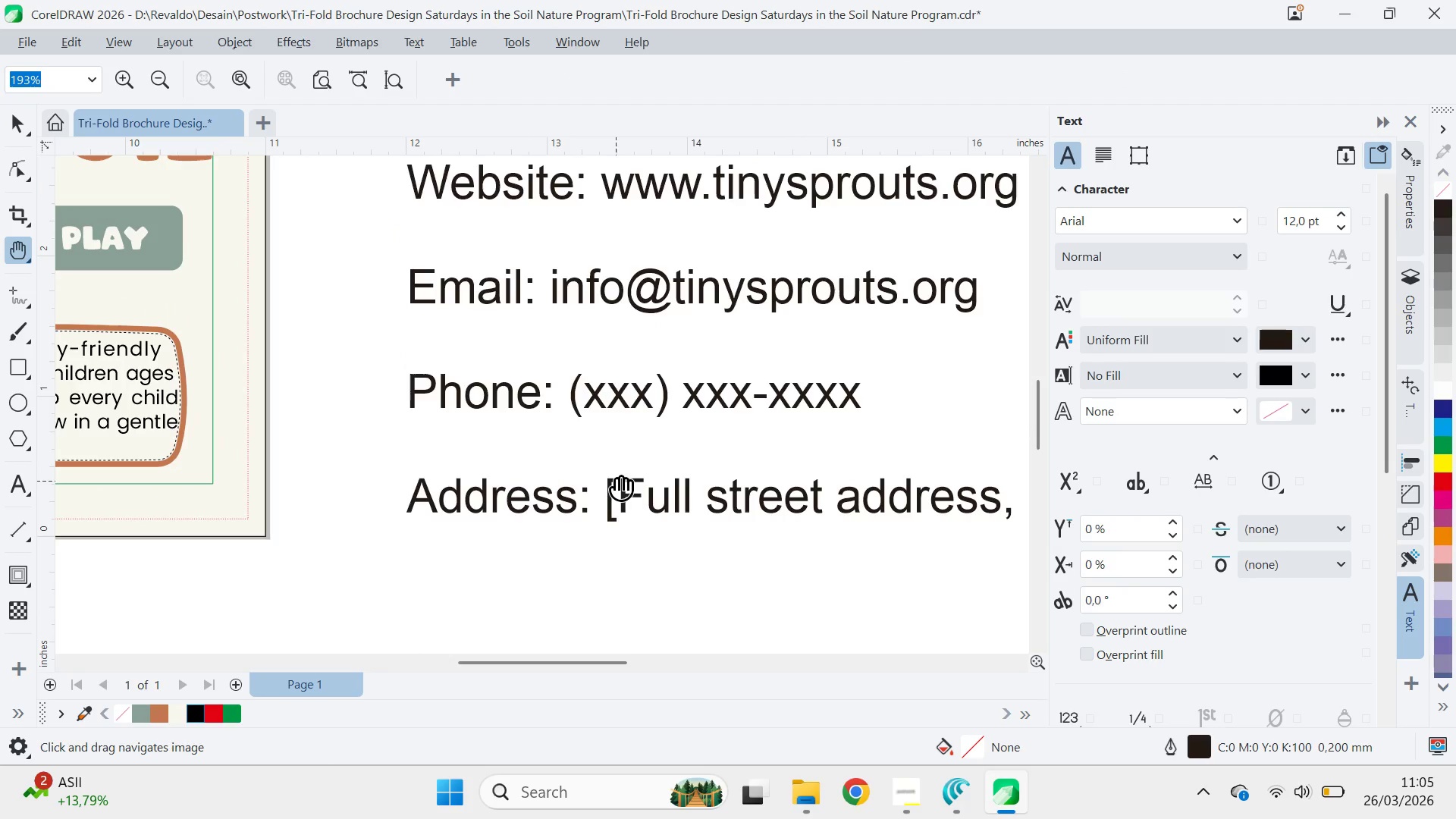 
left_click_drag(start_coordinate=[595, 421], to_coordinate=[616, 483])
 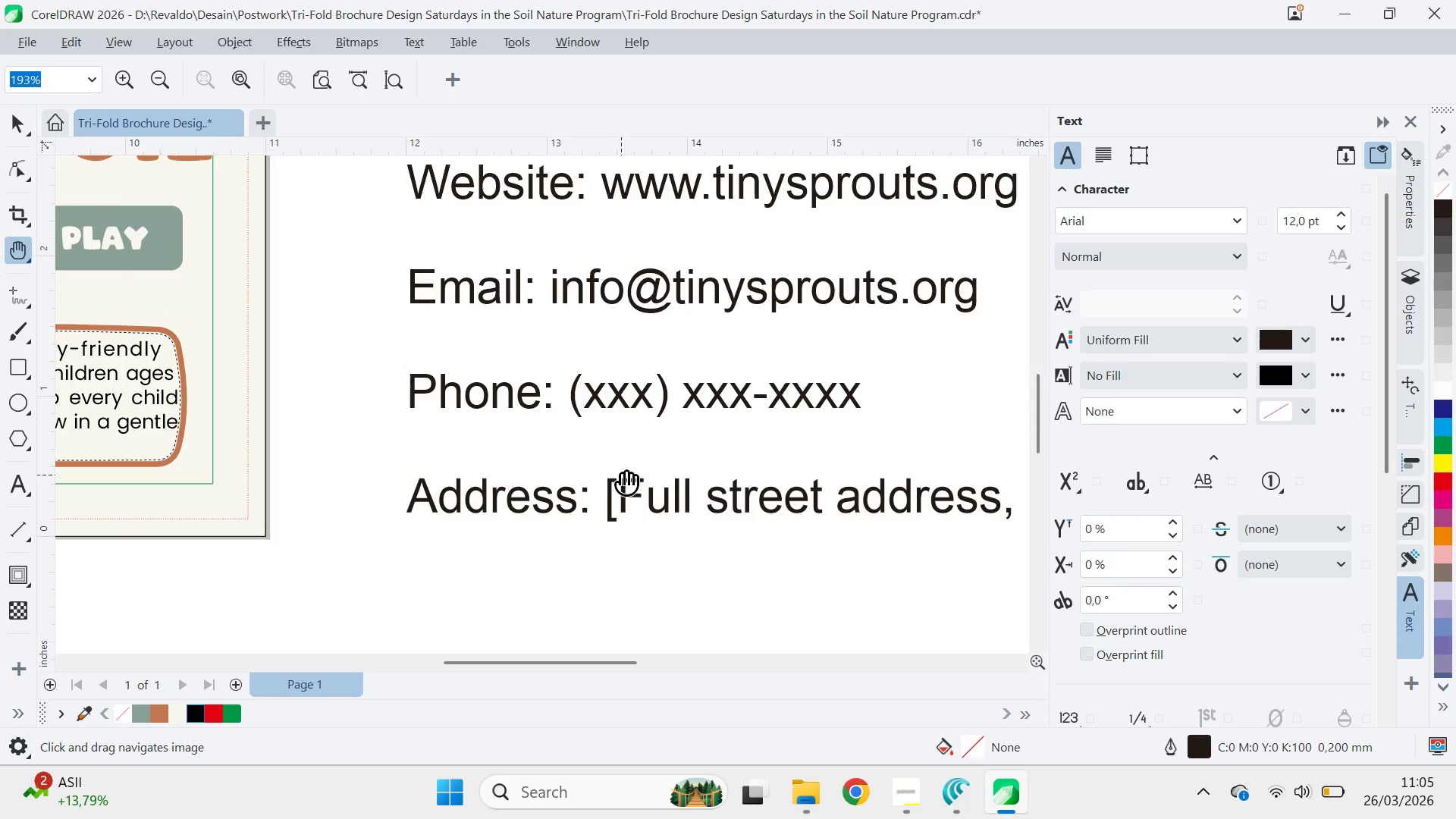 
scroll: coordinate [483, 384], scroll_direction: none, amount: 0.0
 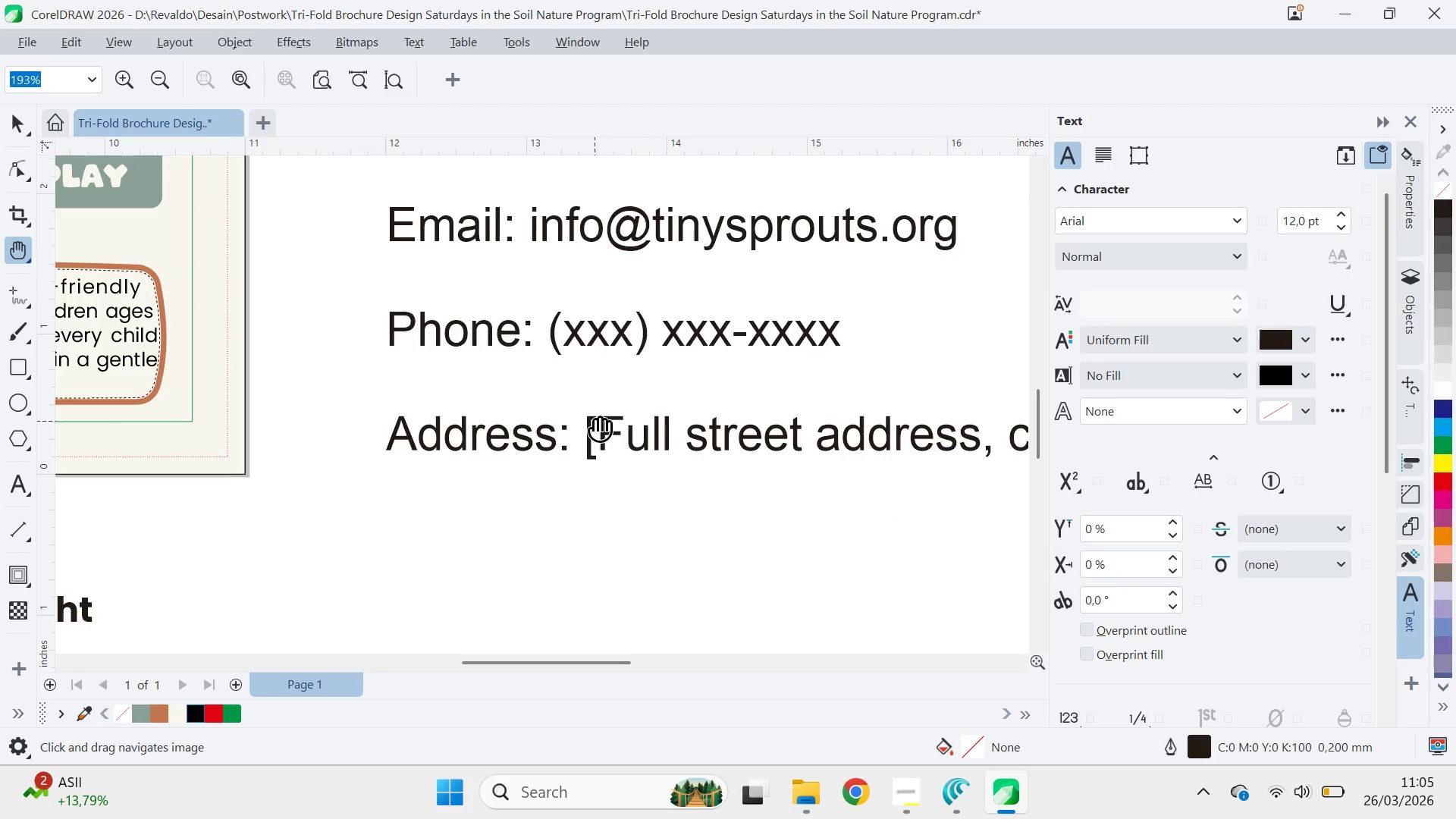 
scroll: coordinate [623, 475], scroll_direction: down, amount: 1.0
 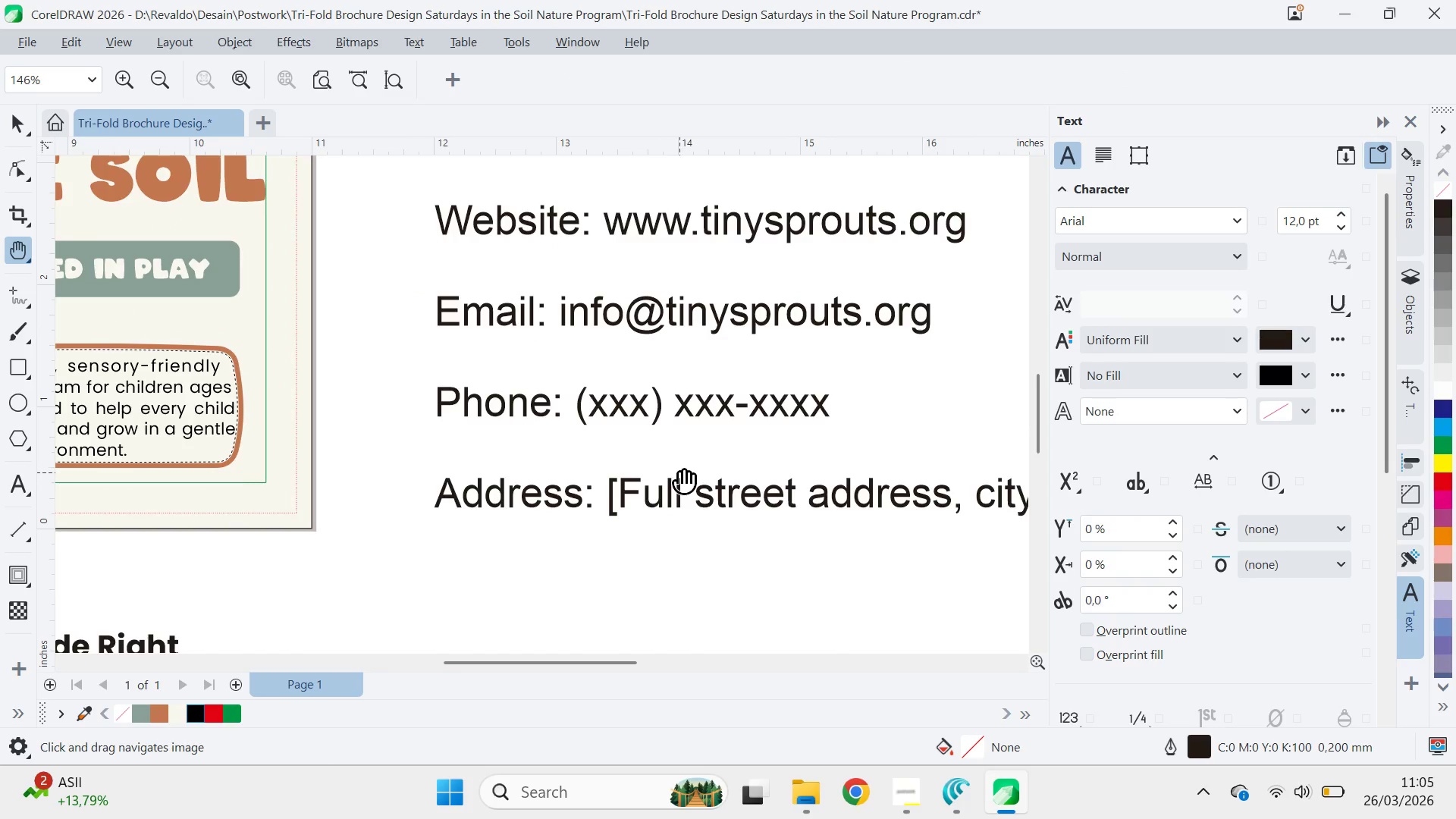 
left_click_drag(start_coordinate=[692, 463], to_coordinate=[683, 410])
 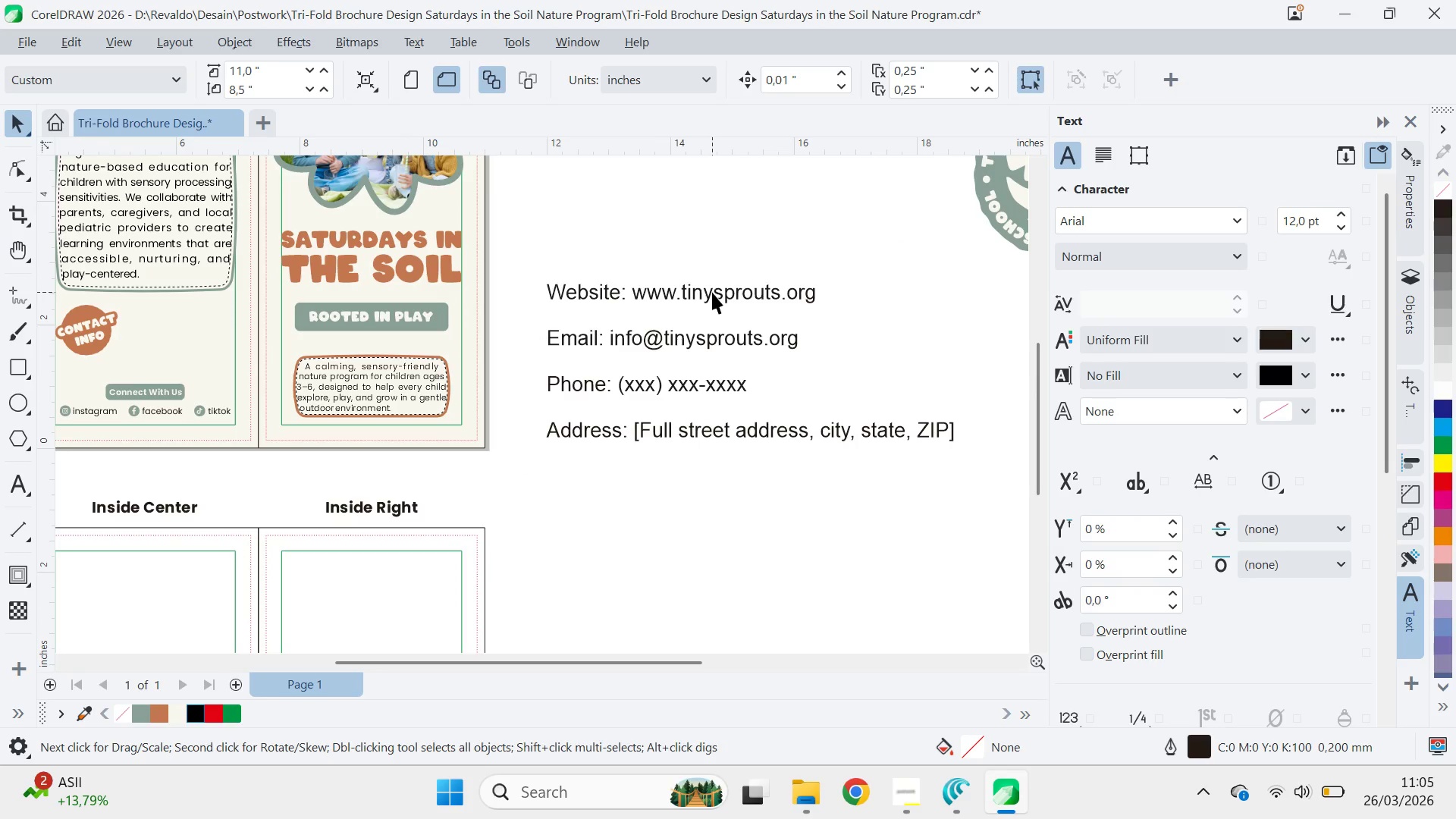 
scroll: coordinate [680, 473], scroll_direction: down, amount: 5.0
 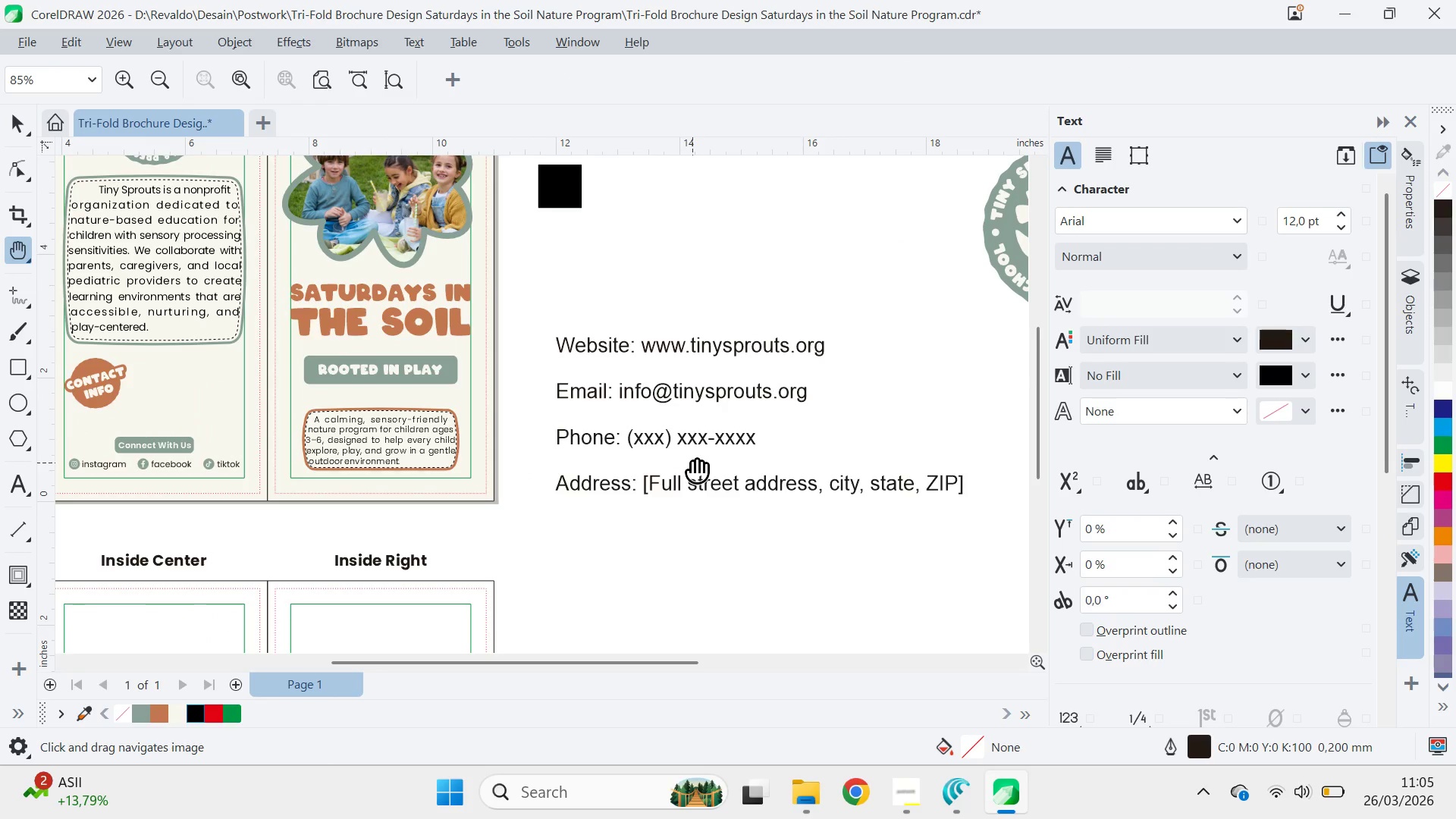 
key(V)
 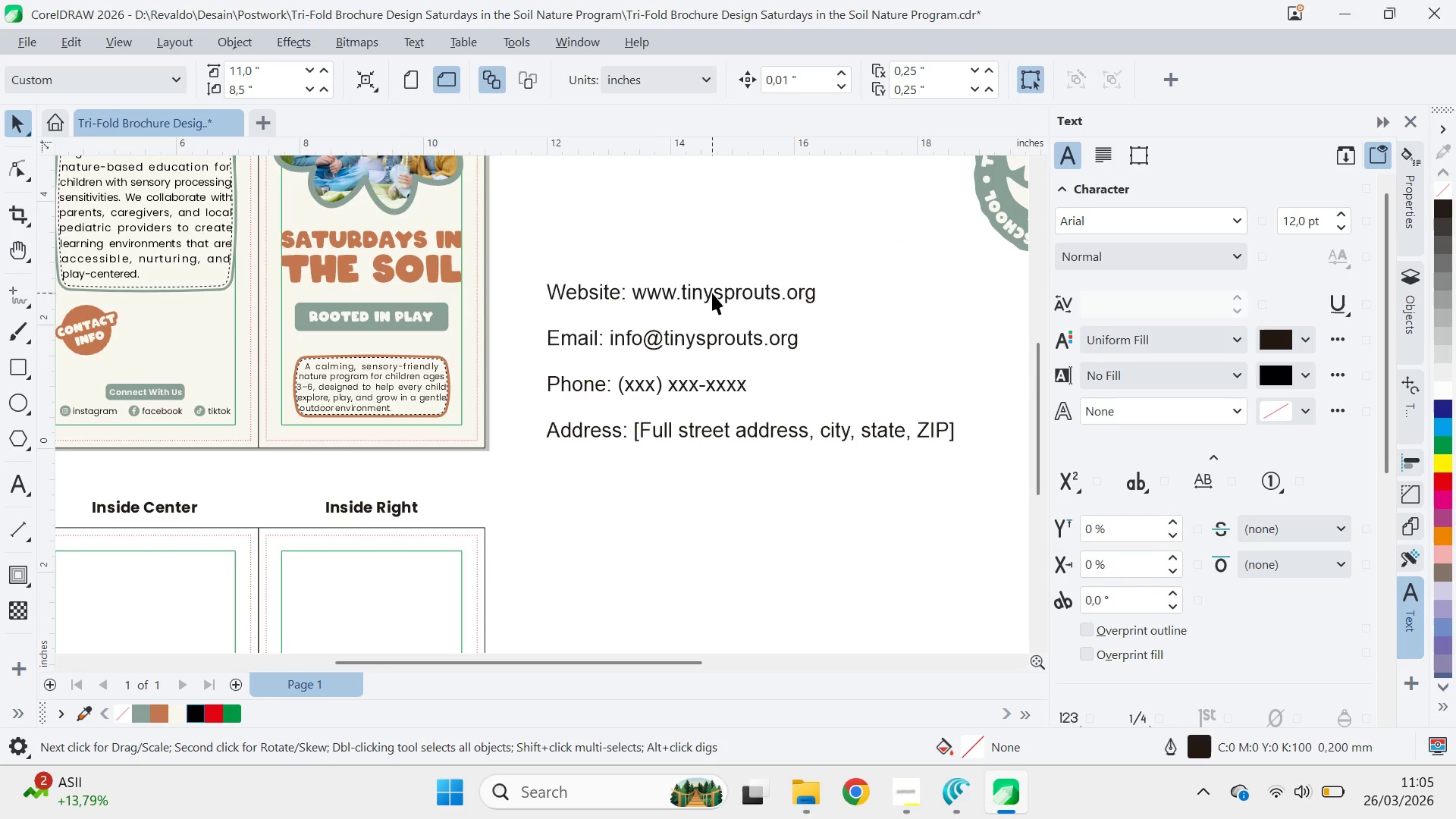 
left_click_drag(start_coordinate=[712, 292], to_coordinate=[729, 480])
 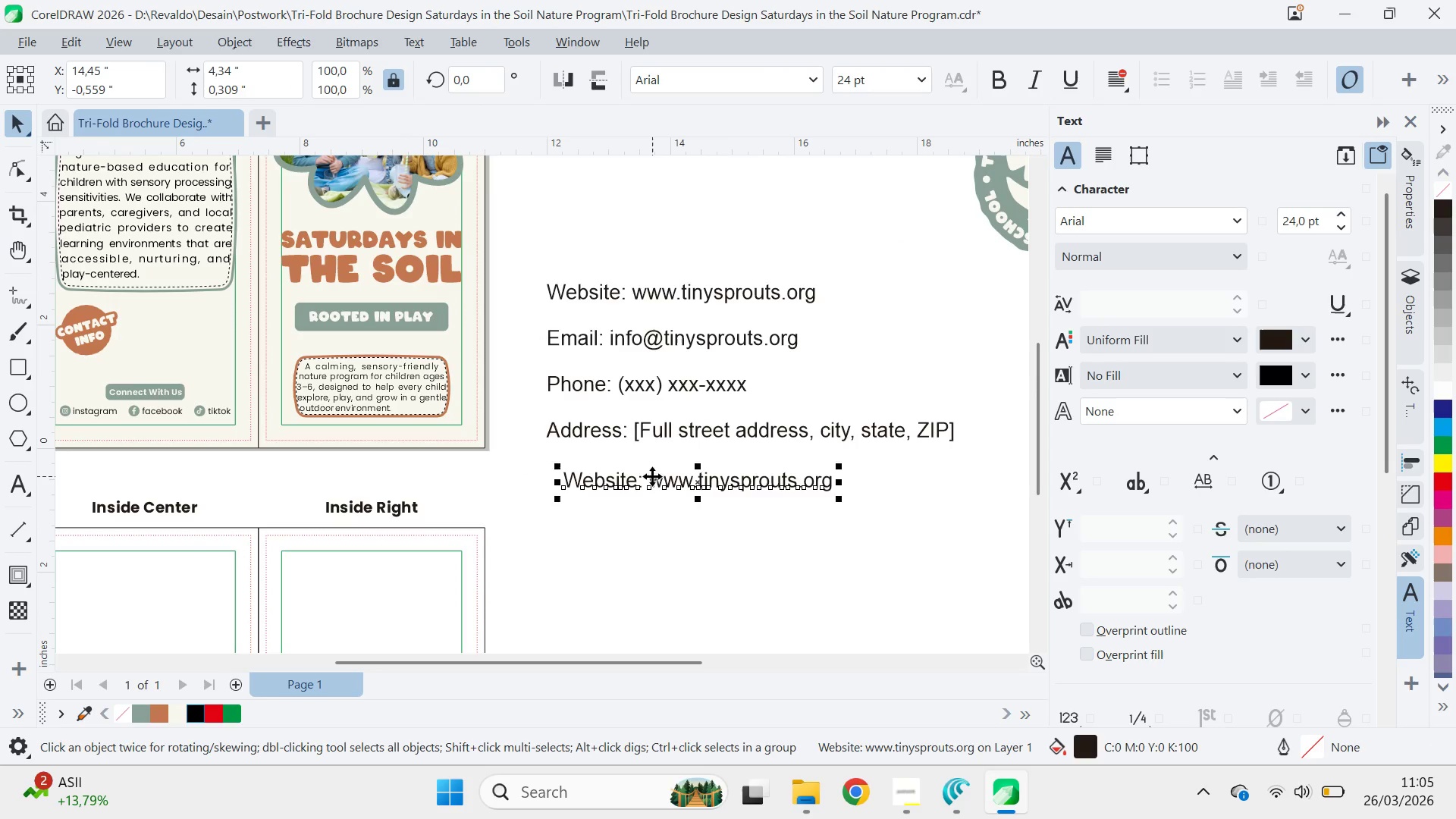 
double_click([652, 476])
 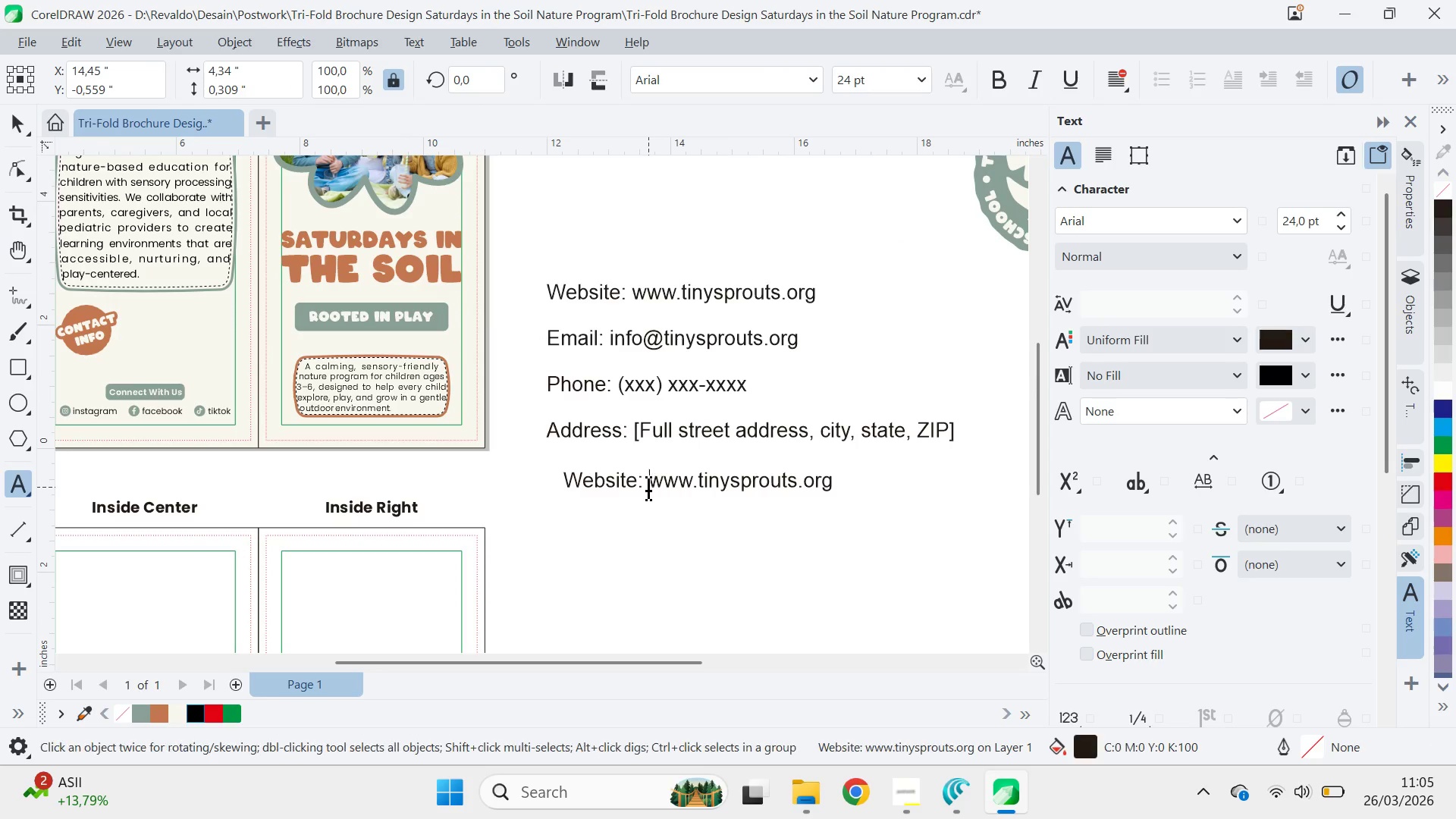 
left_click_drag(start_coordinate=[649, 485], to_coordinate=[561, 472])
 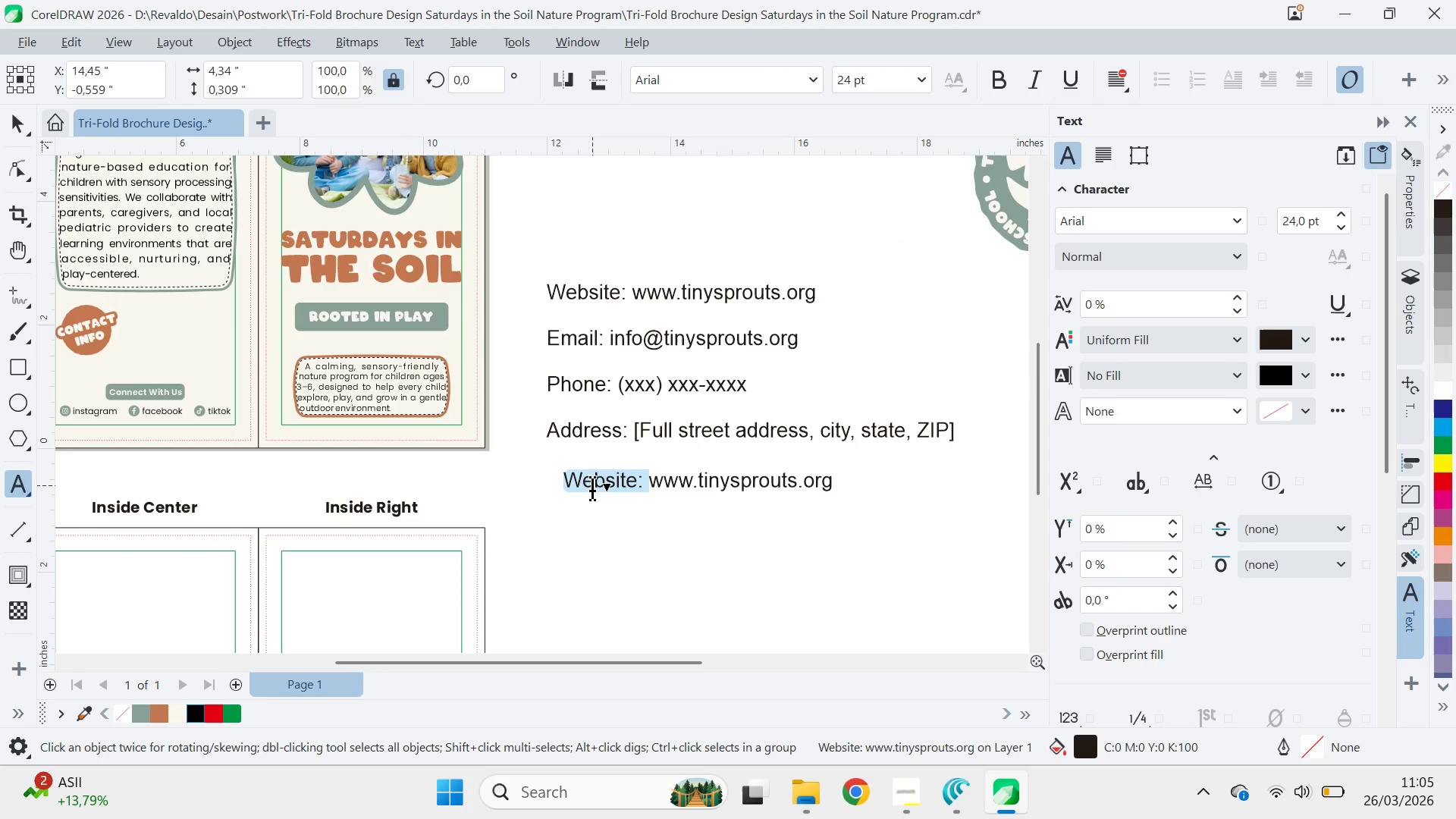 
key(Backspace)
 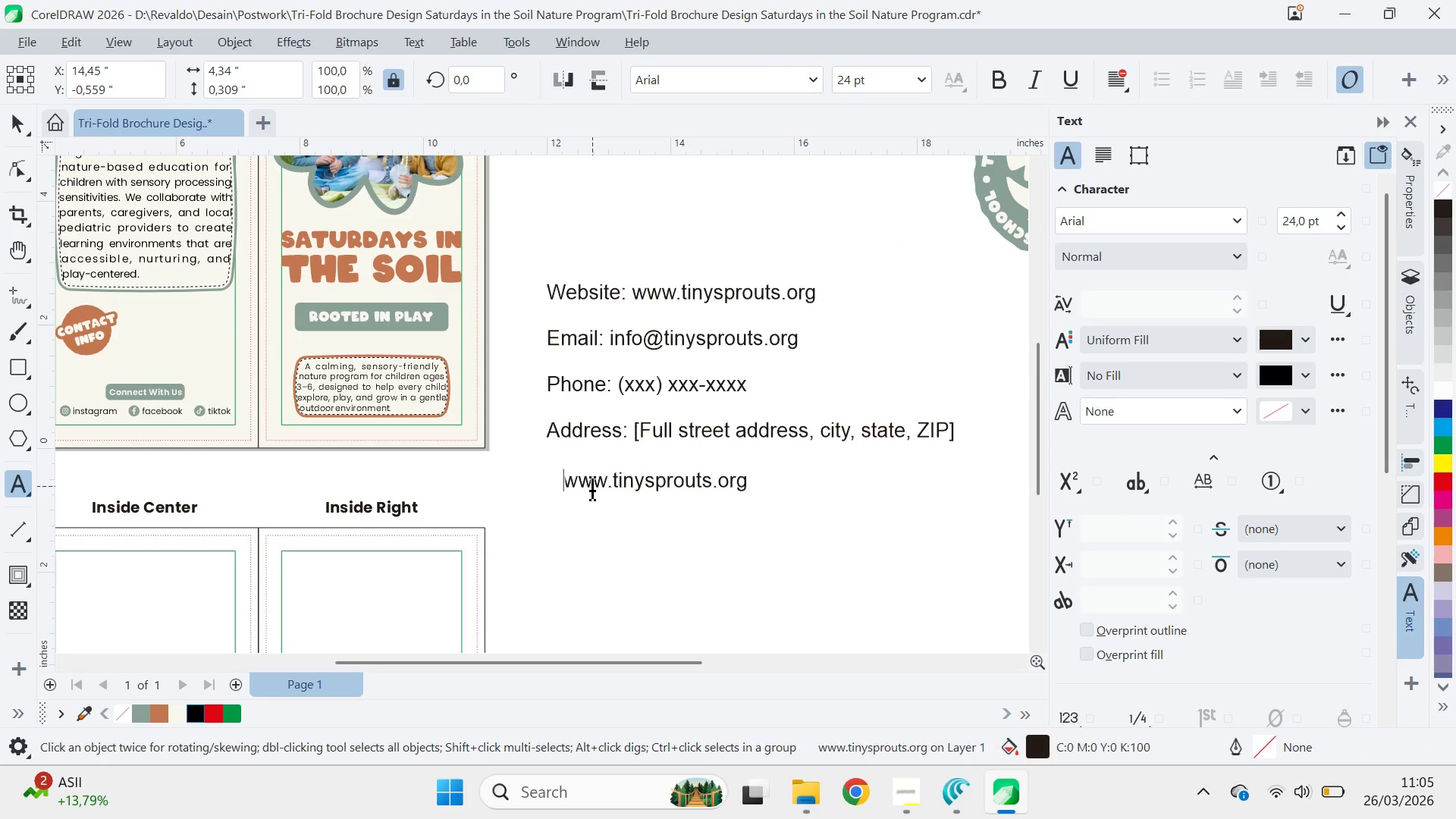 
key(Control+ArrowRight)
 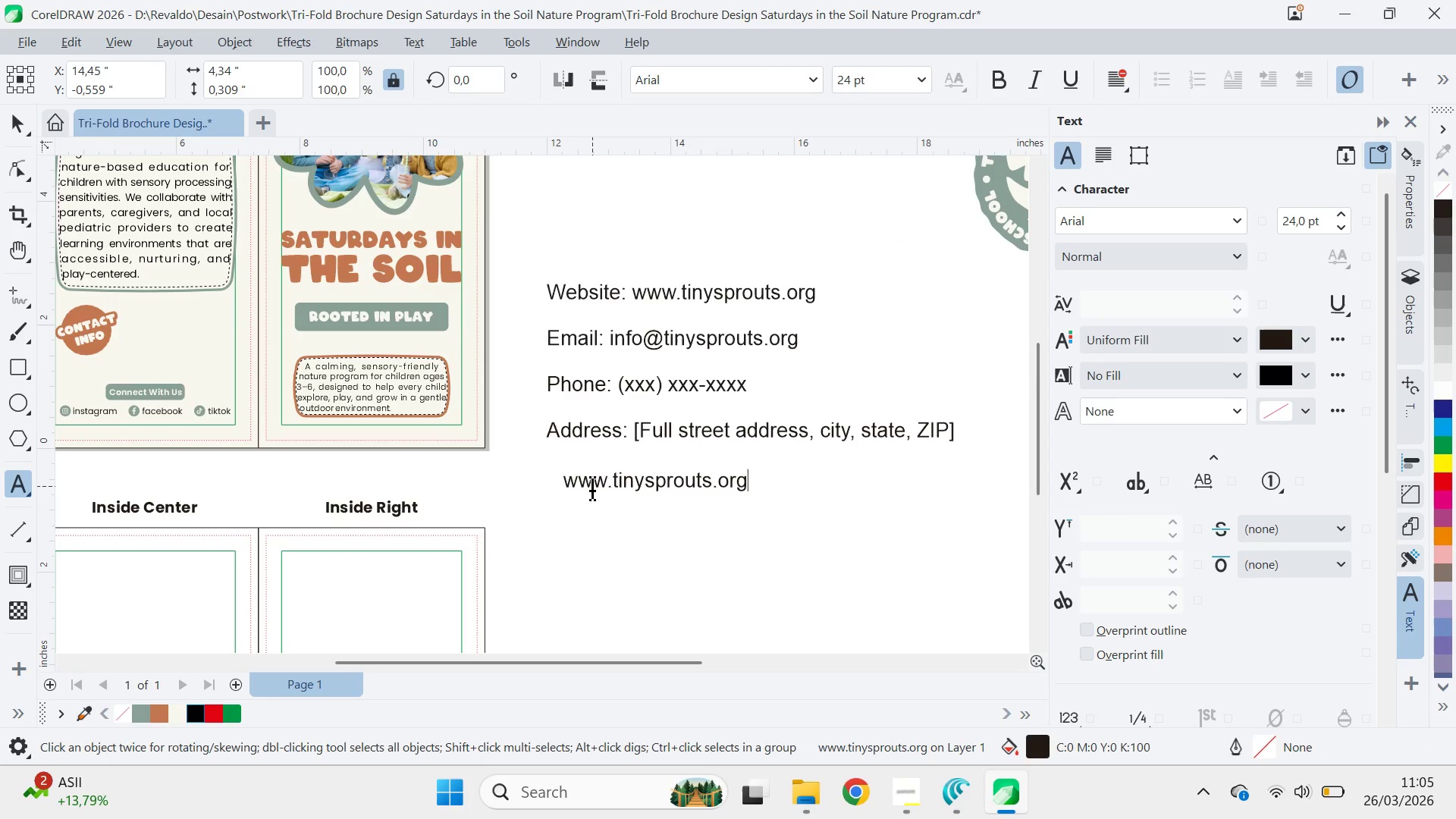 
key(Enter)
 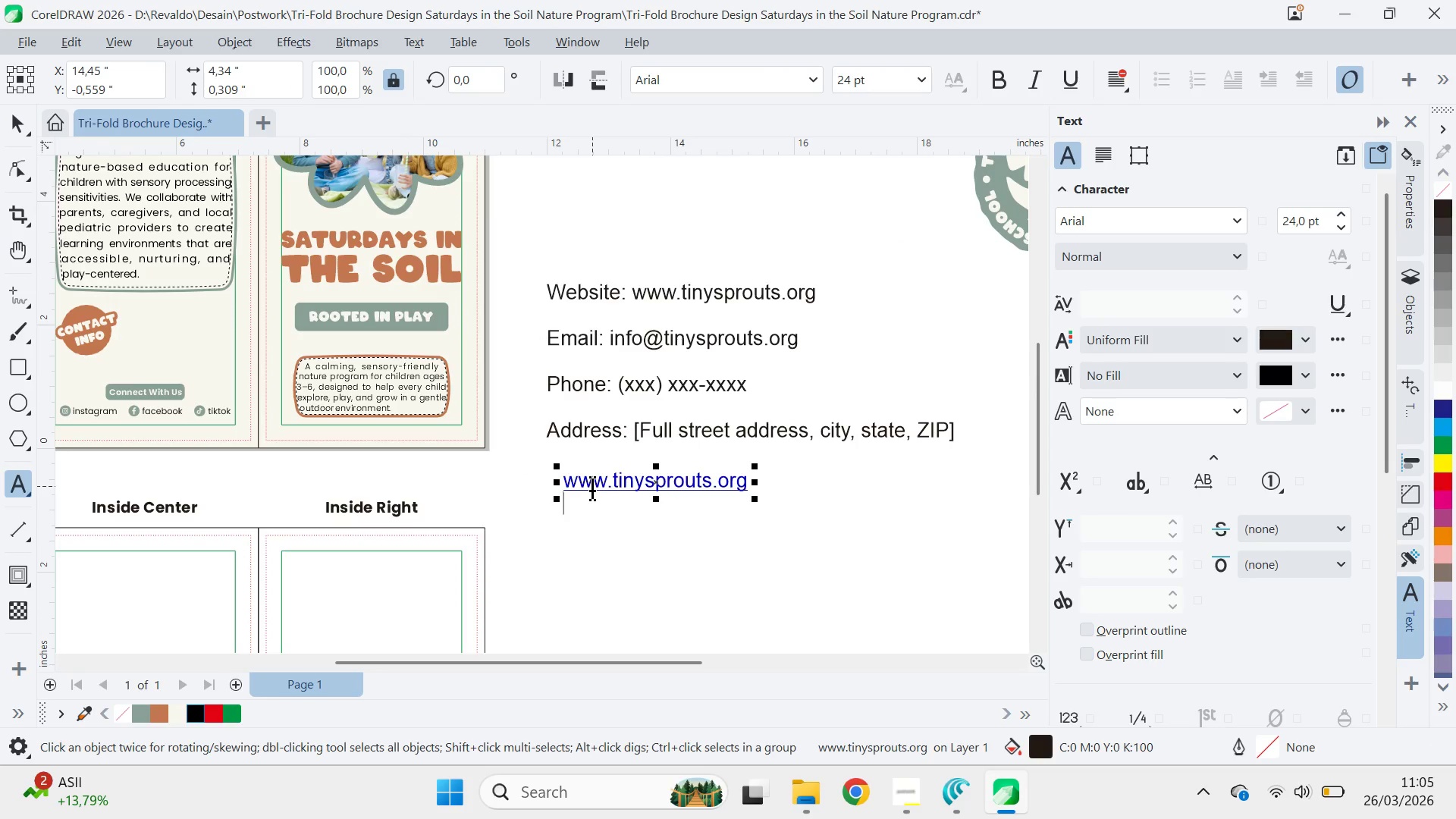 
key(Control+Z)
 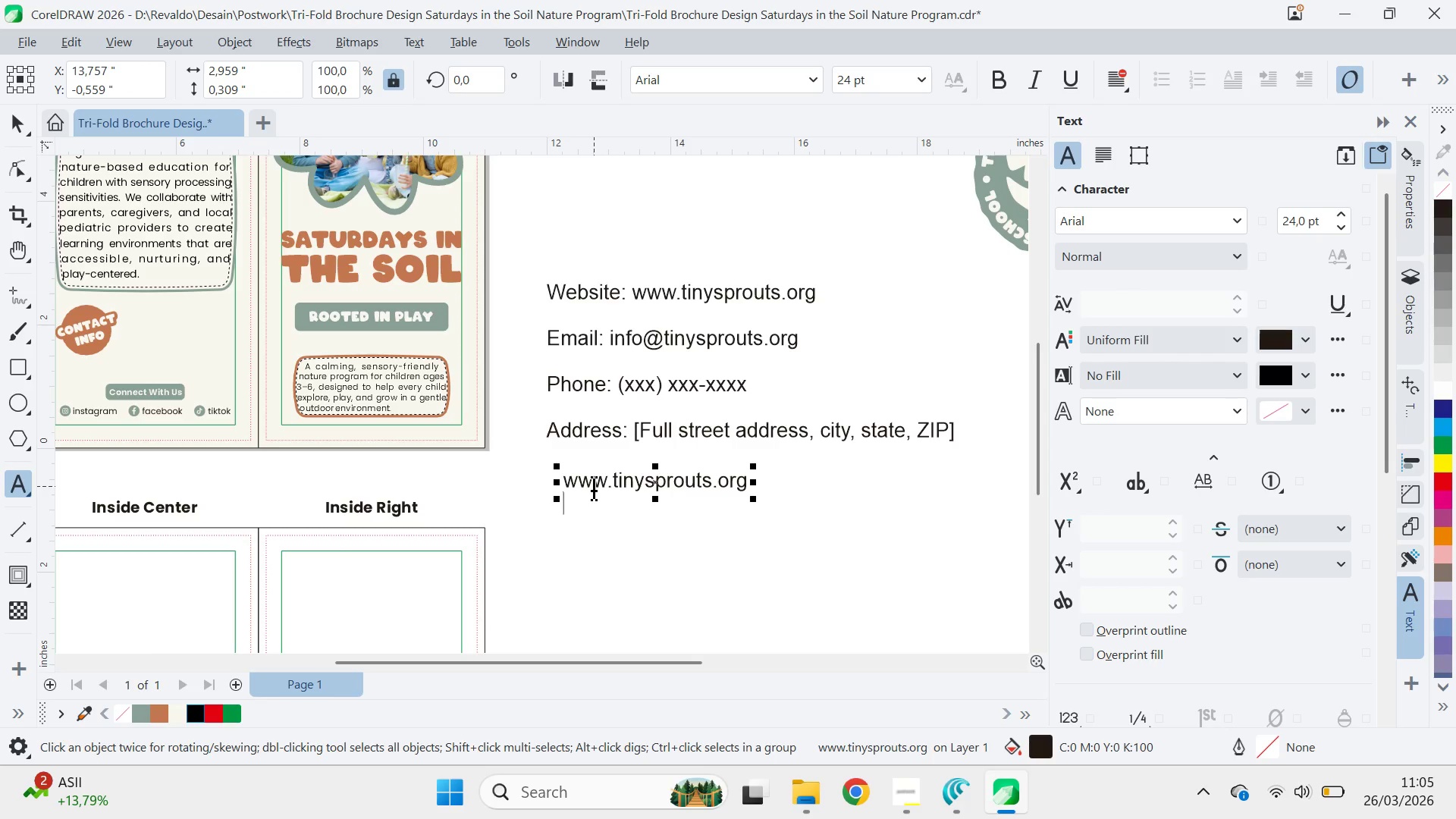 
type(info@tiby)
key(Backspace)
key(Backspace)
type(nysprouts.org )
key(Backspace)
 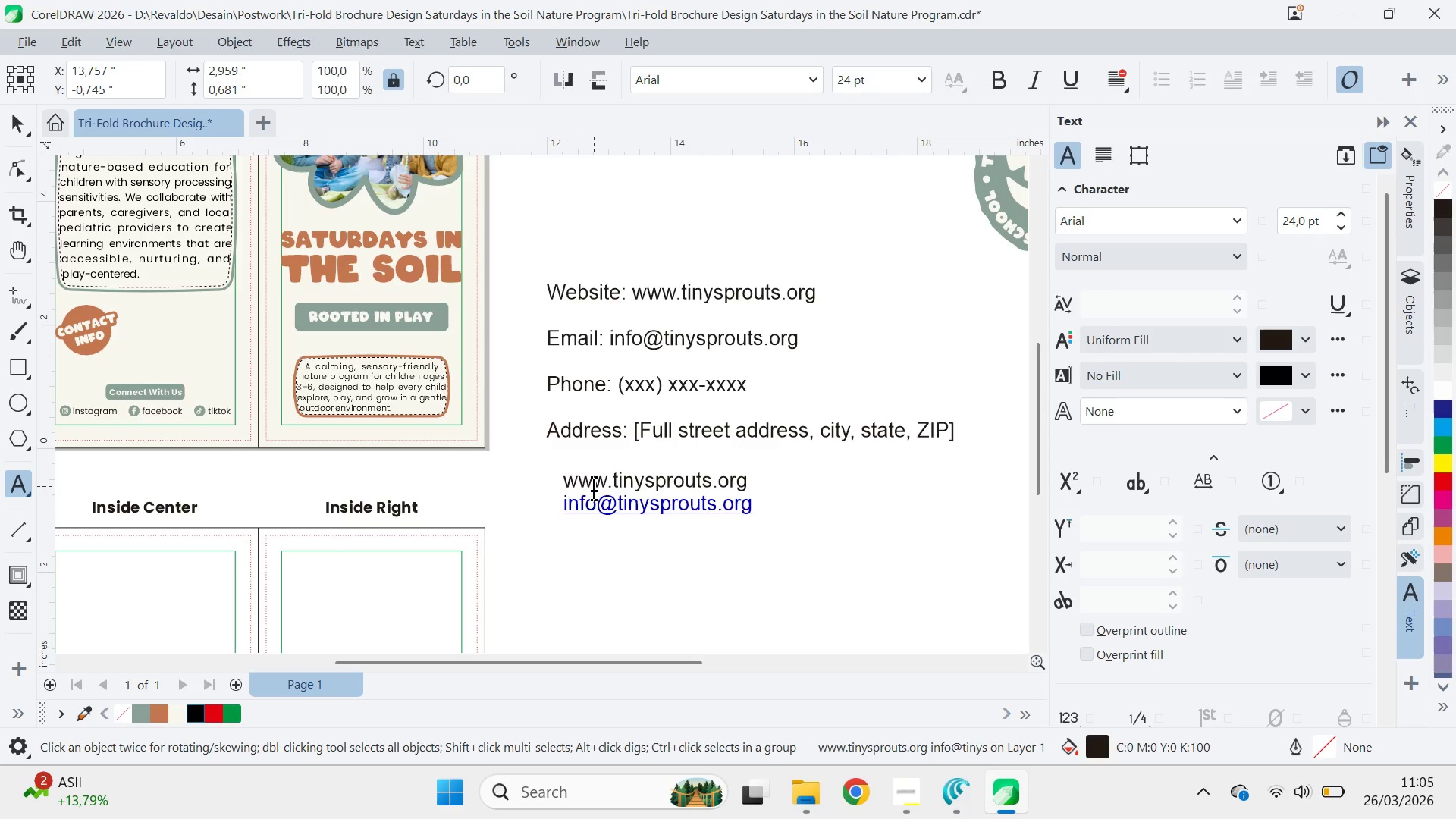 
key(Control+ControlLeft)
 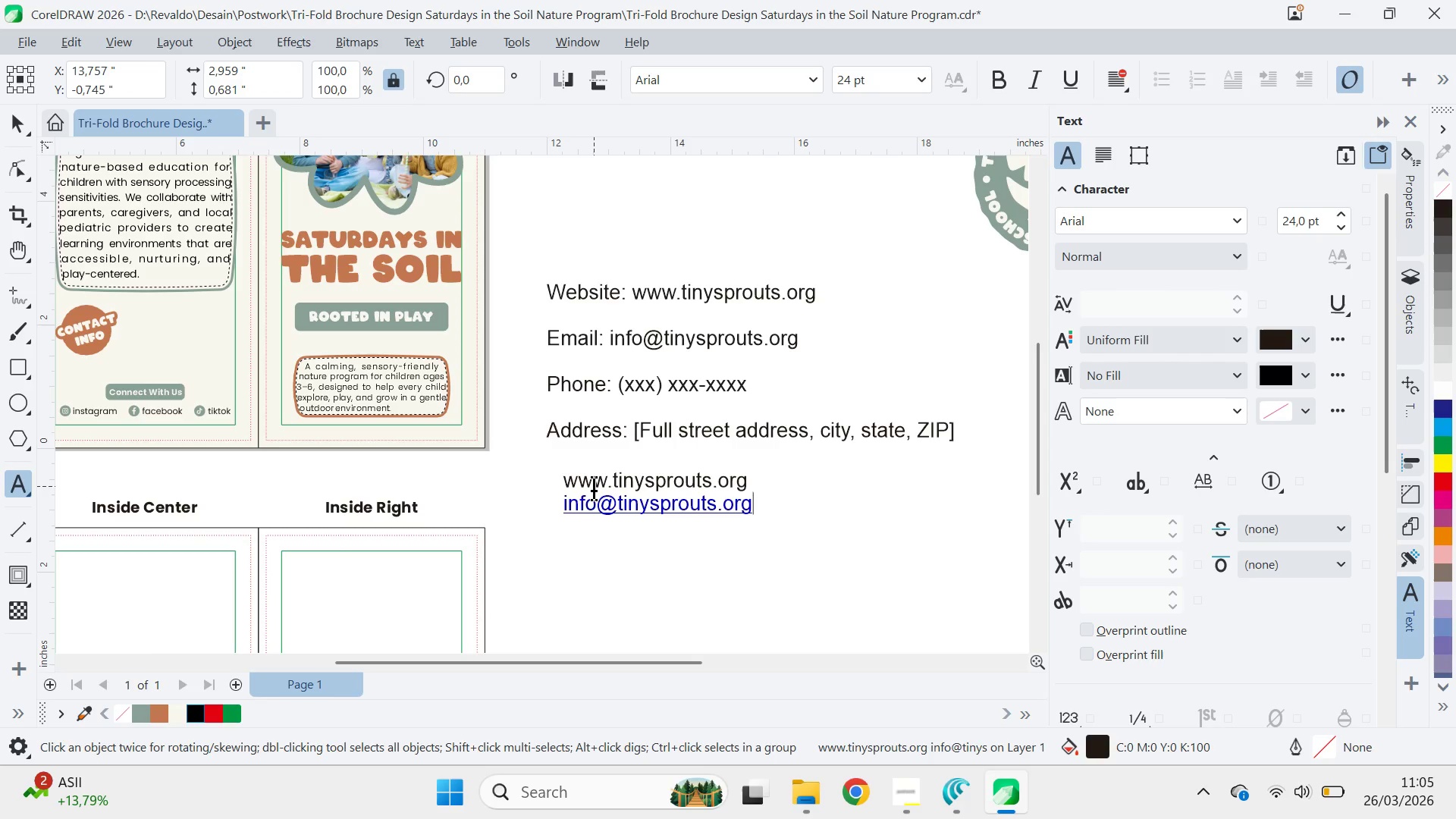 
key(Control+Z)
 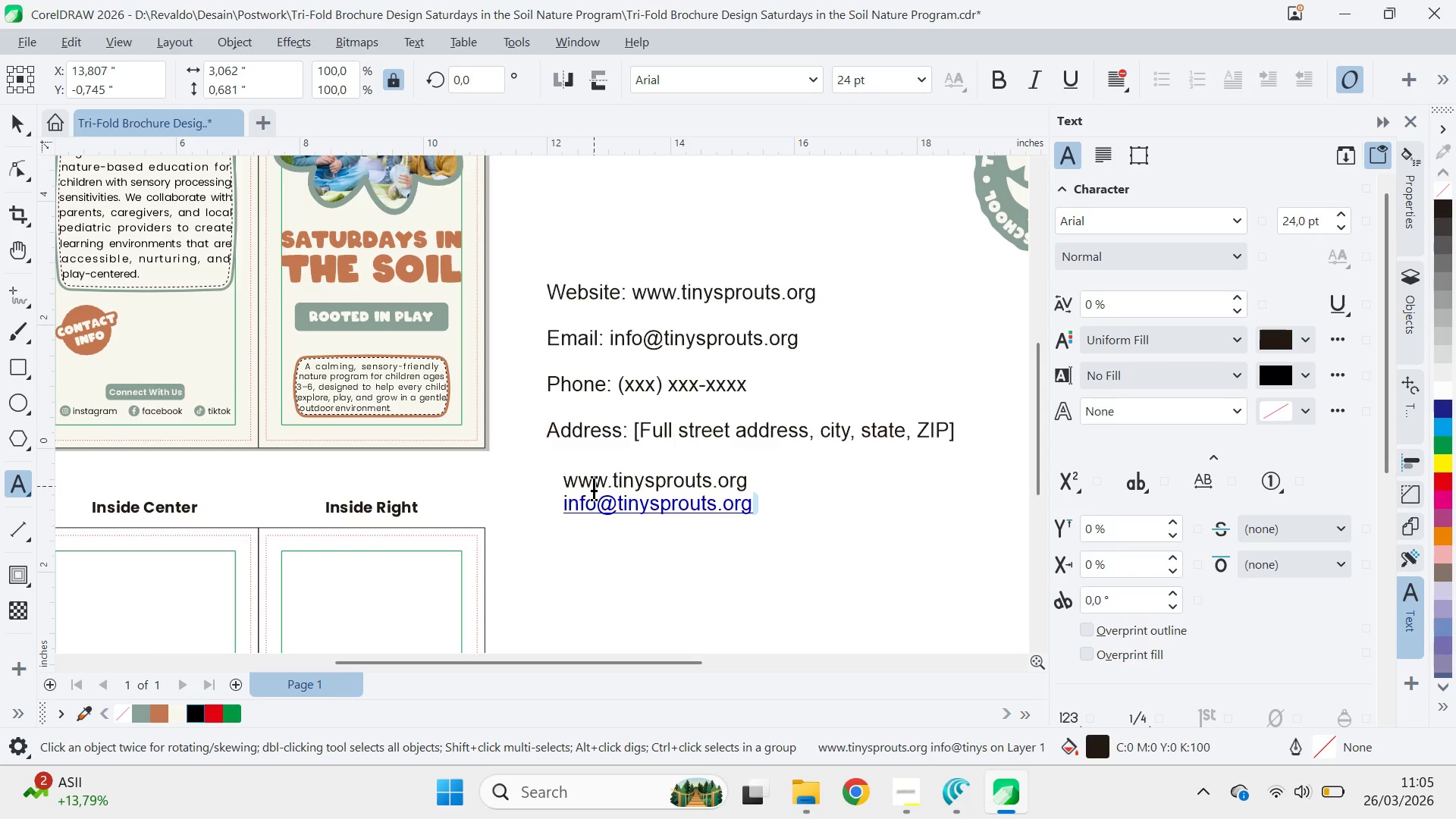 
key(Control+Z)
 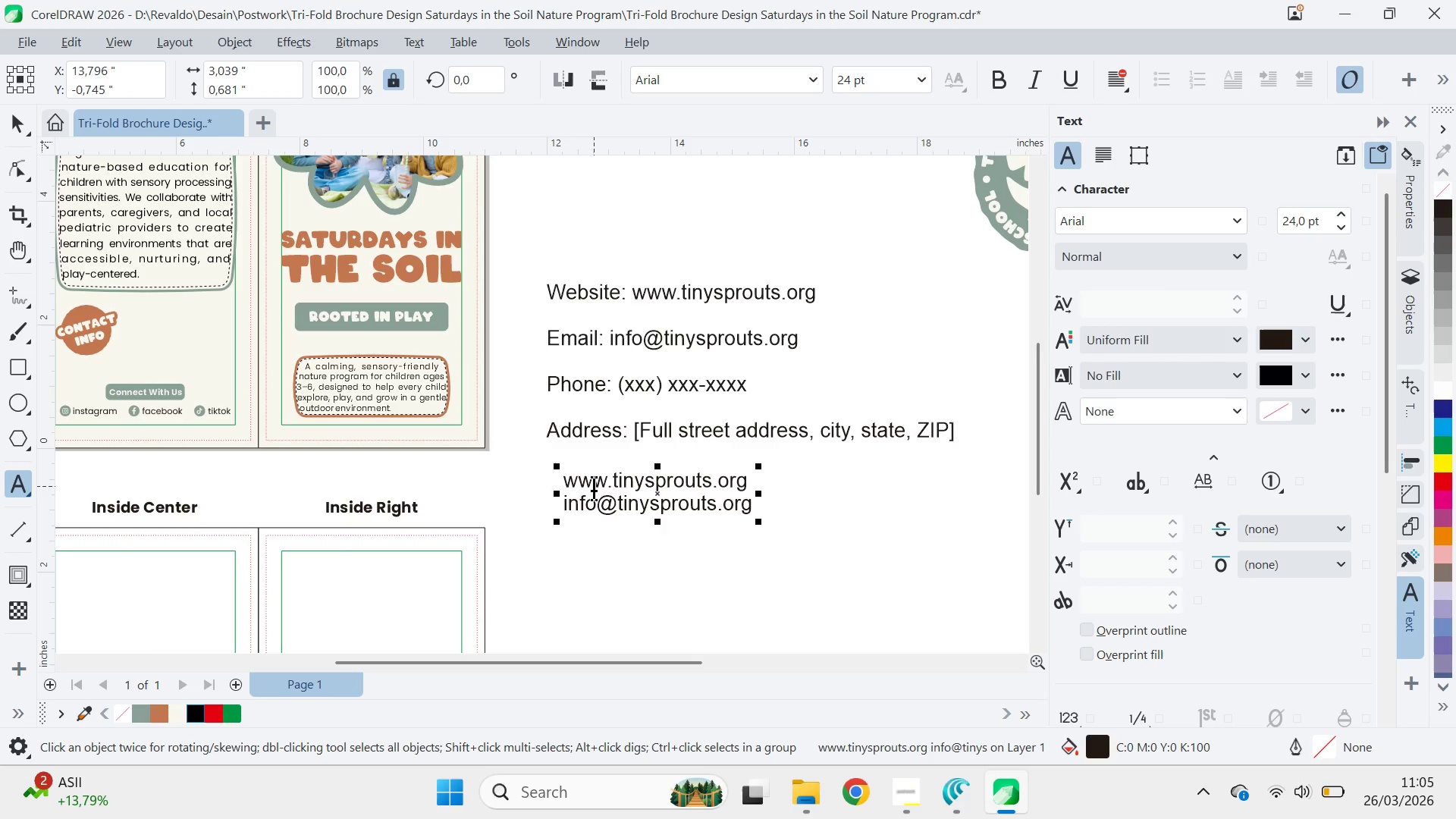 
key(Shift+Enter)
 